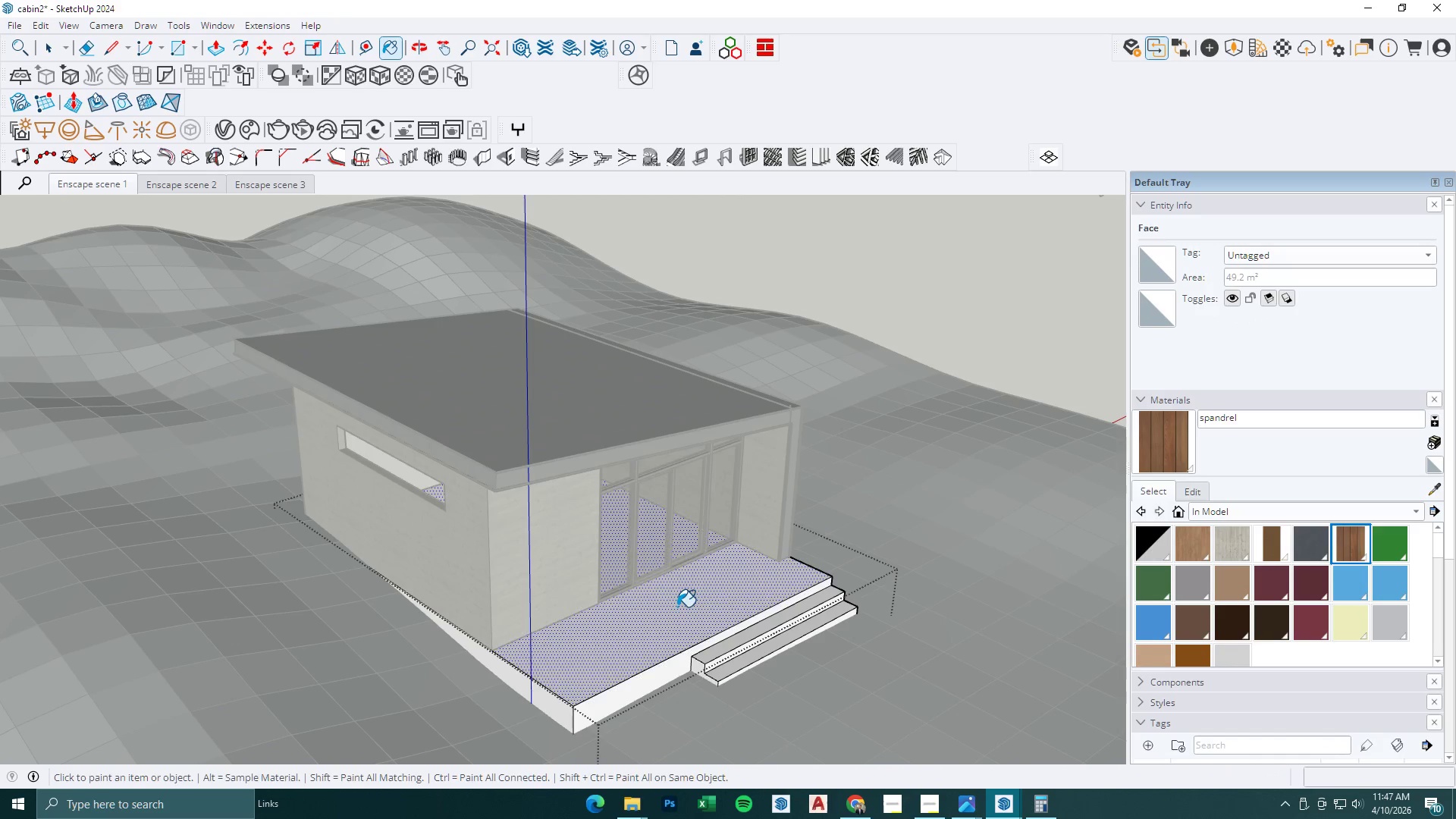 
key(Space)
 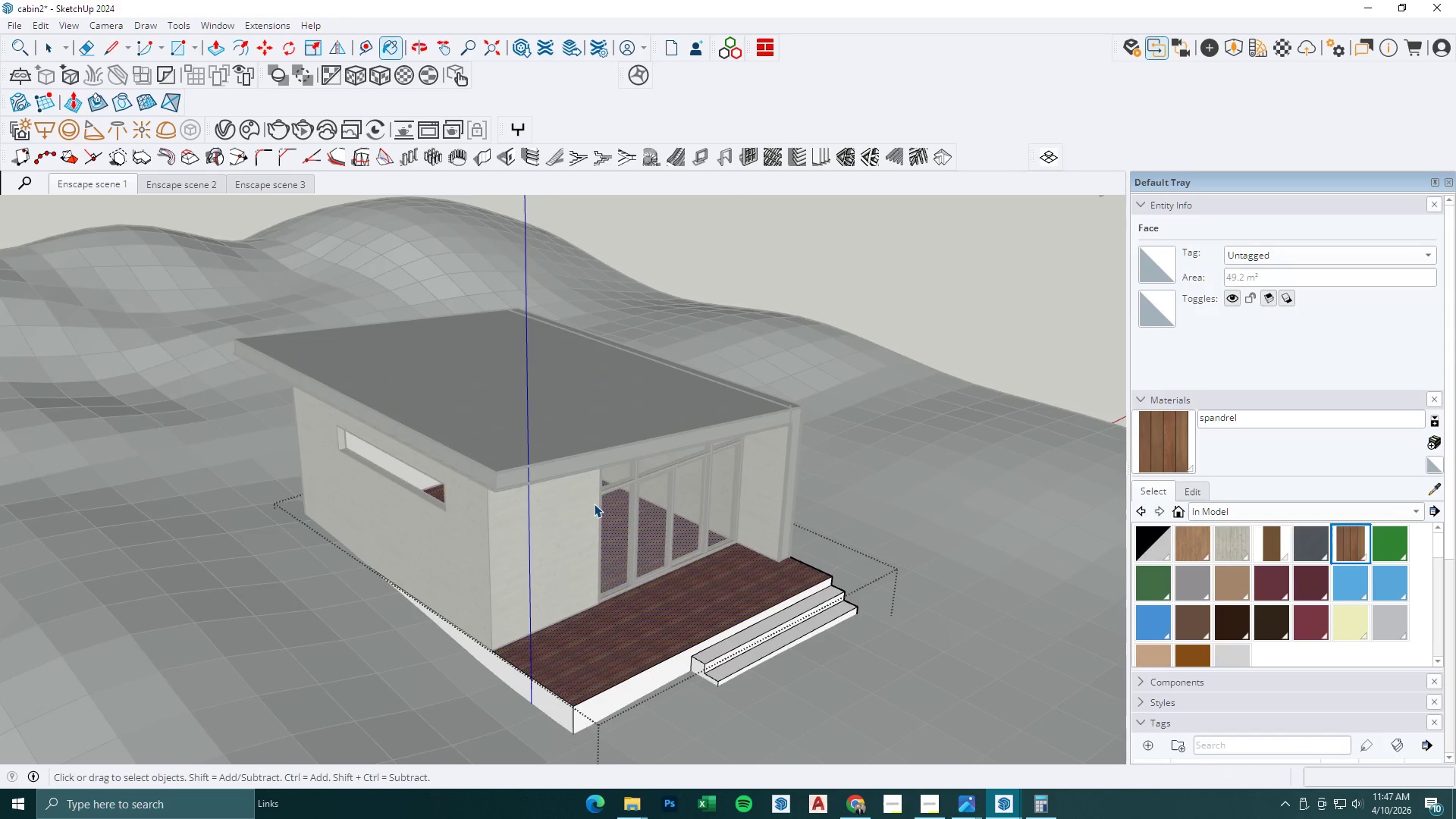 
key(Escape)
 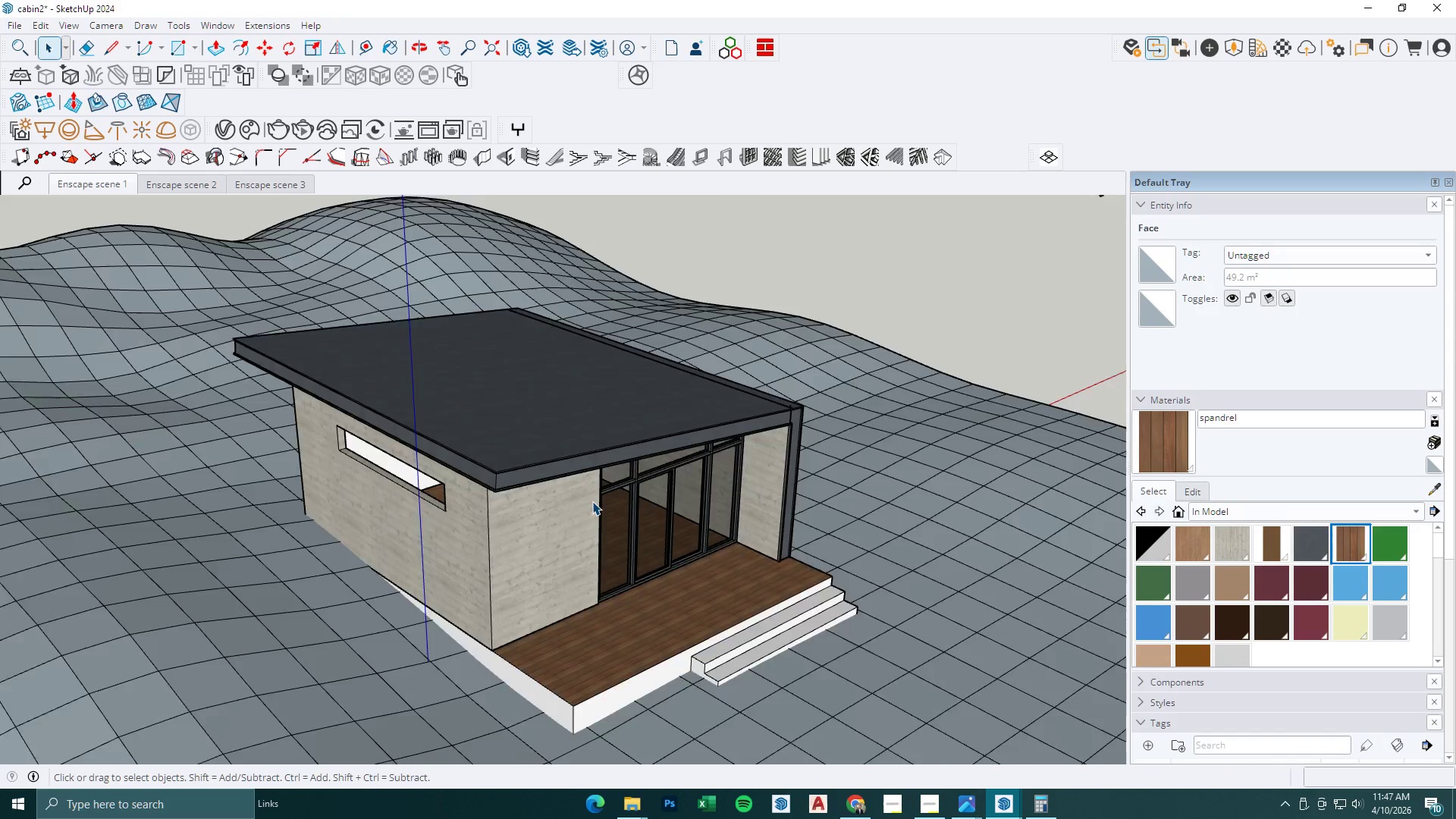 
double_click([613, 588])
 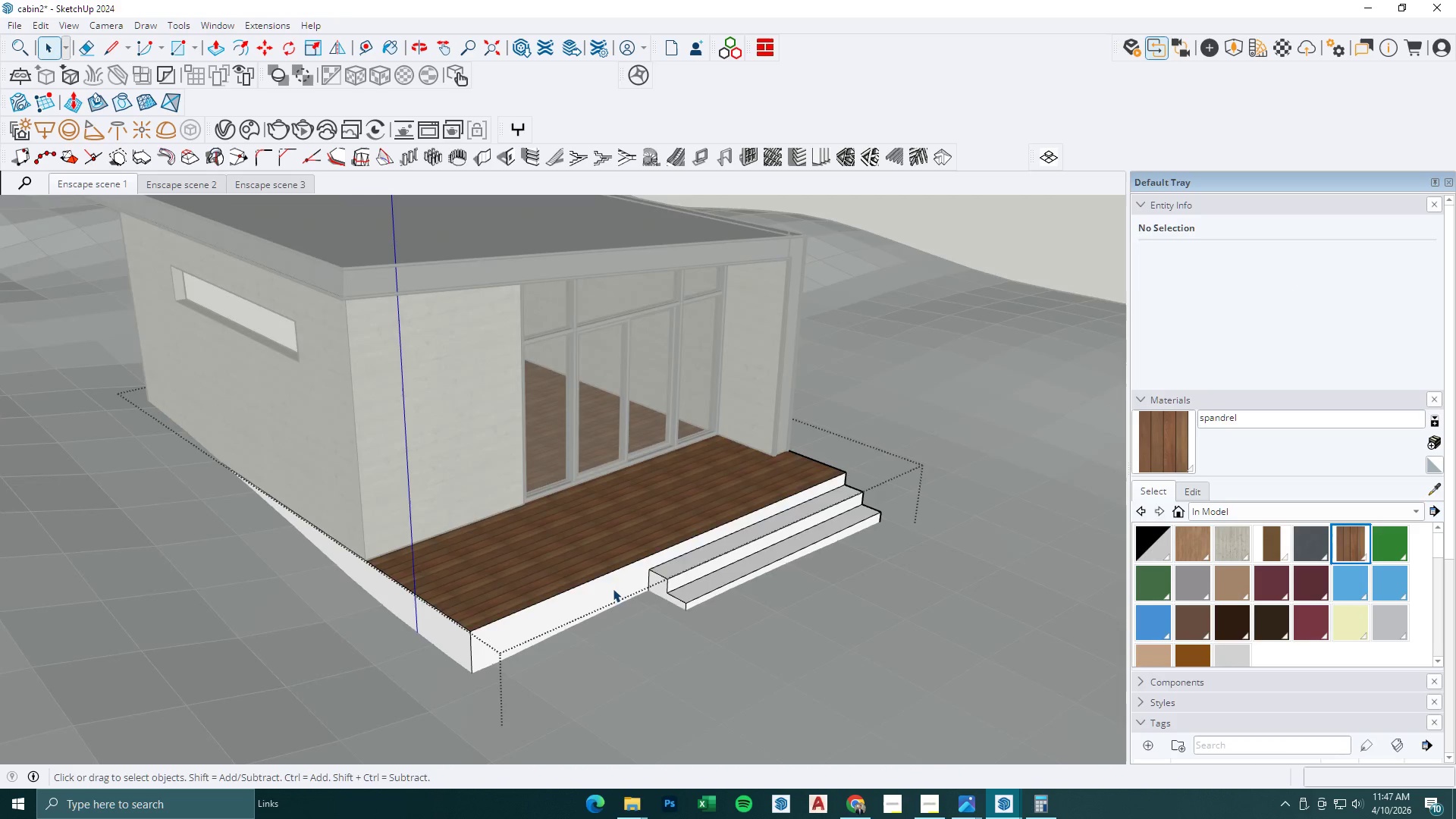 
triple_click([613, 588])
 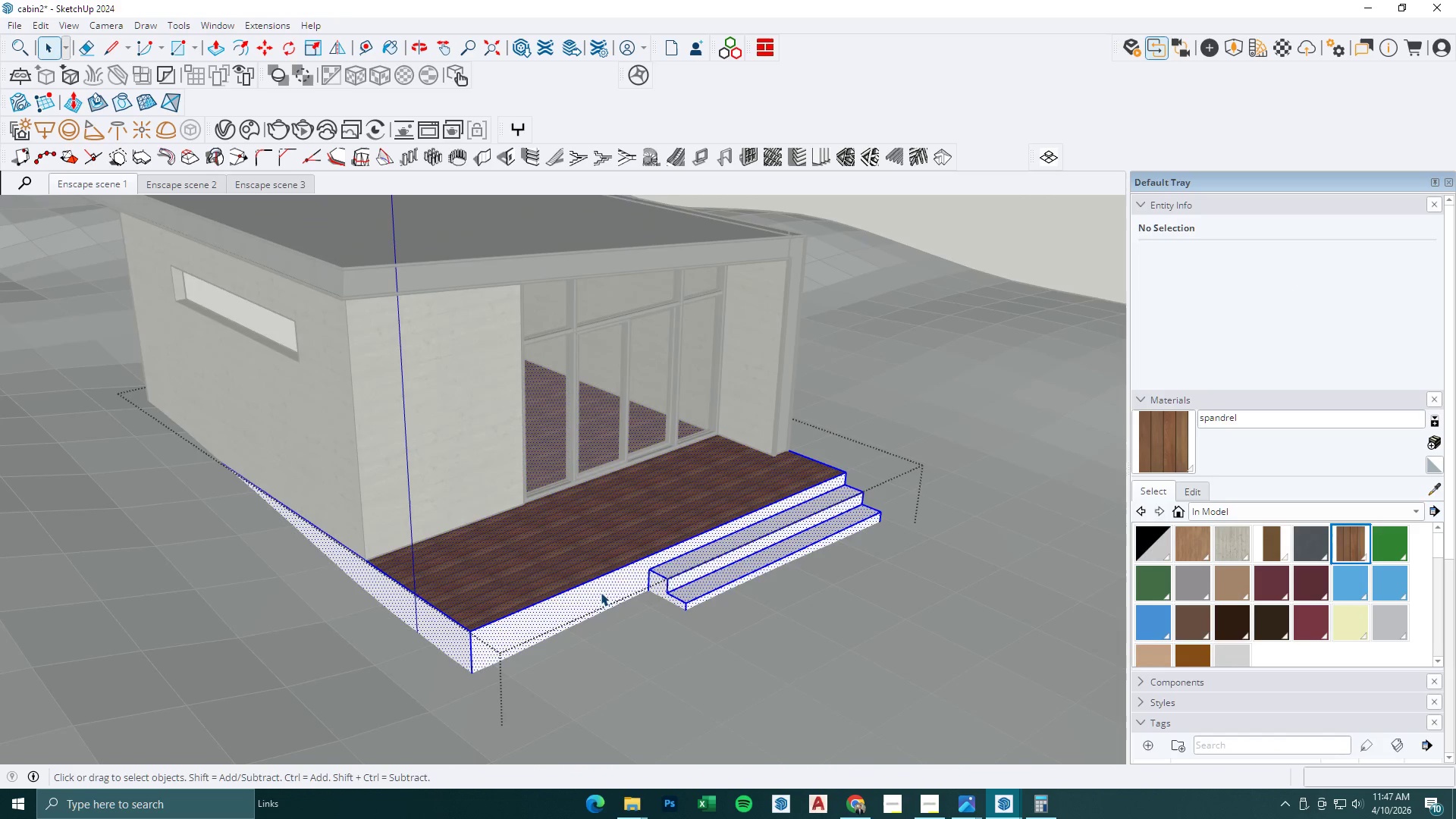 
scroll: coordinate [616, 588], scroll_direction: up, amount: 3.0
 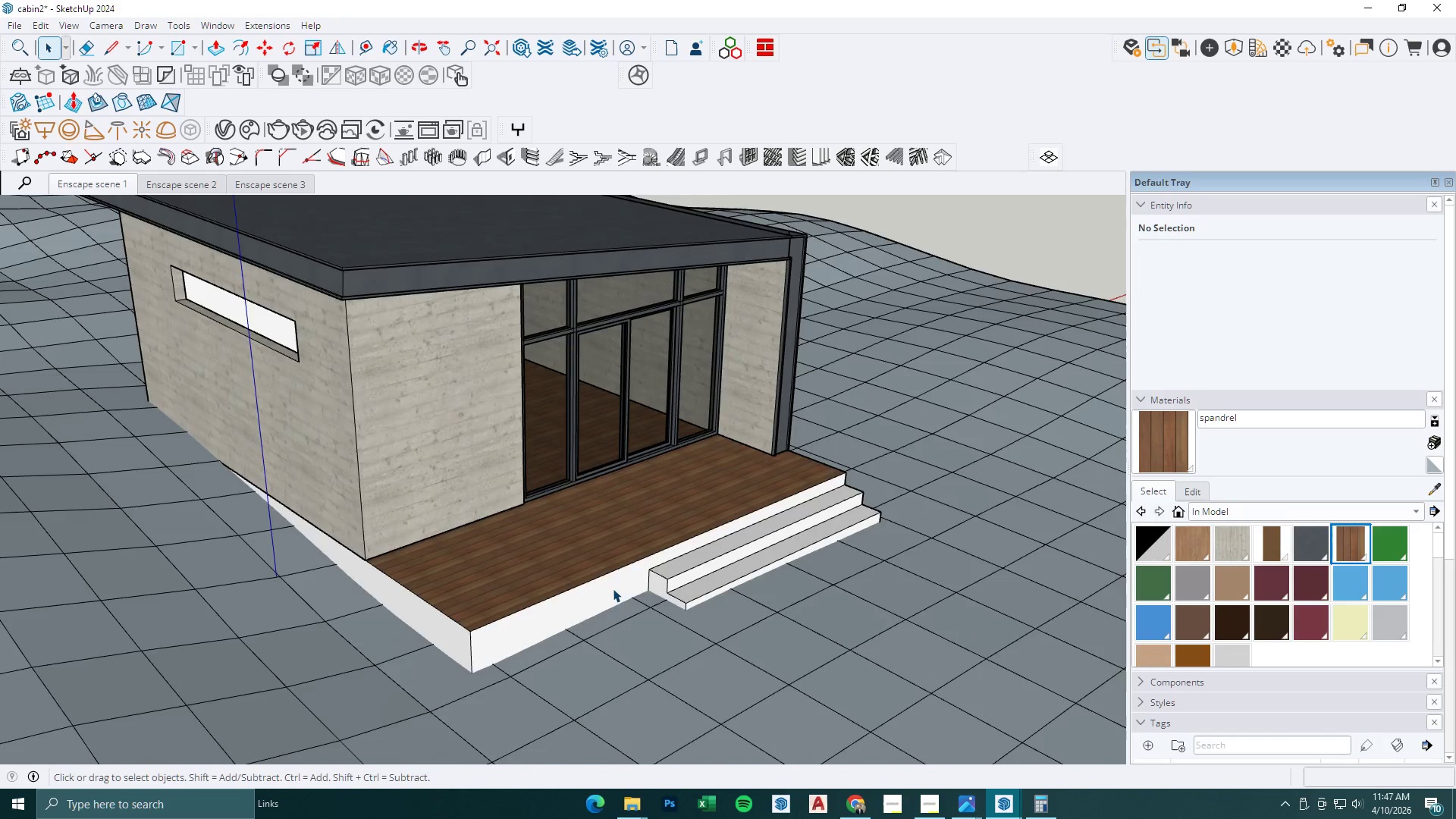 
triple_click([568, 605])
 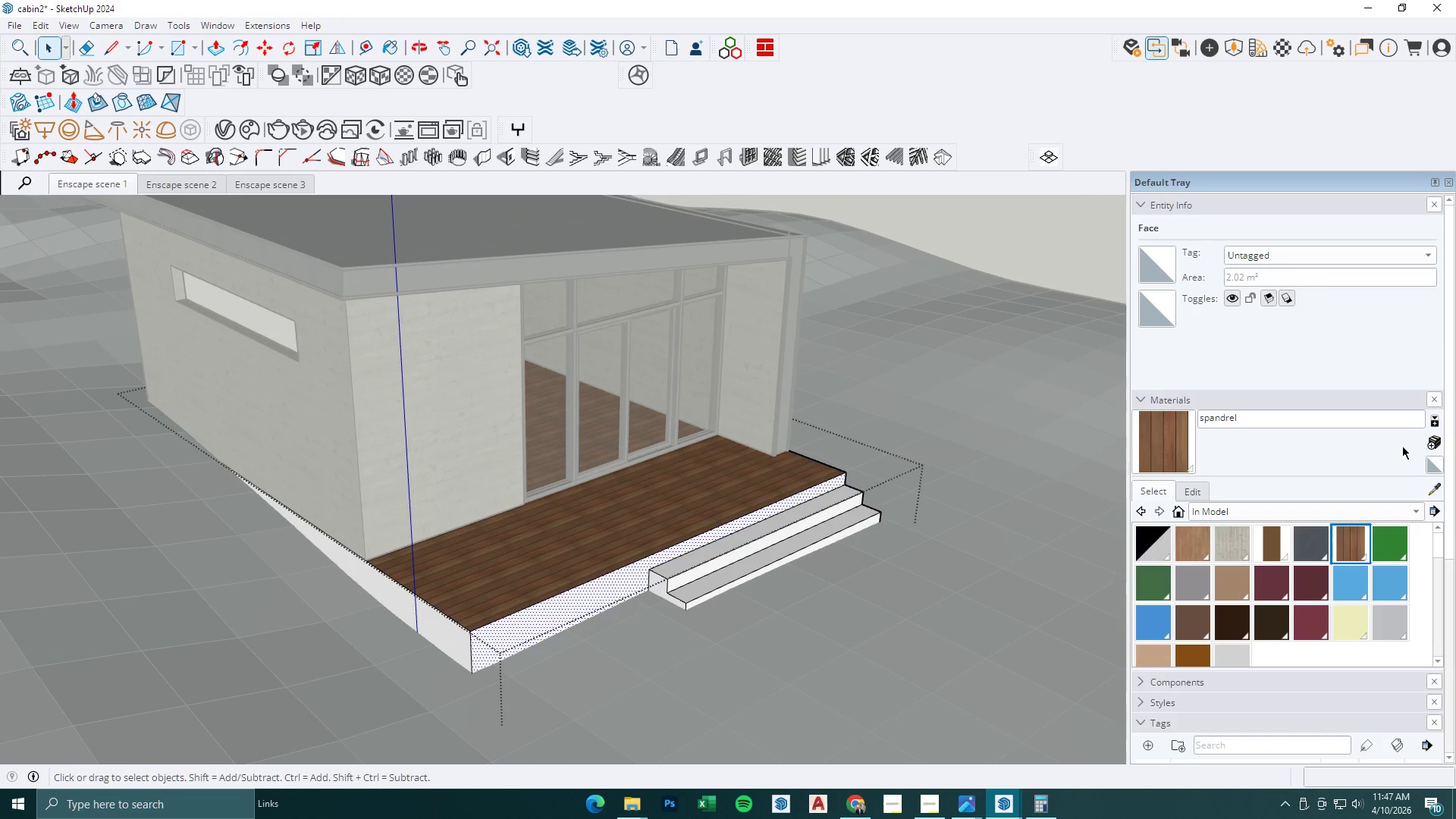 
left_click([1436, 490])
 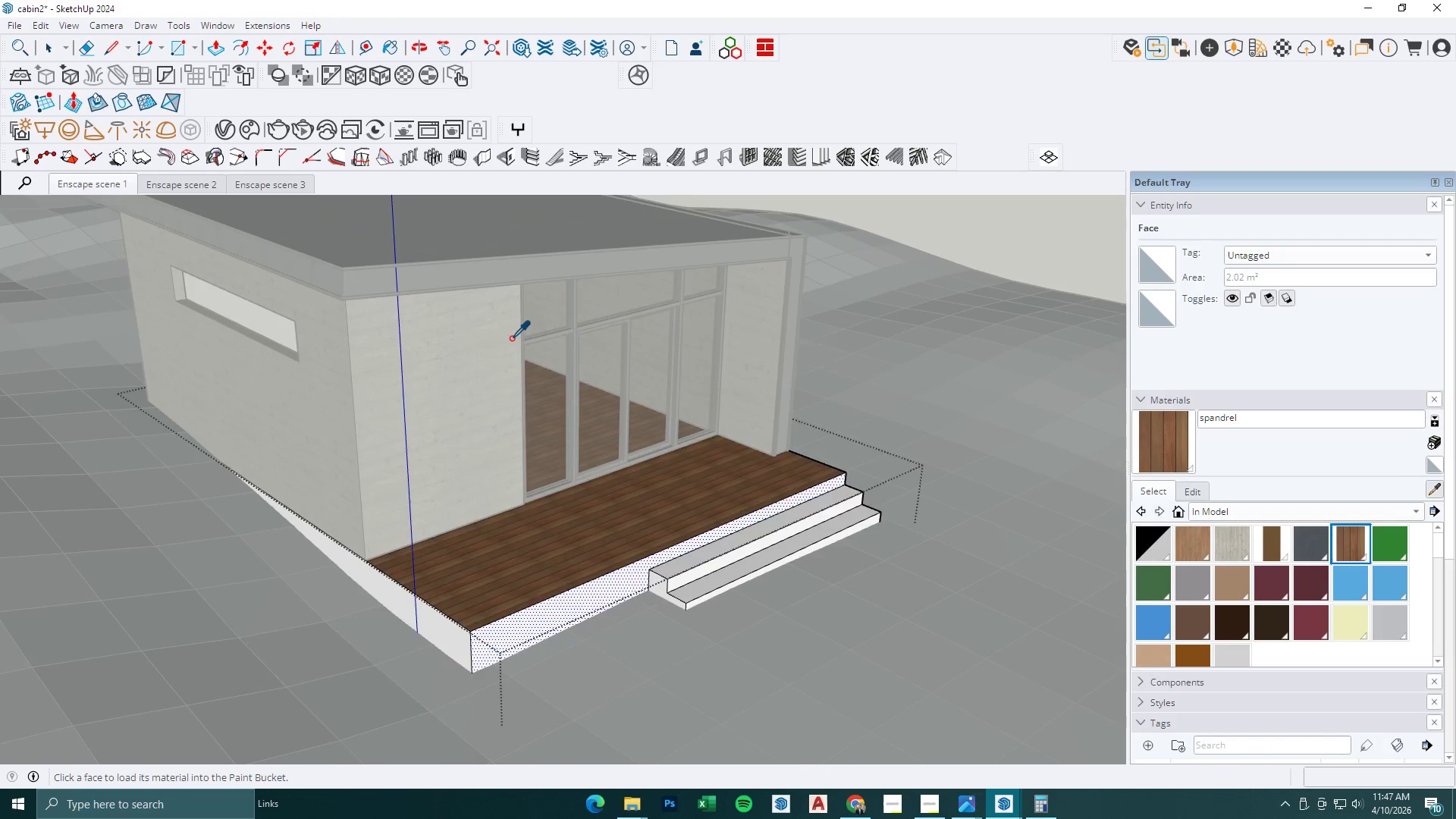 
left_click([1056, 386])
 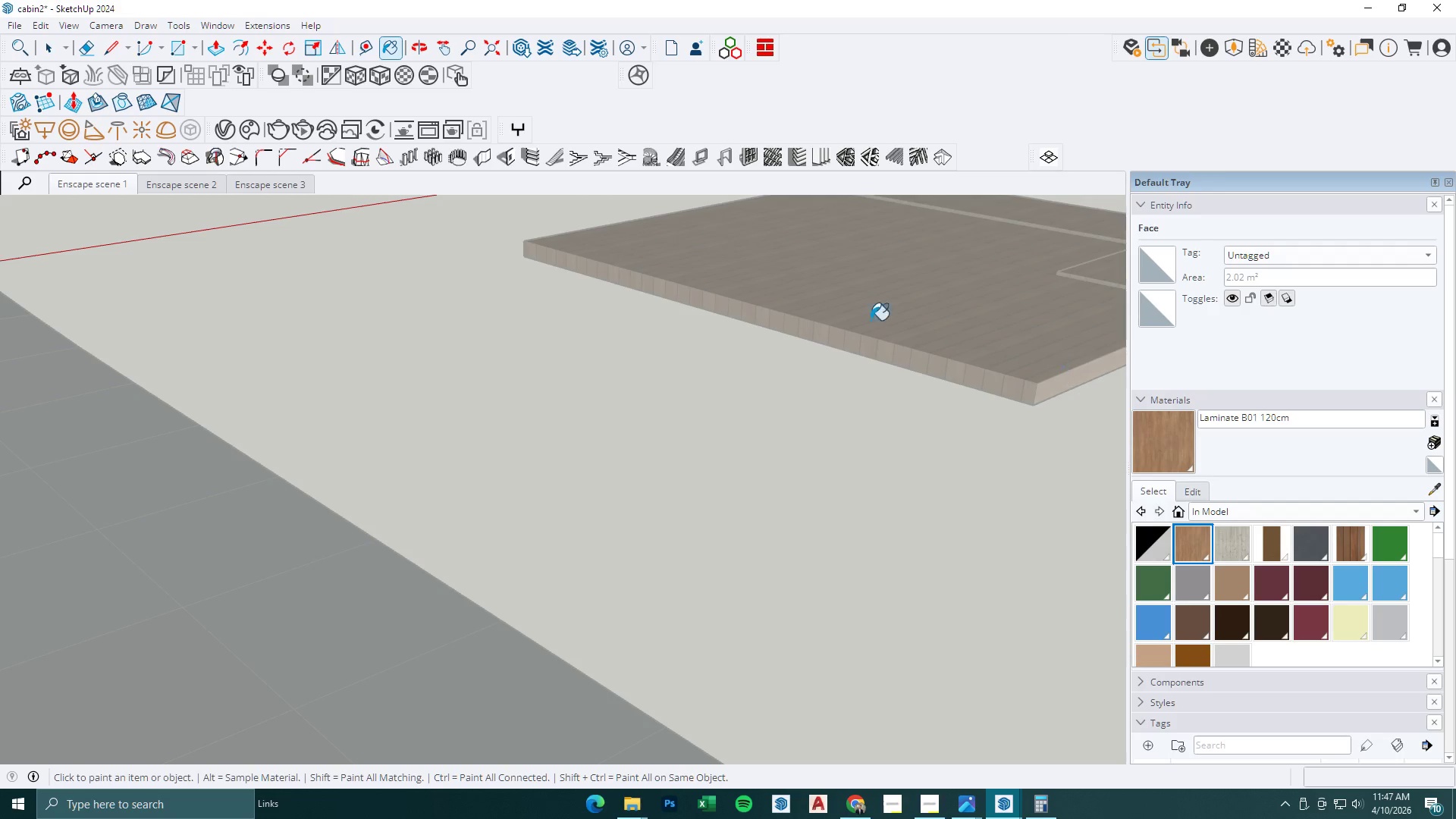 
scroll: coordinate [1054, 386], scroll_direction: up, amount: 9.0
 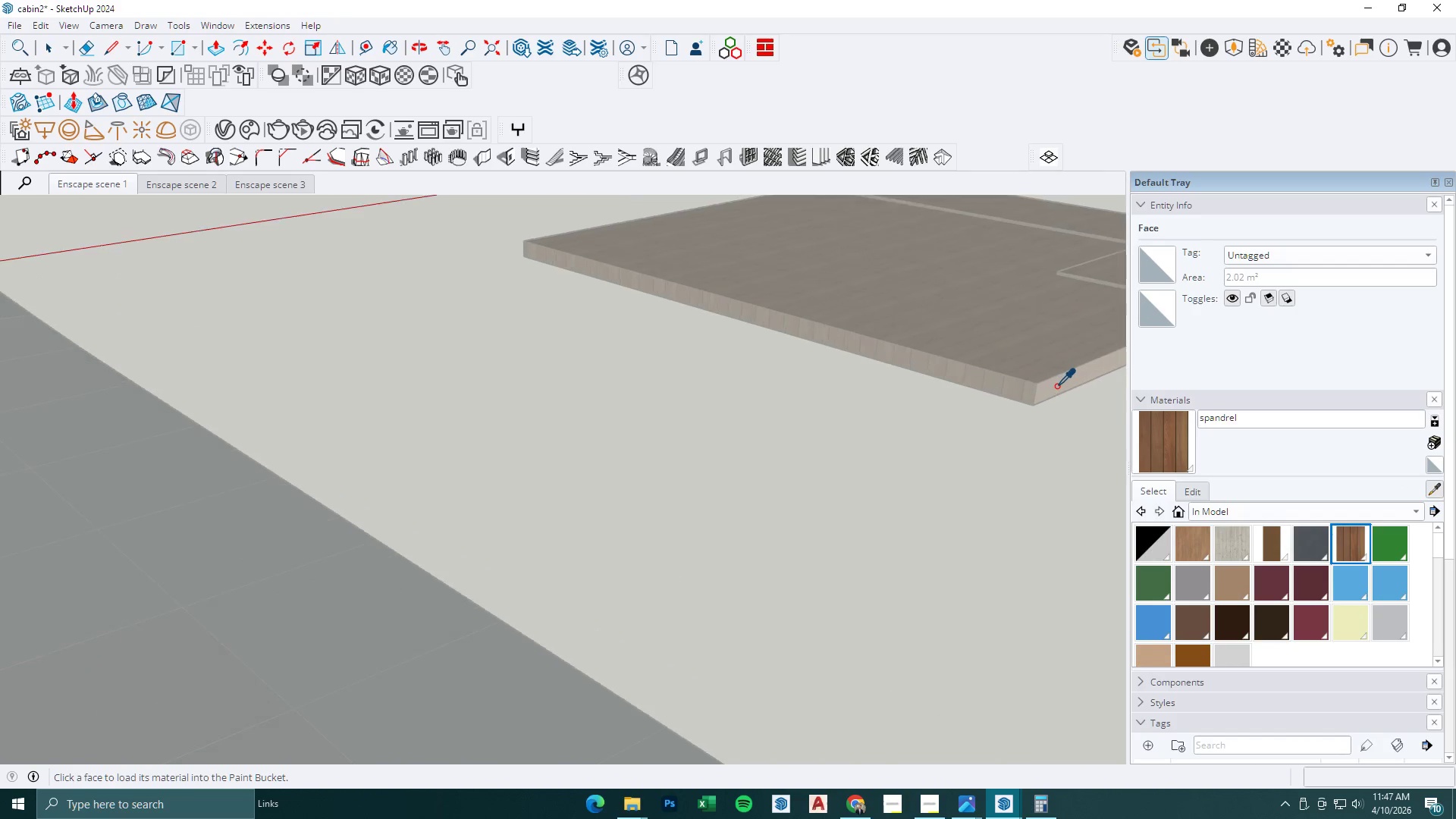 
left_click([354, 446])
 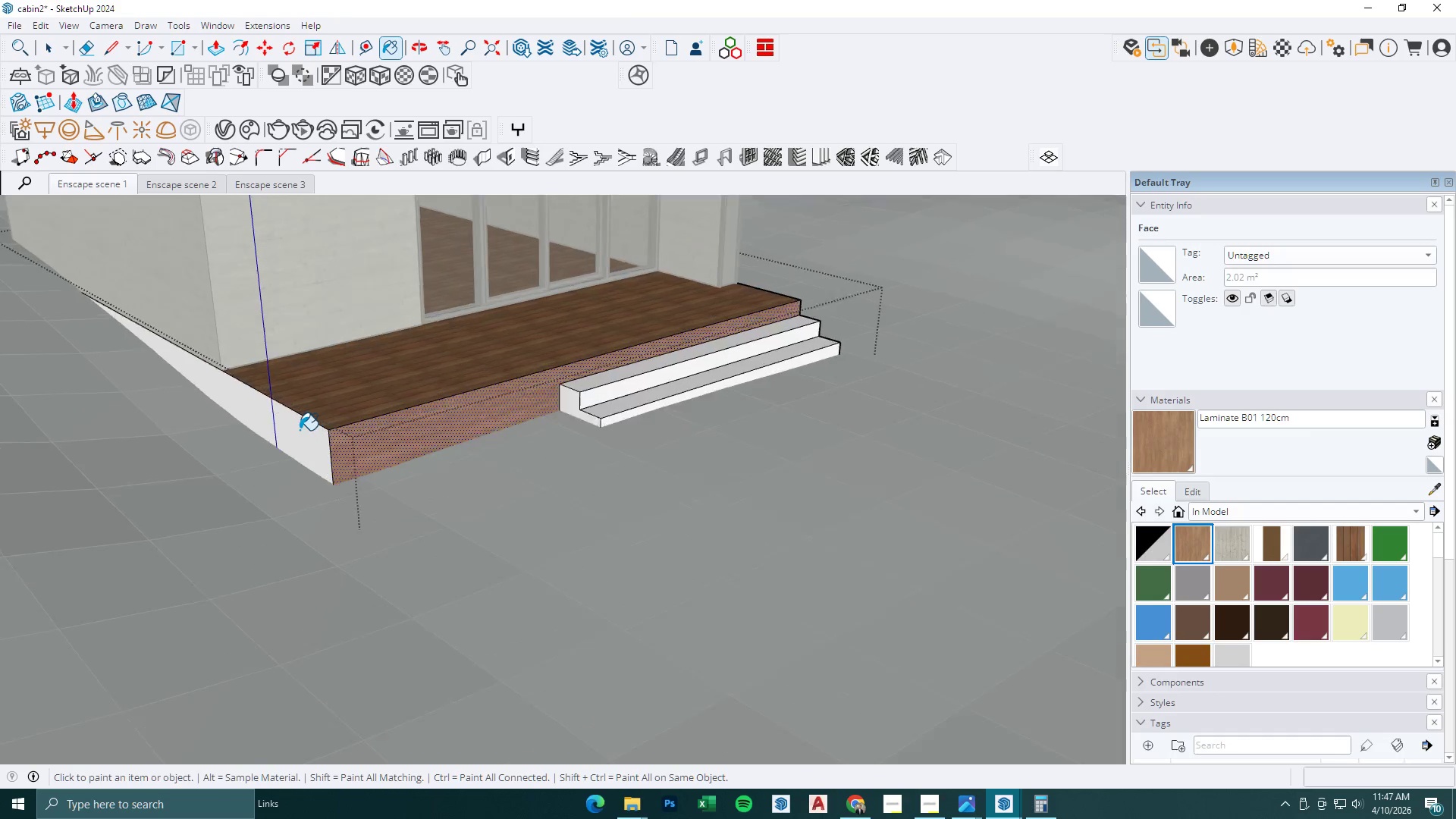 
left_click([284, 425])
 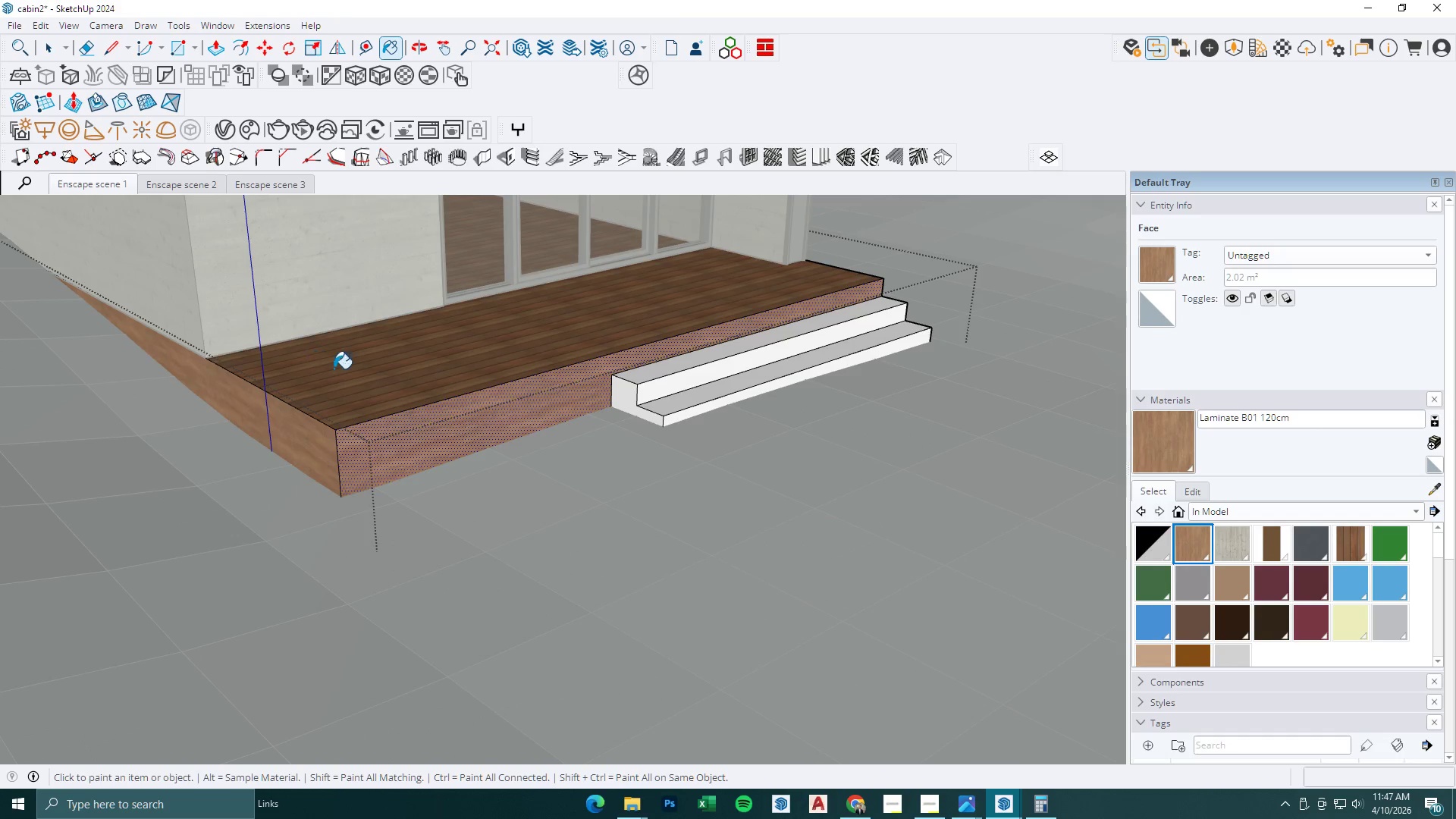 
scroll: coordinate [300, 430], scroll_direction: down, amount: 4.0
 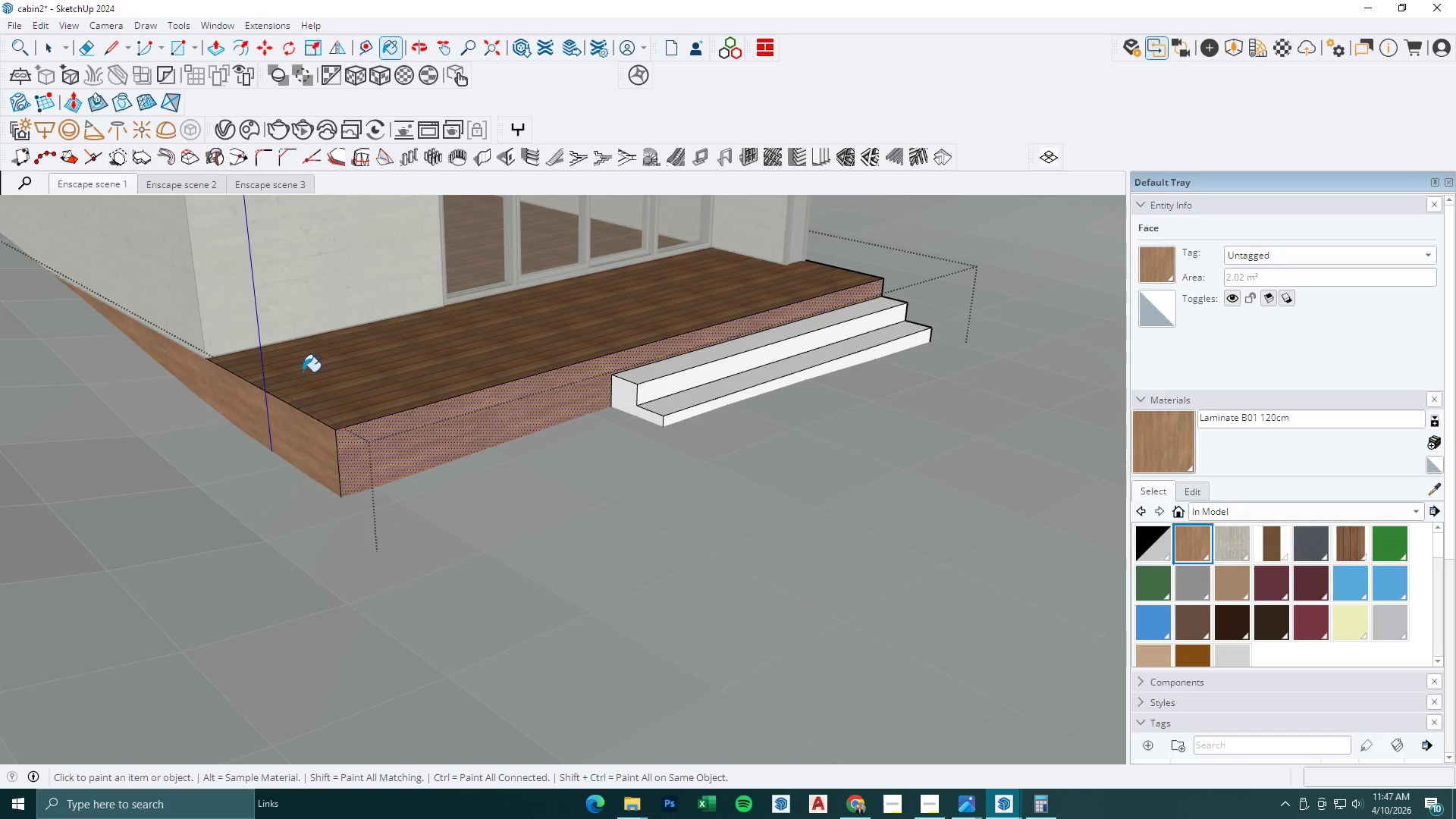 
scroll: coordinate [689, 415], scroll_direction: up, amount: 10.0
 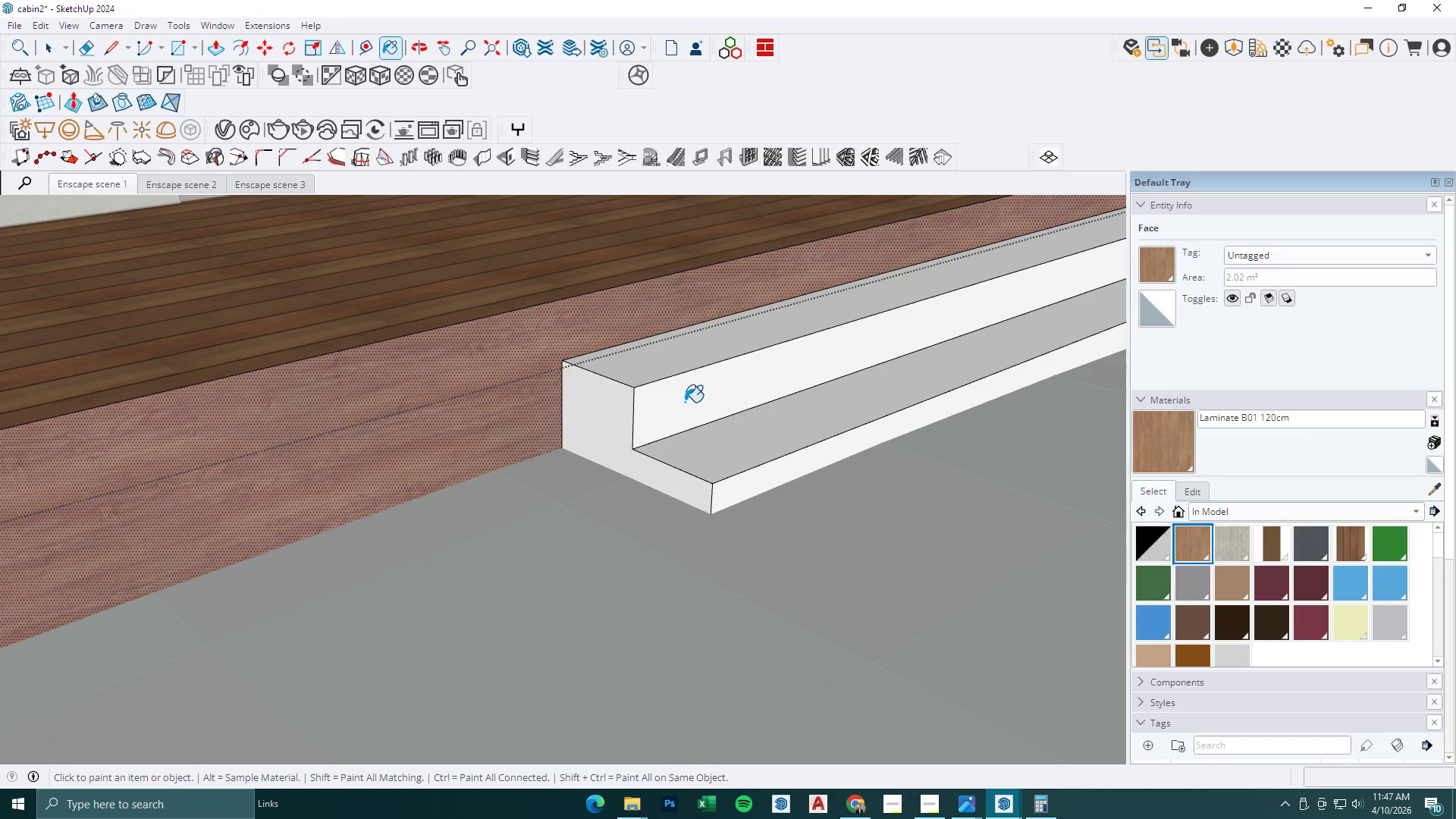 
left_click([685, 402])
 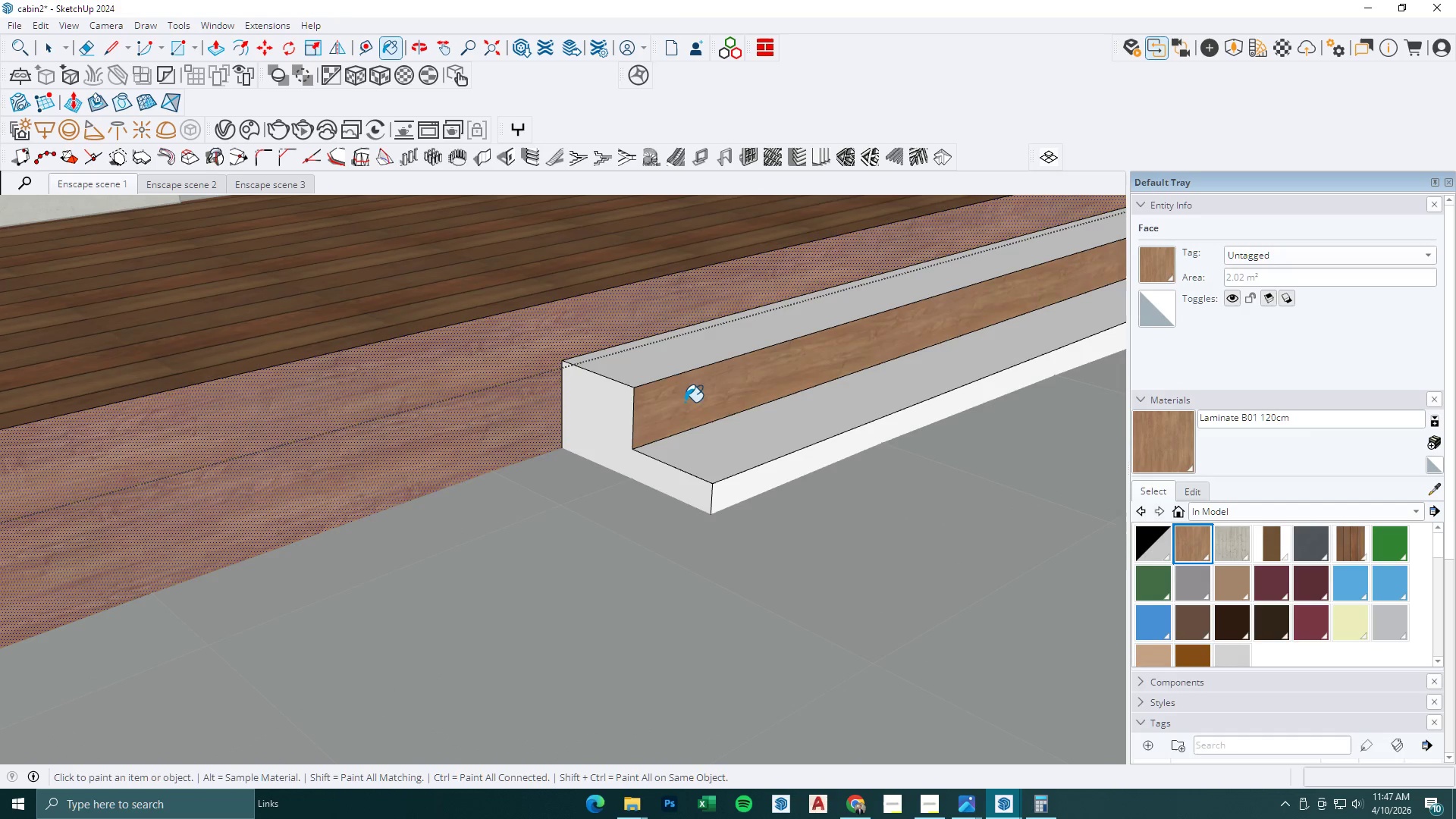 
left_click([627, 408])
 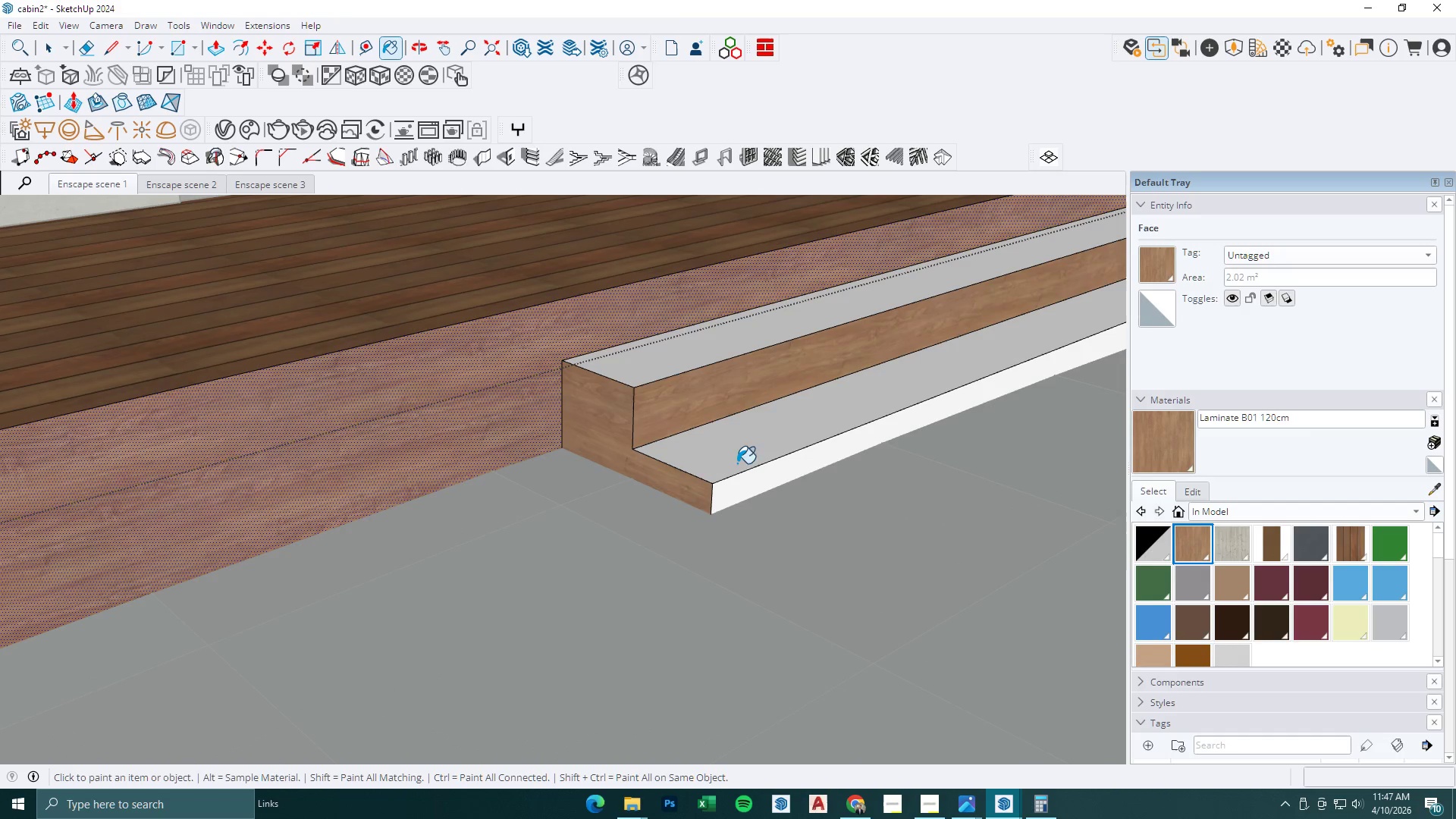 
left_click([746, 471])
 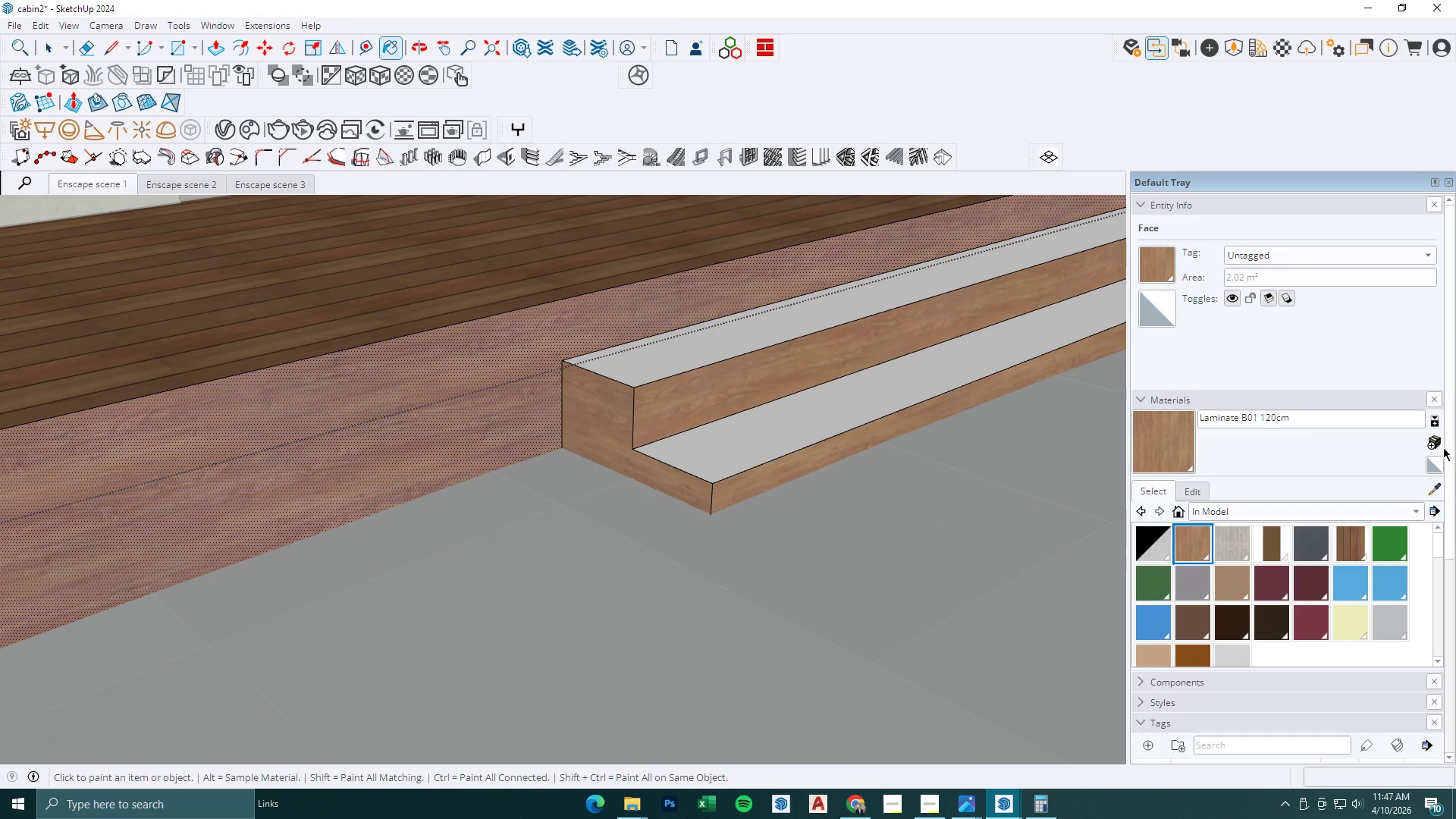 
left_click([1432, 494])
 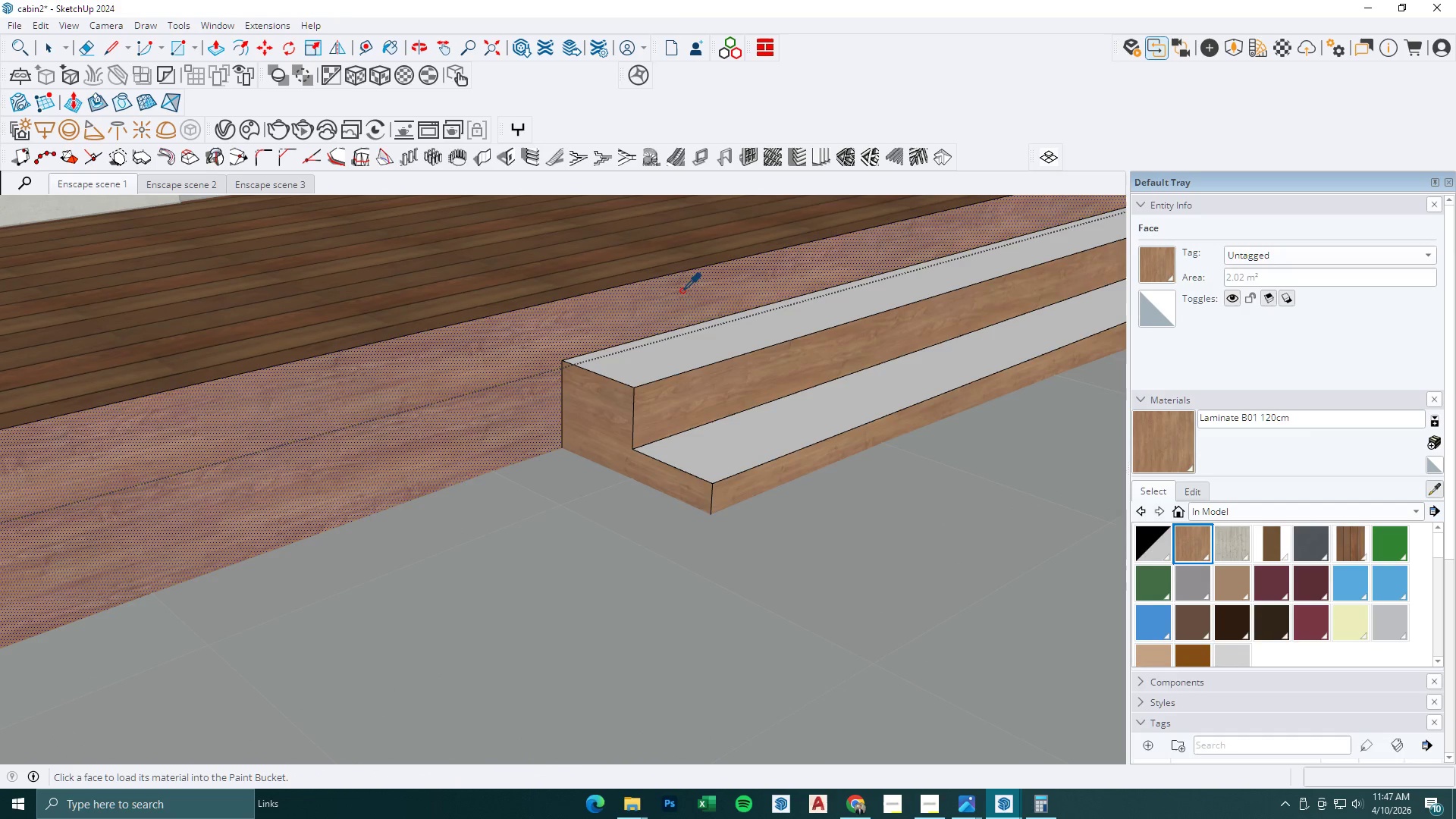 
left_click([647, 250])
 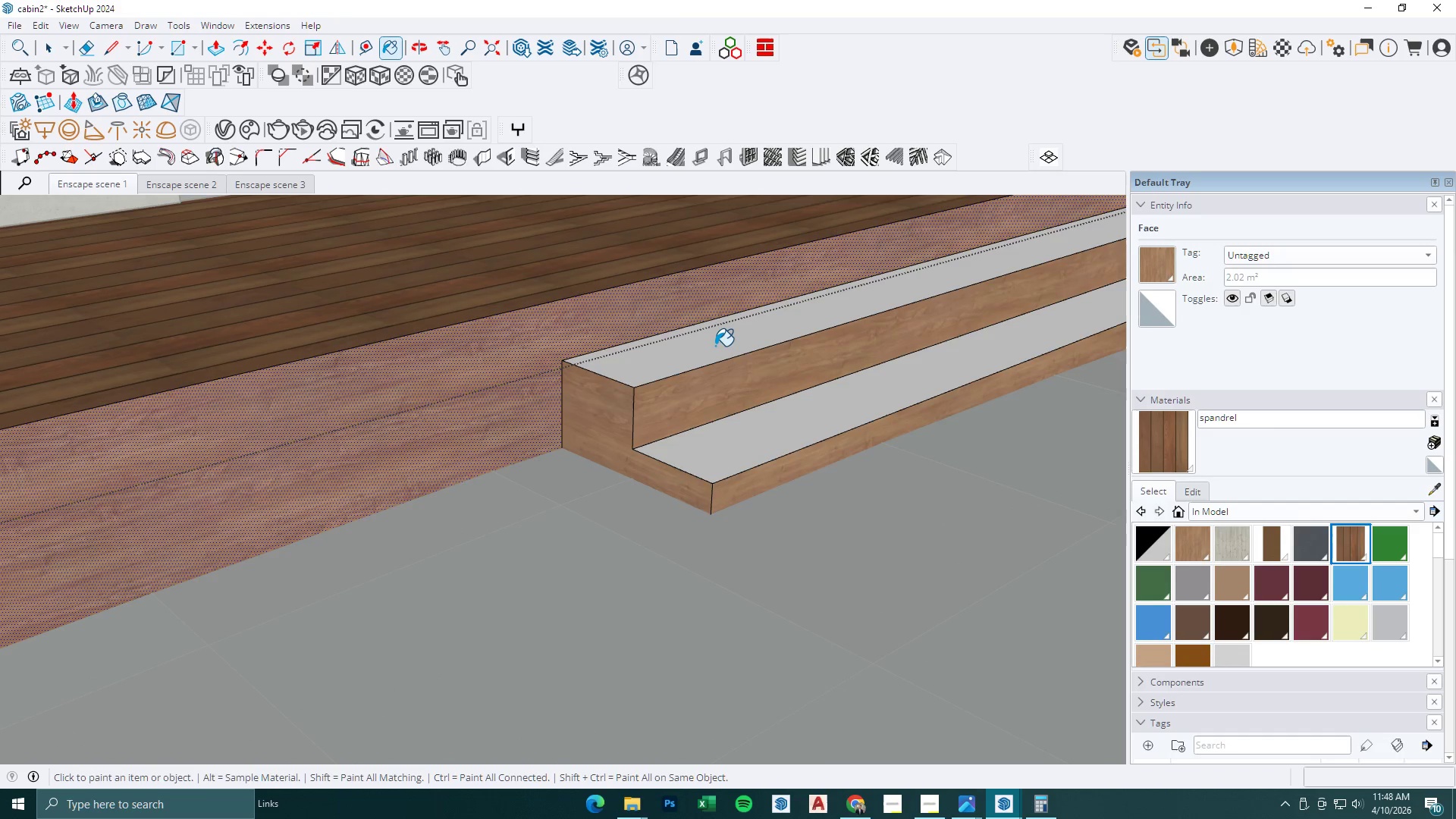 
left_click_drag(start_coordinate=[717, 350], to_coordinate=[808, 421])
 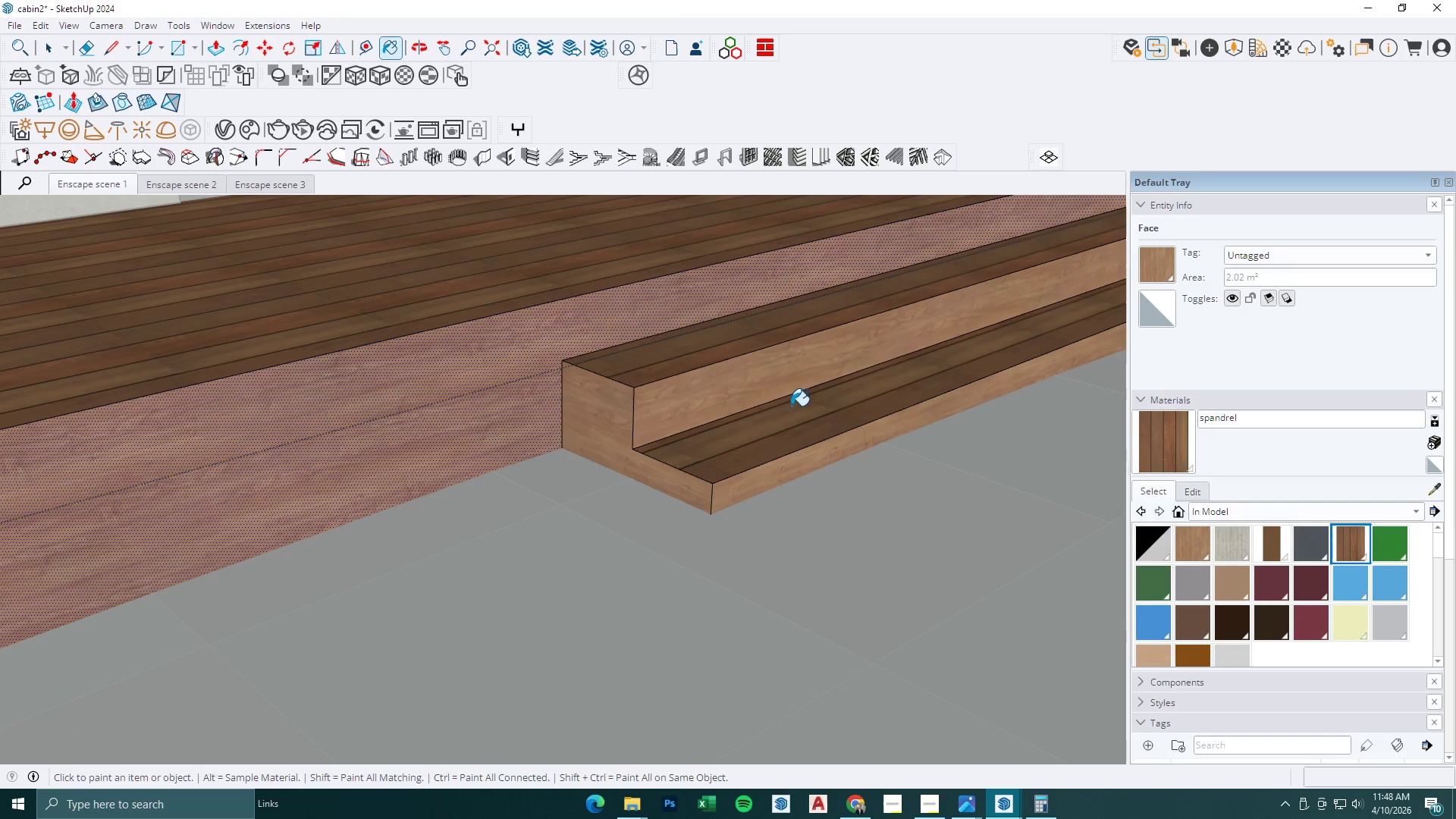 
key(Space)
 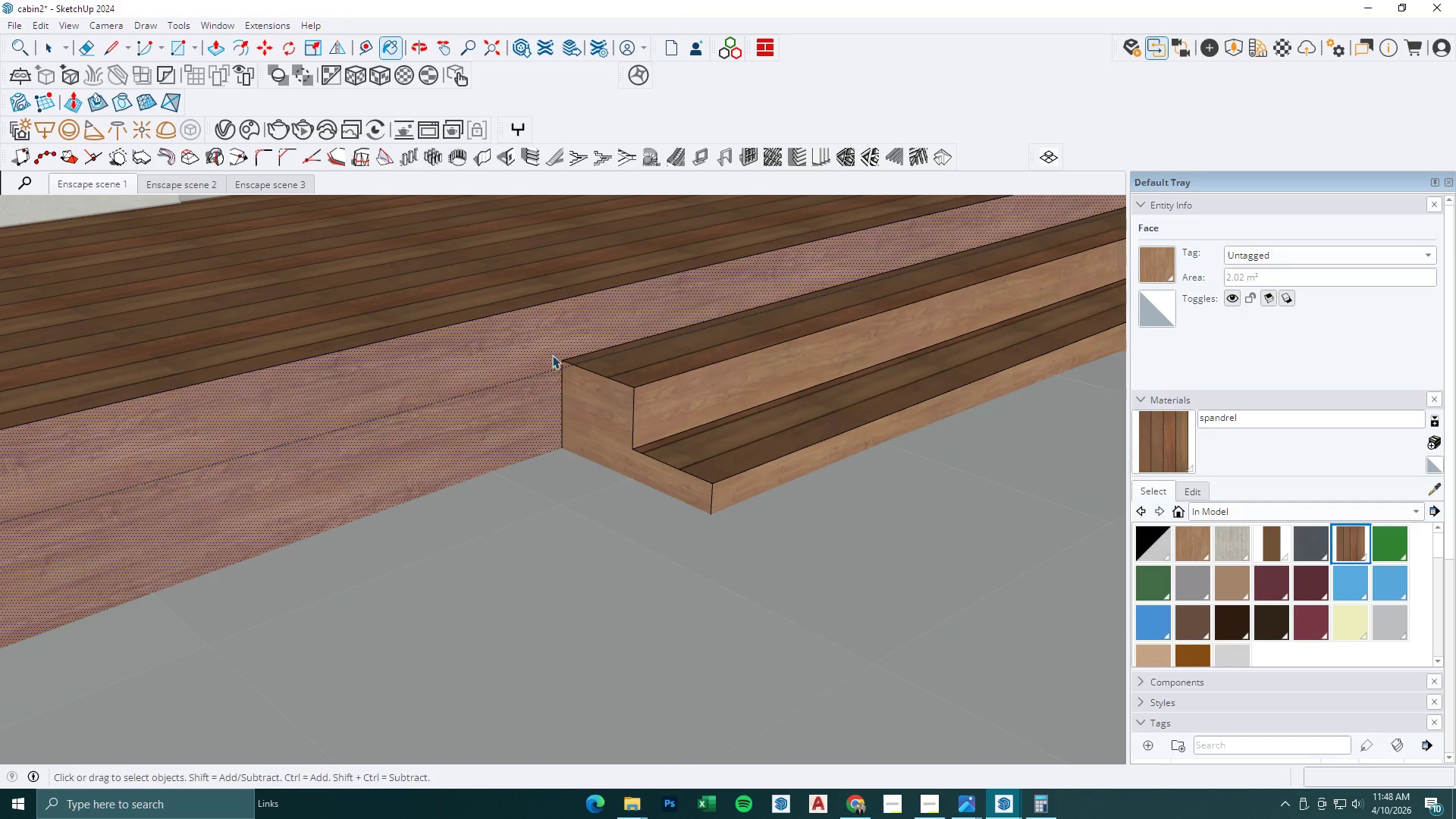 
key(Escape)
 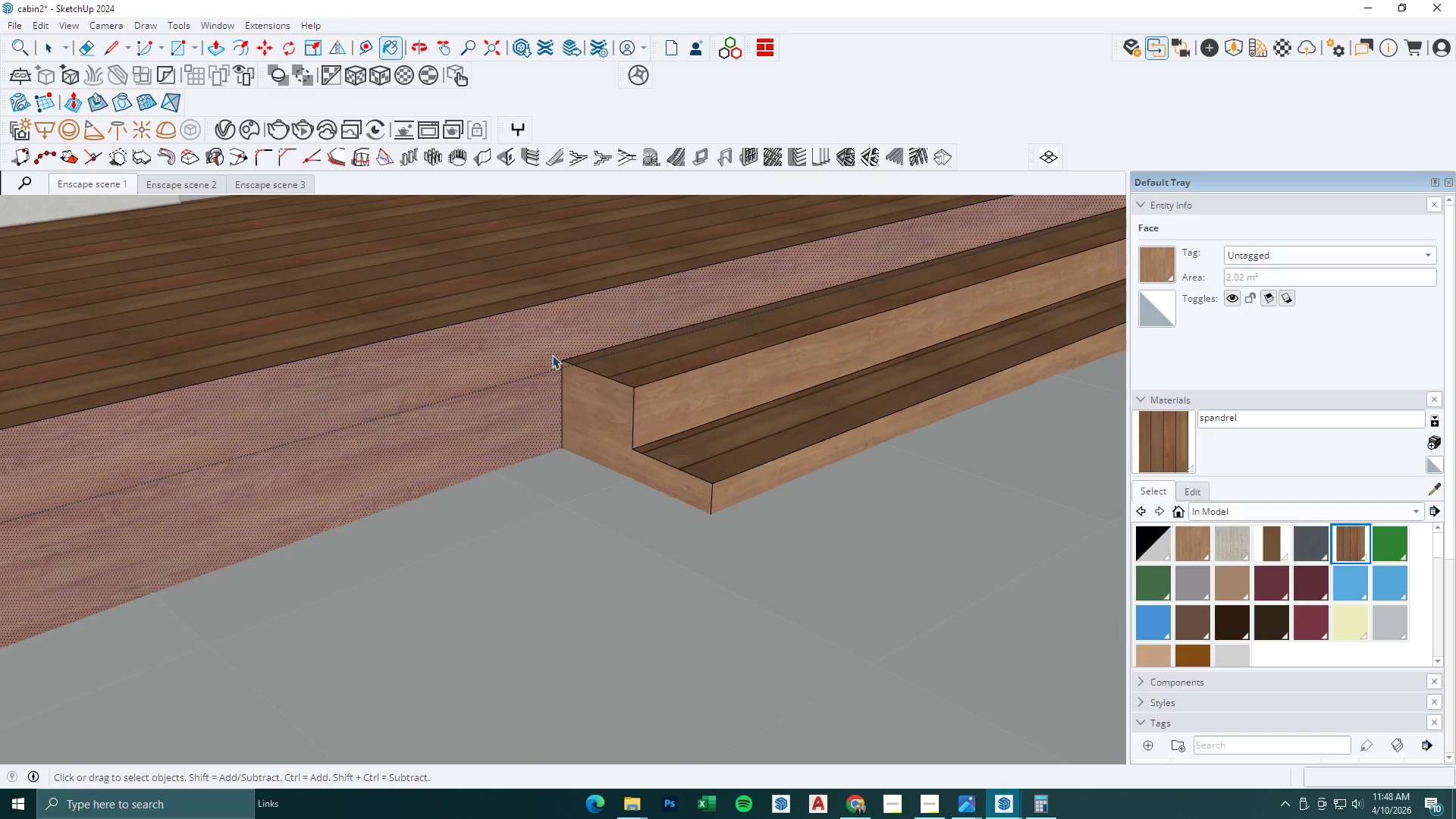 
key(Escape)
 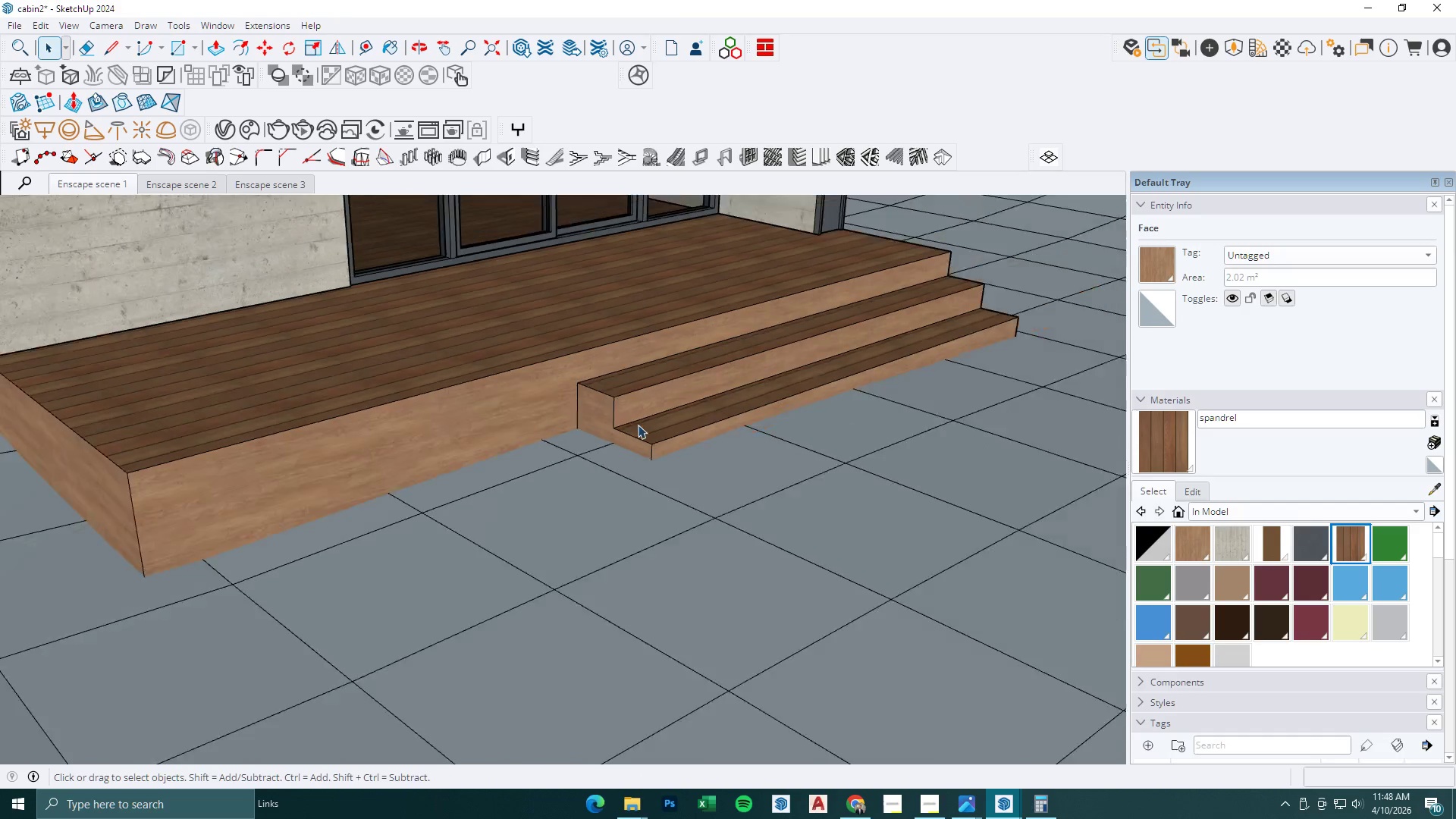 
key(Escape)
 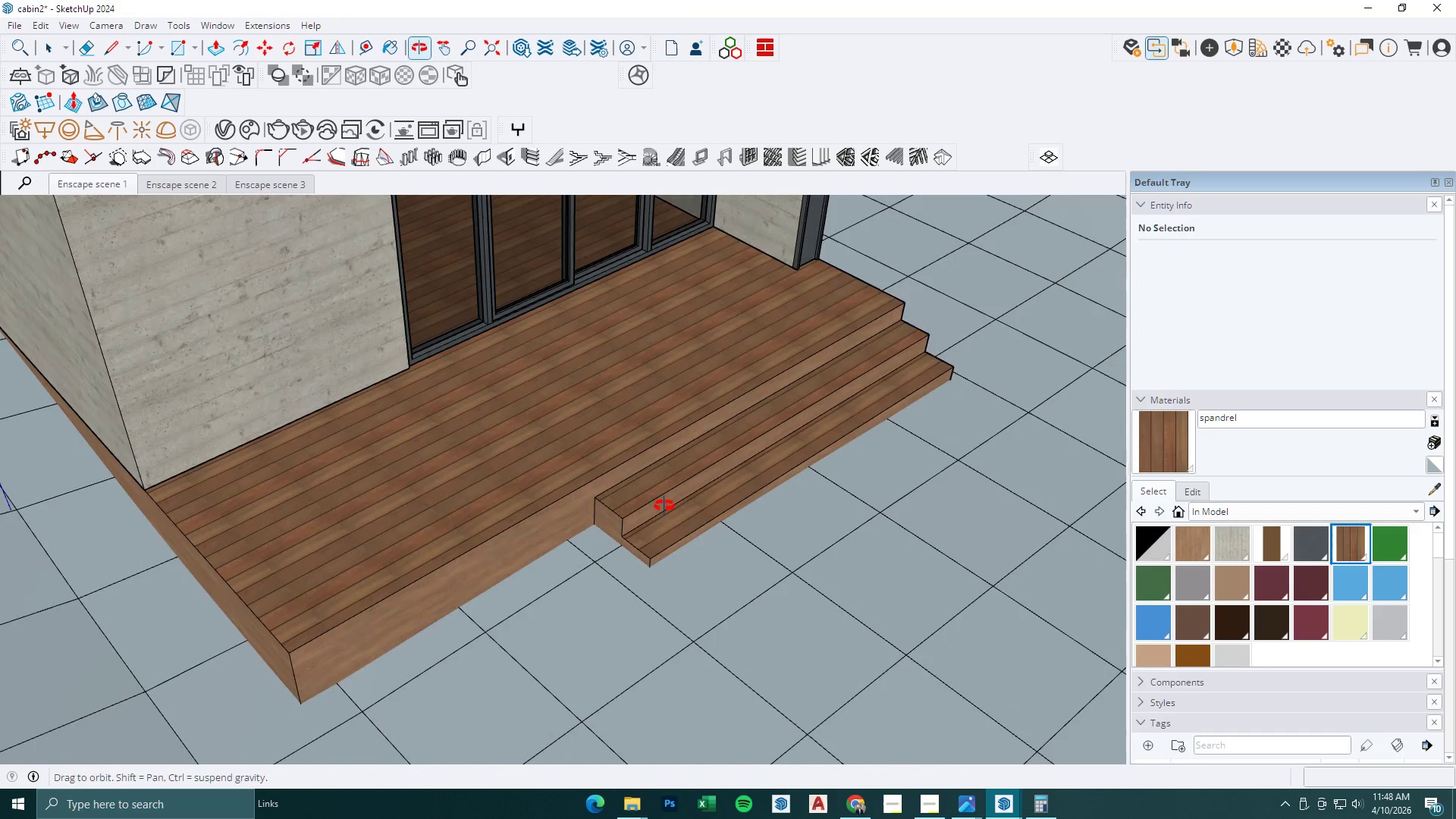 
scroll: coordinate [664, 400], scroll_direction: down, amount: 12.0
 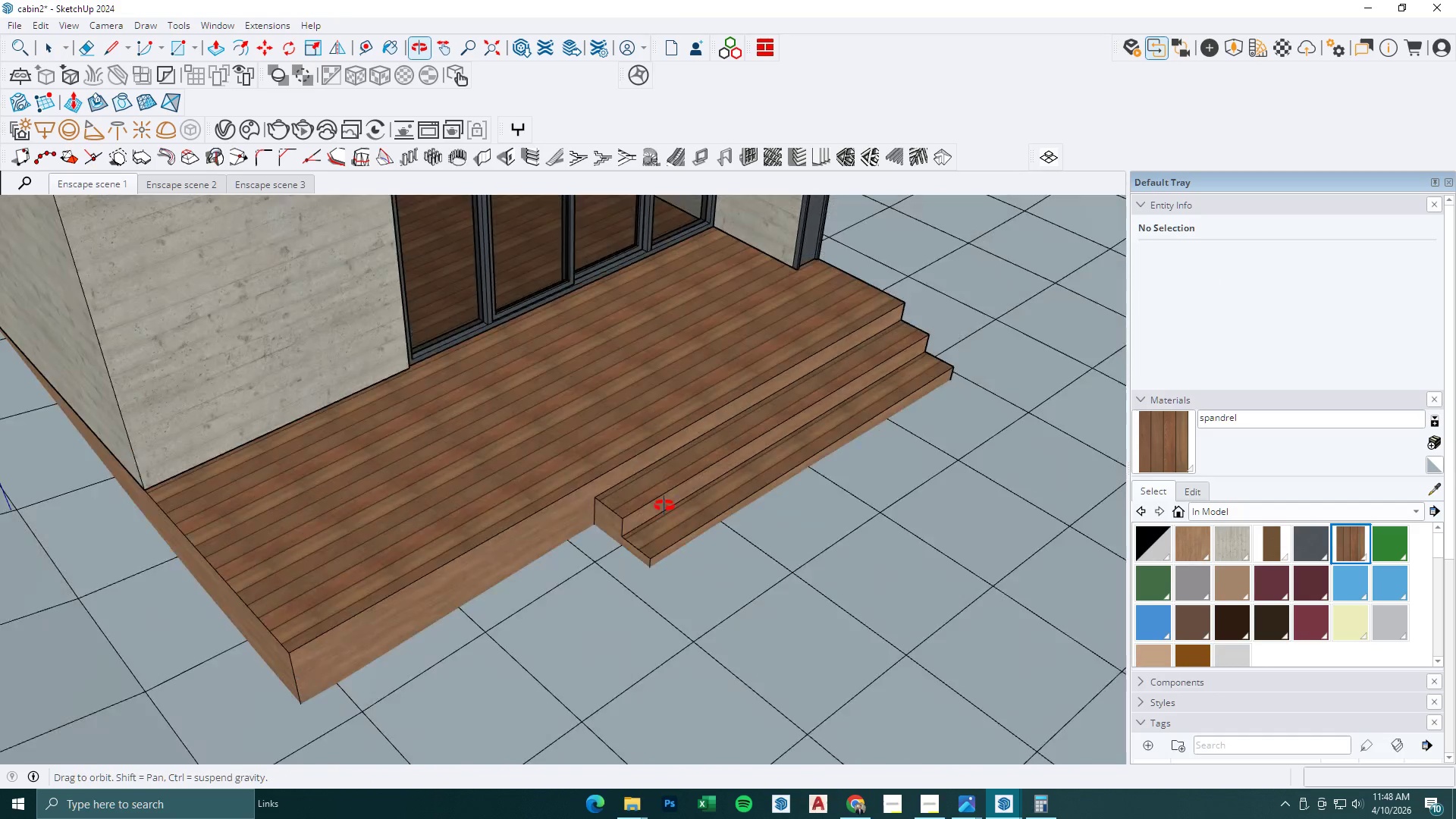 
key(Escape)
 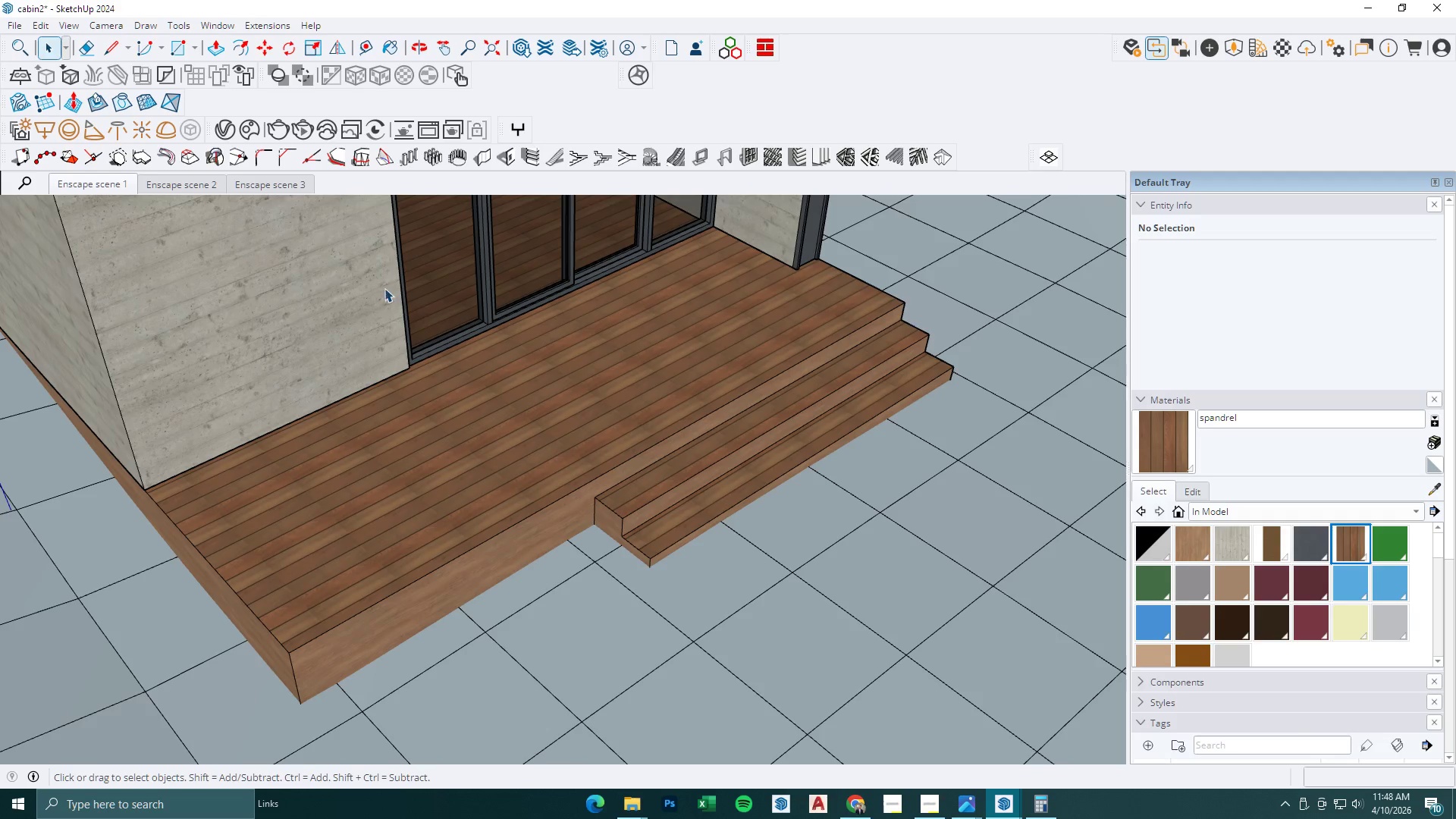 
key(Escape)
 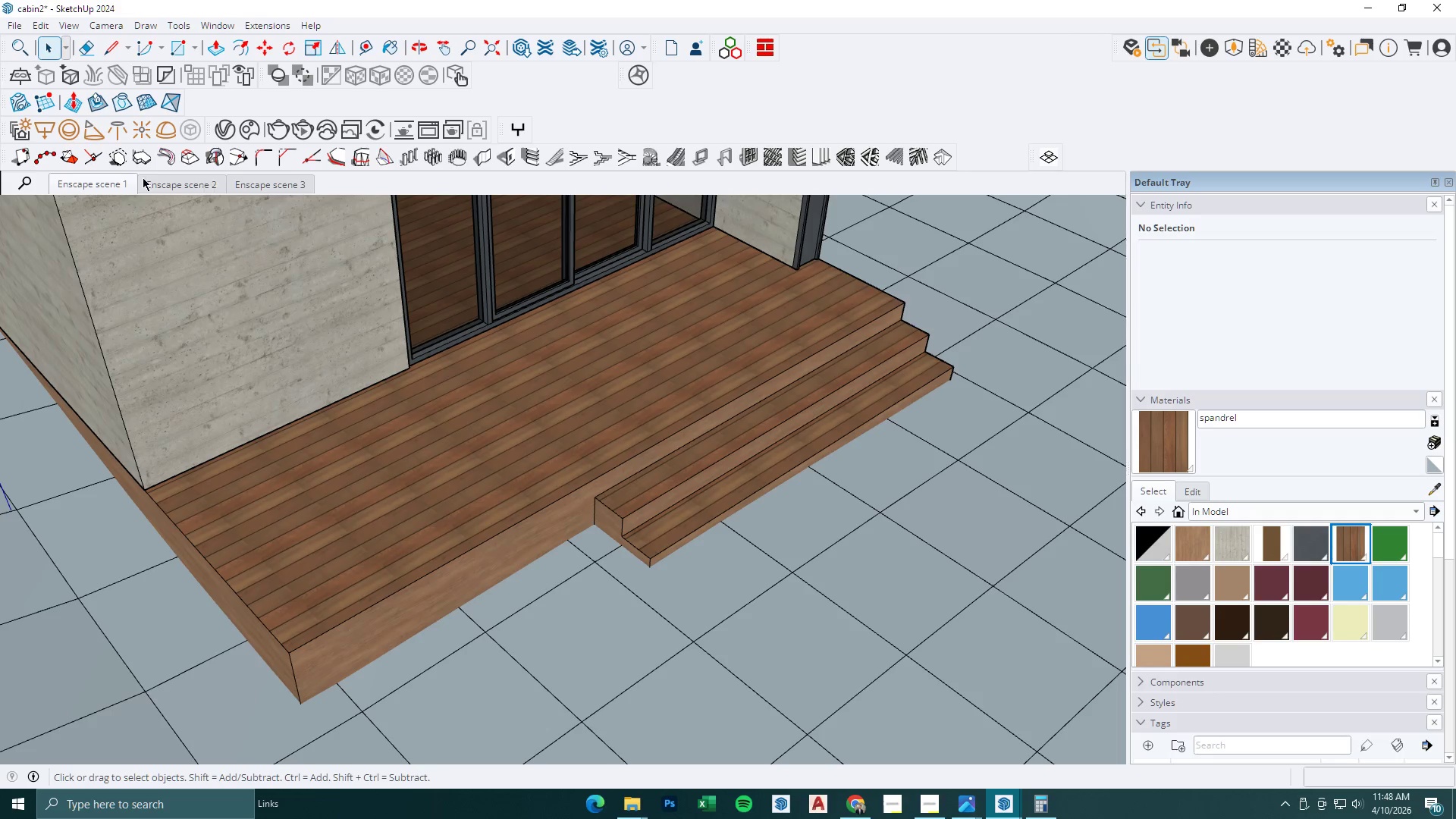 
left_click([108, 178])
 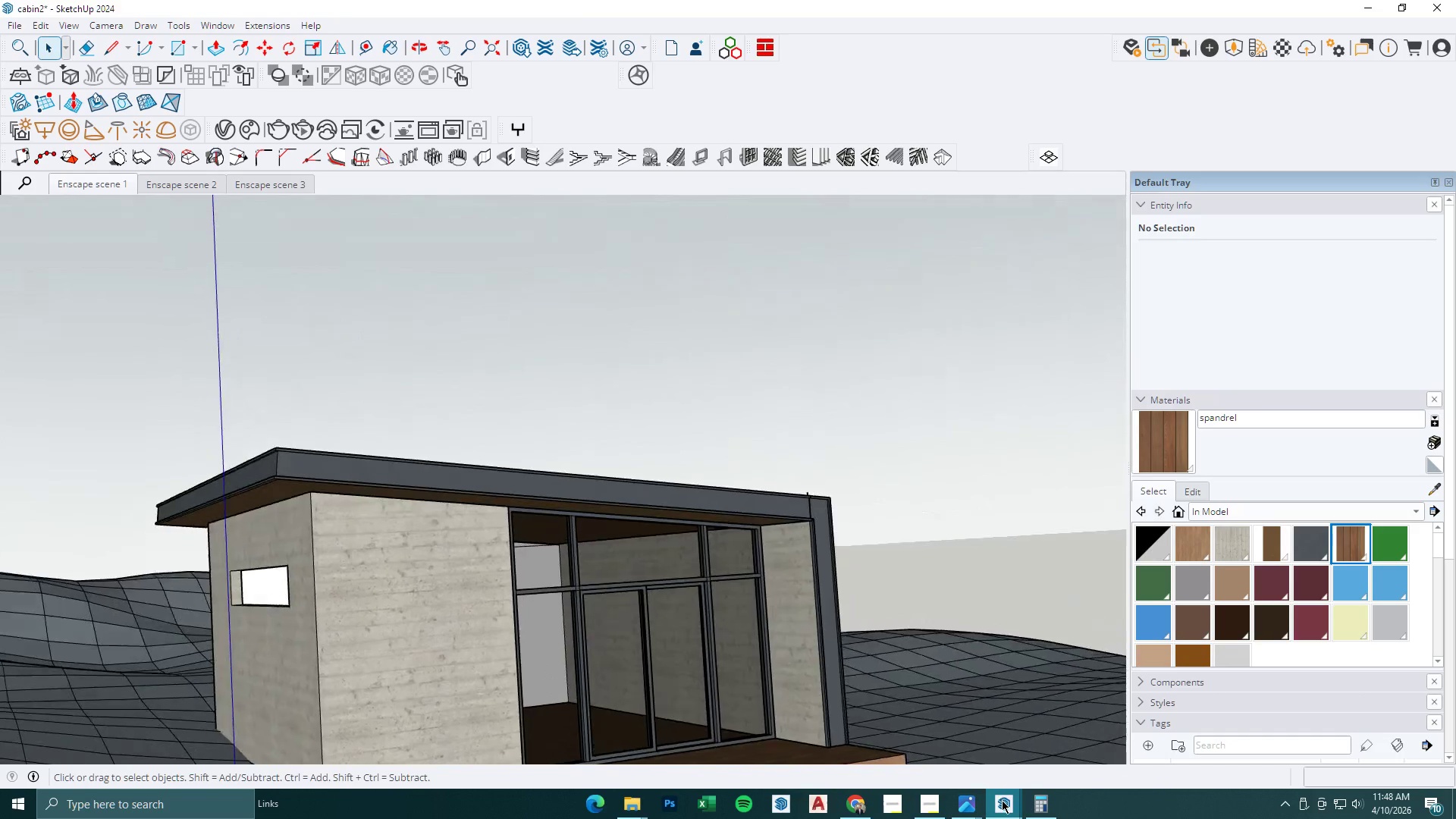 
left_click([1003, 765])
 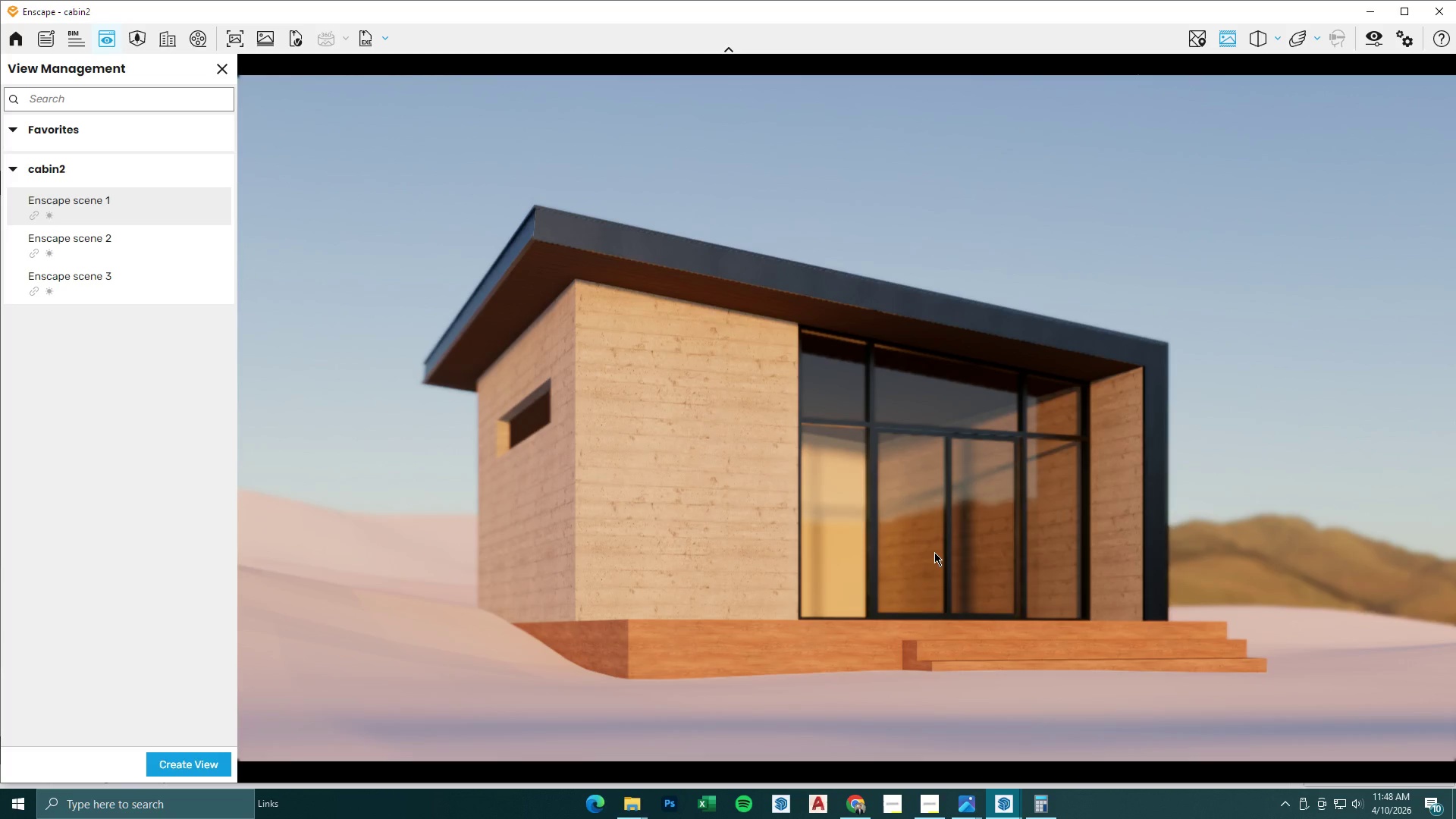 
wait(9.03)
 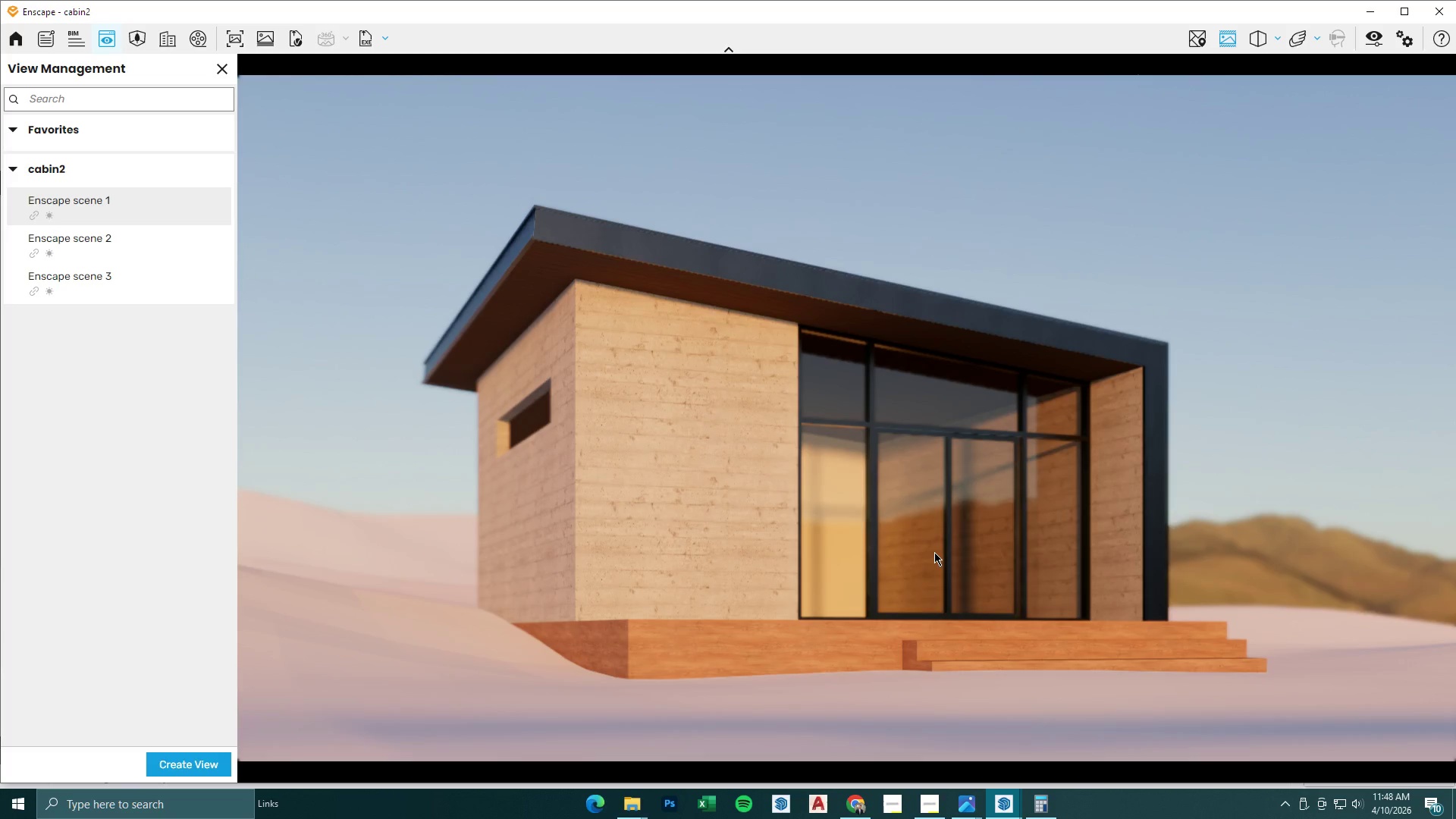 
left_click([1363, 11])
 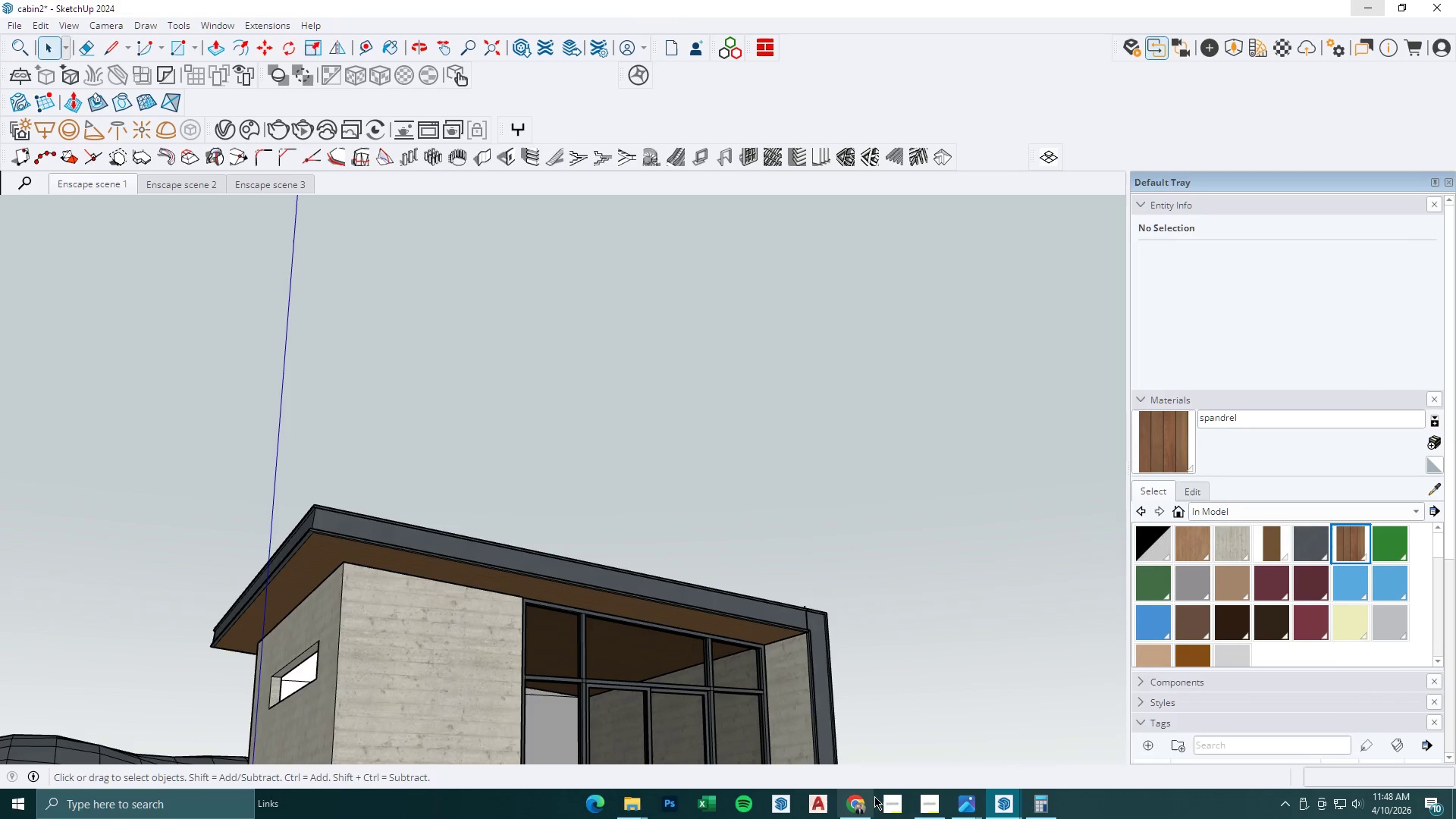 
left_click([870, 803])
 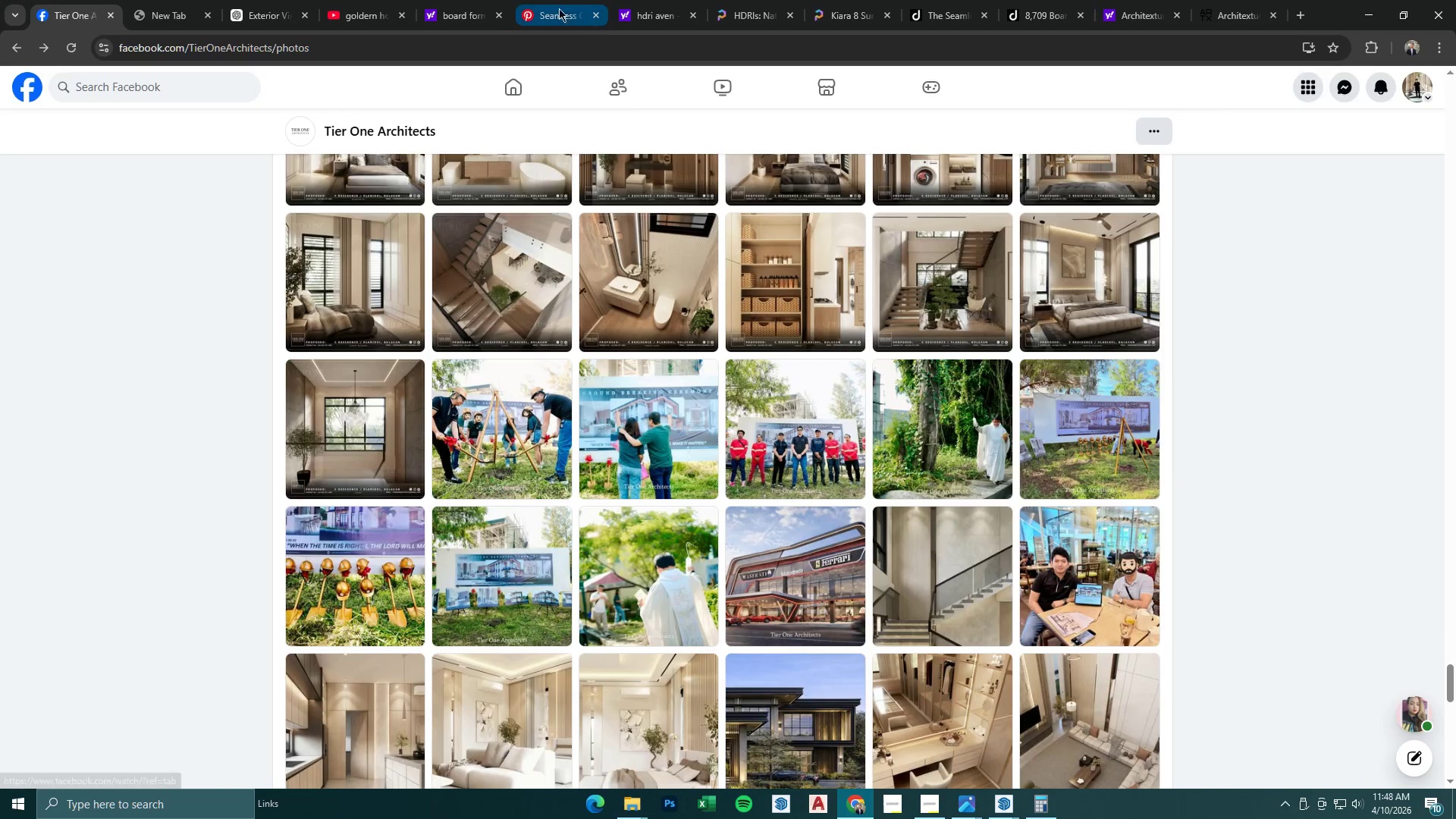 
double_click([620, 2])
 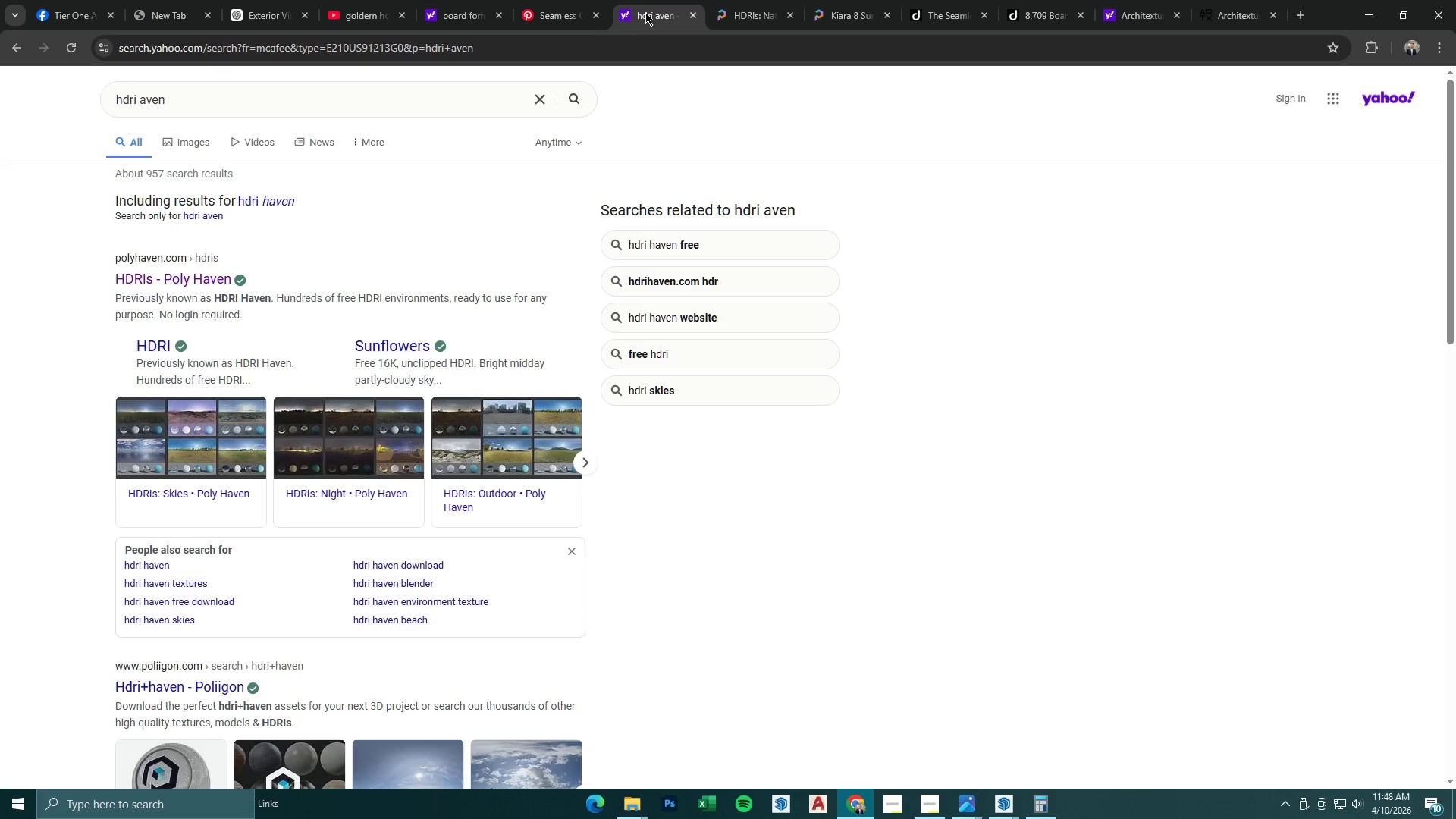 
left_click([635, 49])
 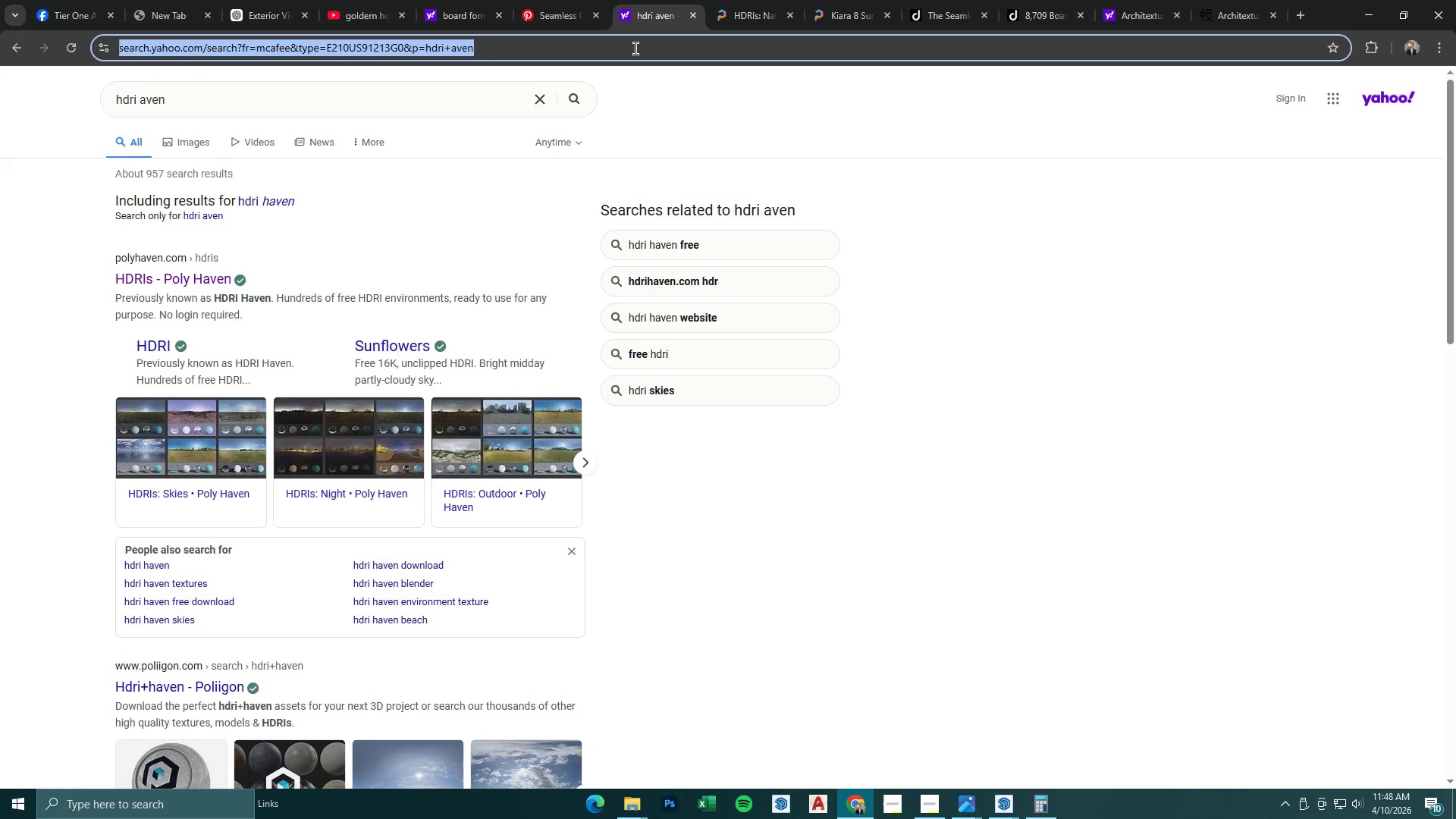 
type(ambient)
 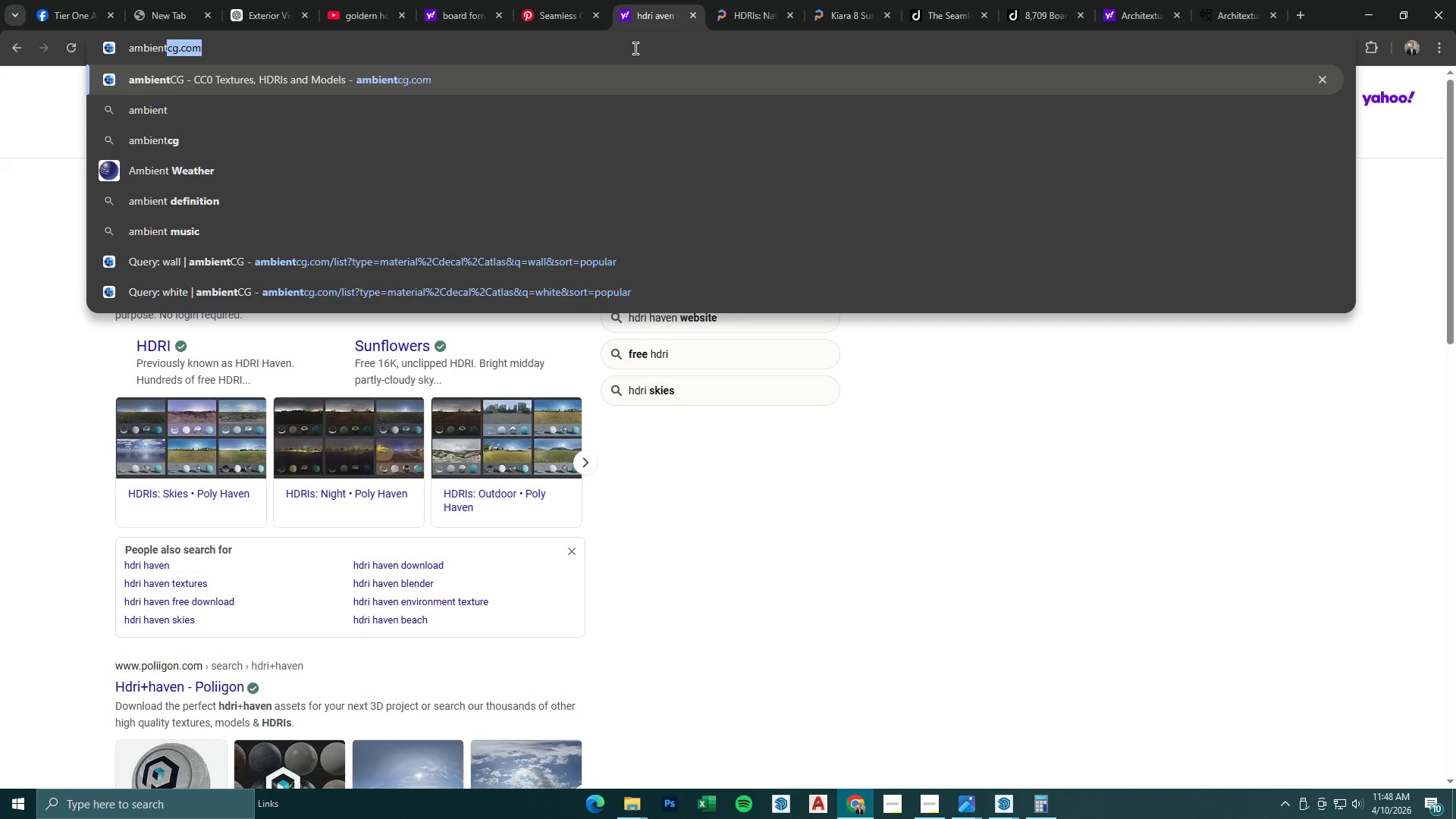 
key(Enter)
 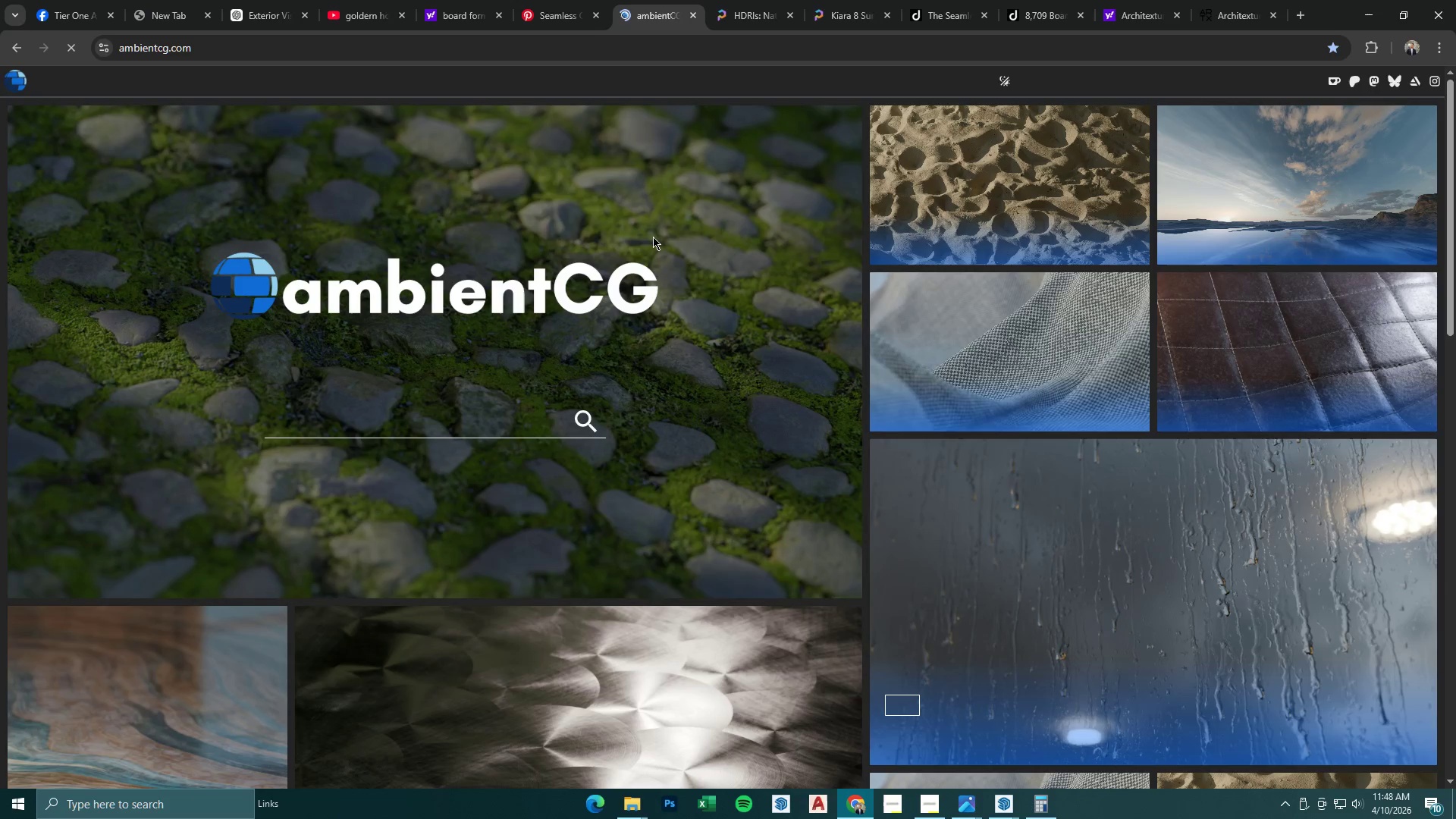 
left_click([485, 417])
 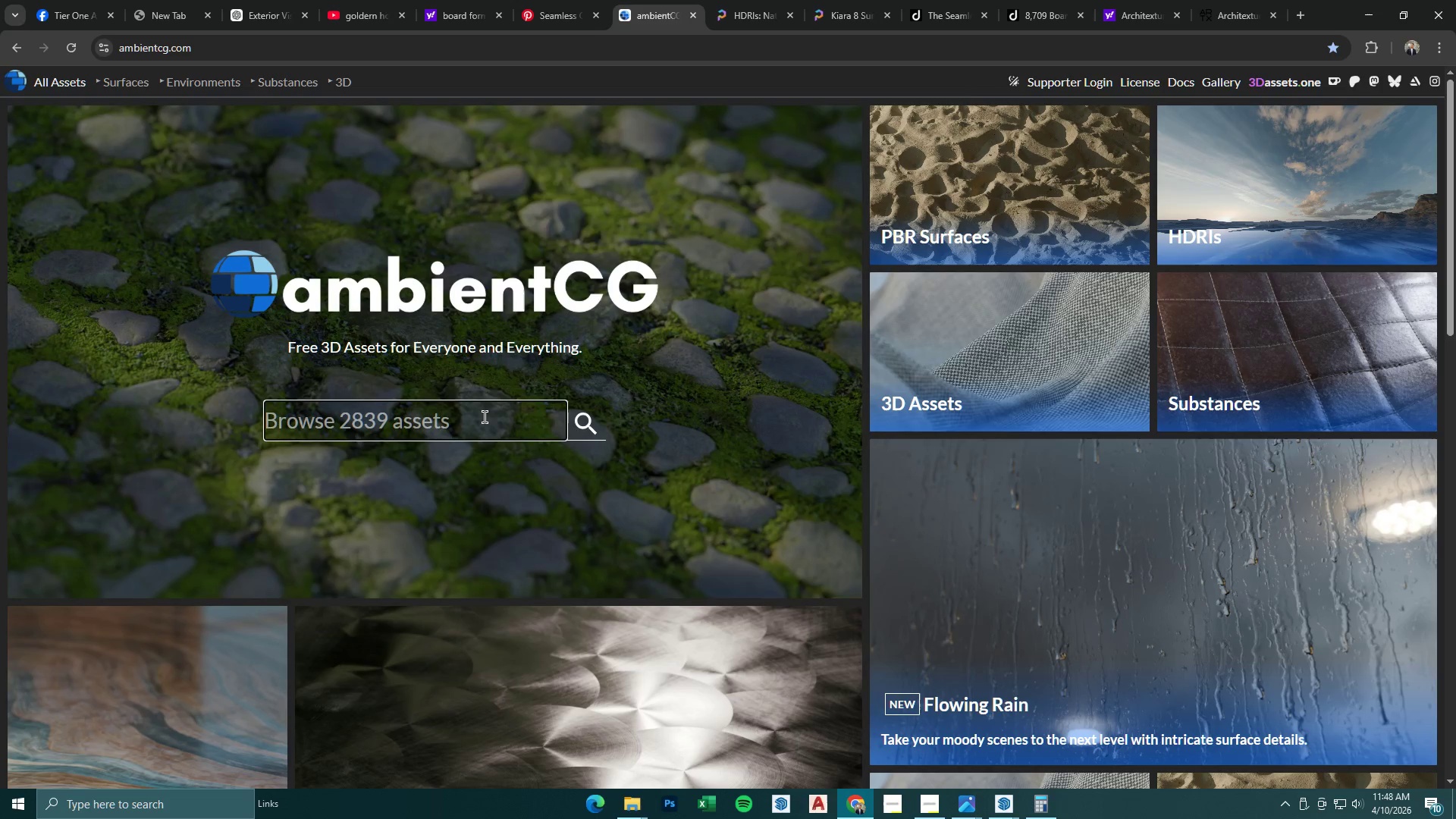 
type(metal)
 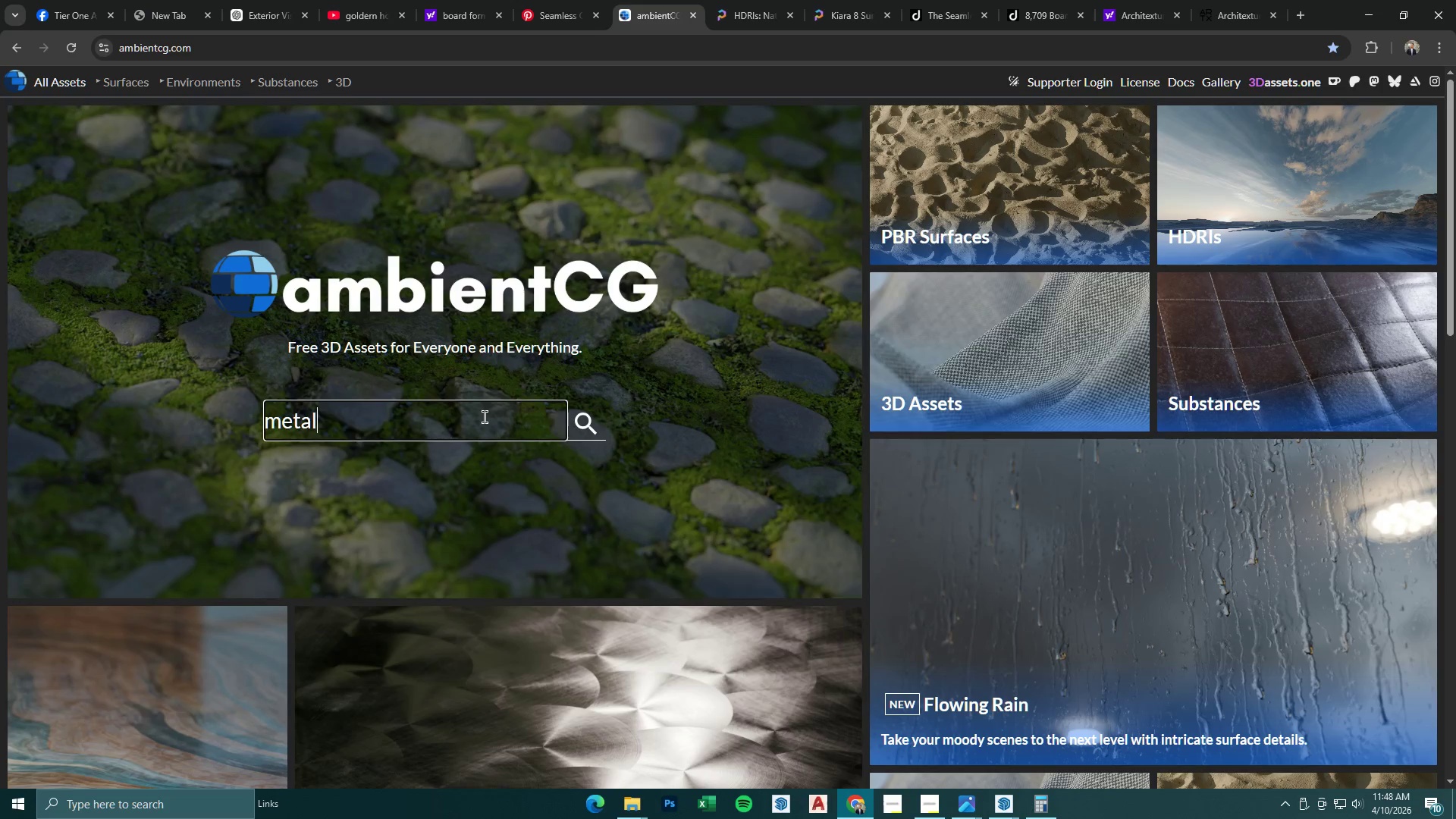 
key(Enter)
 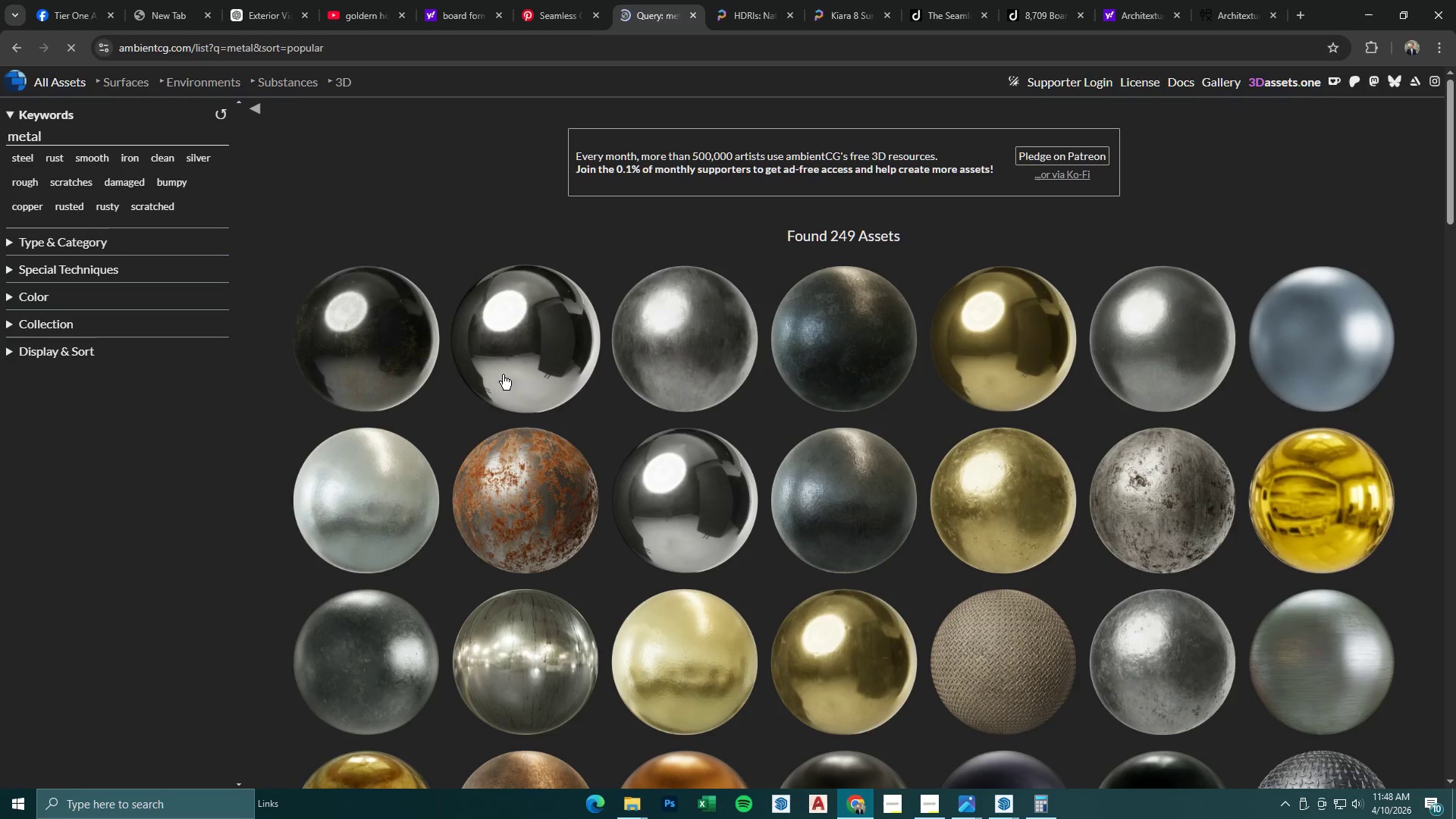 
scroll: coordinate [853, 359], scroll_direction: down, amount: 9.0
 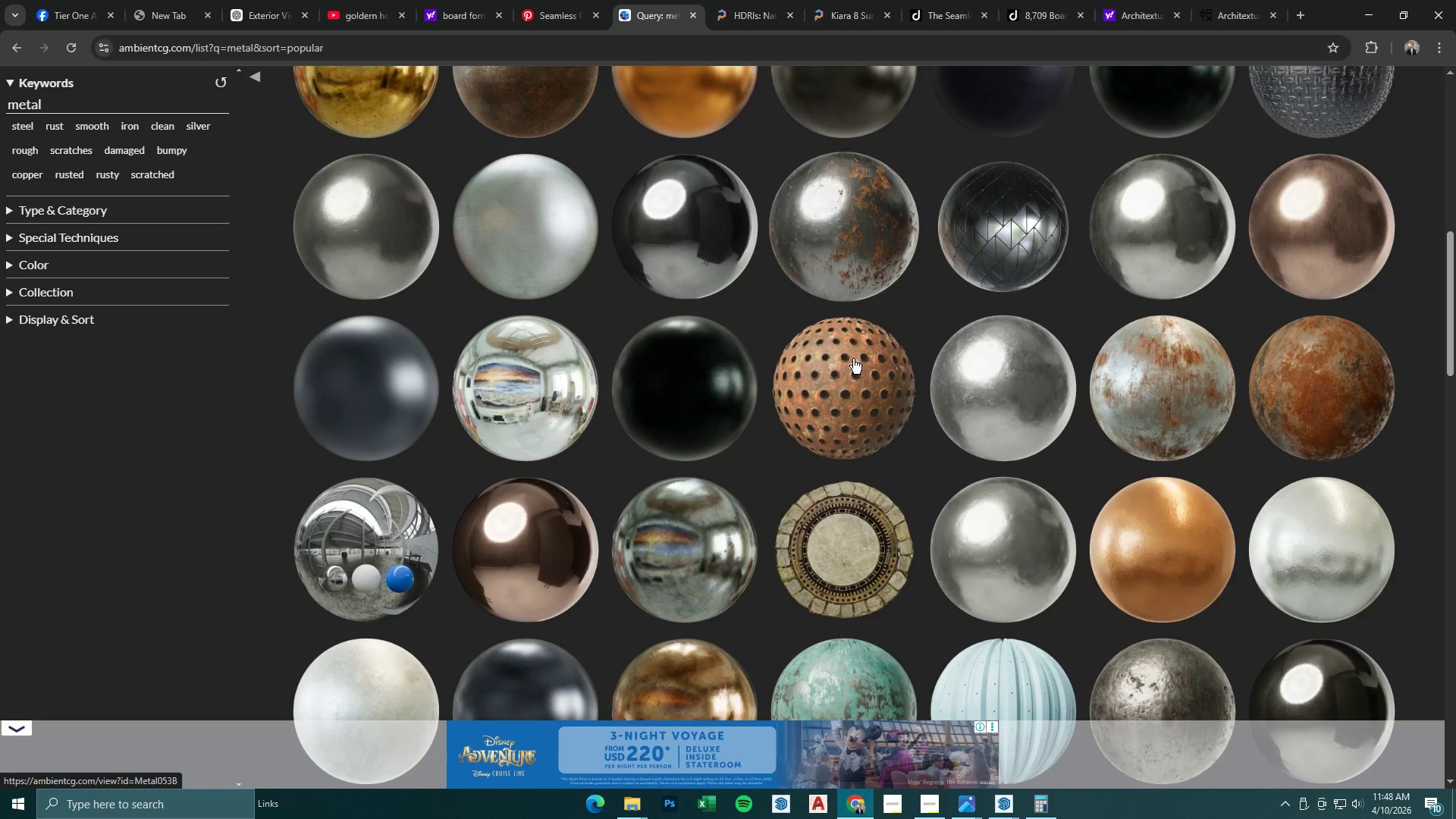 
scroll: coordinate [853, 359], scroll_direction: none, amount: 0.0
 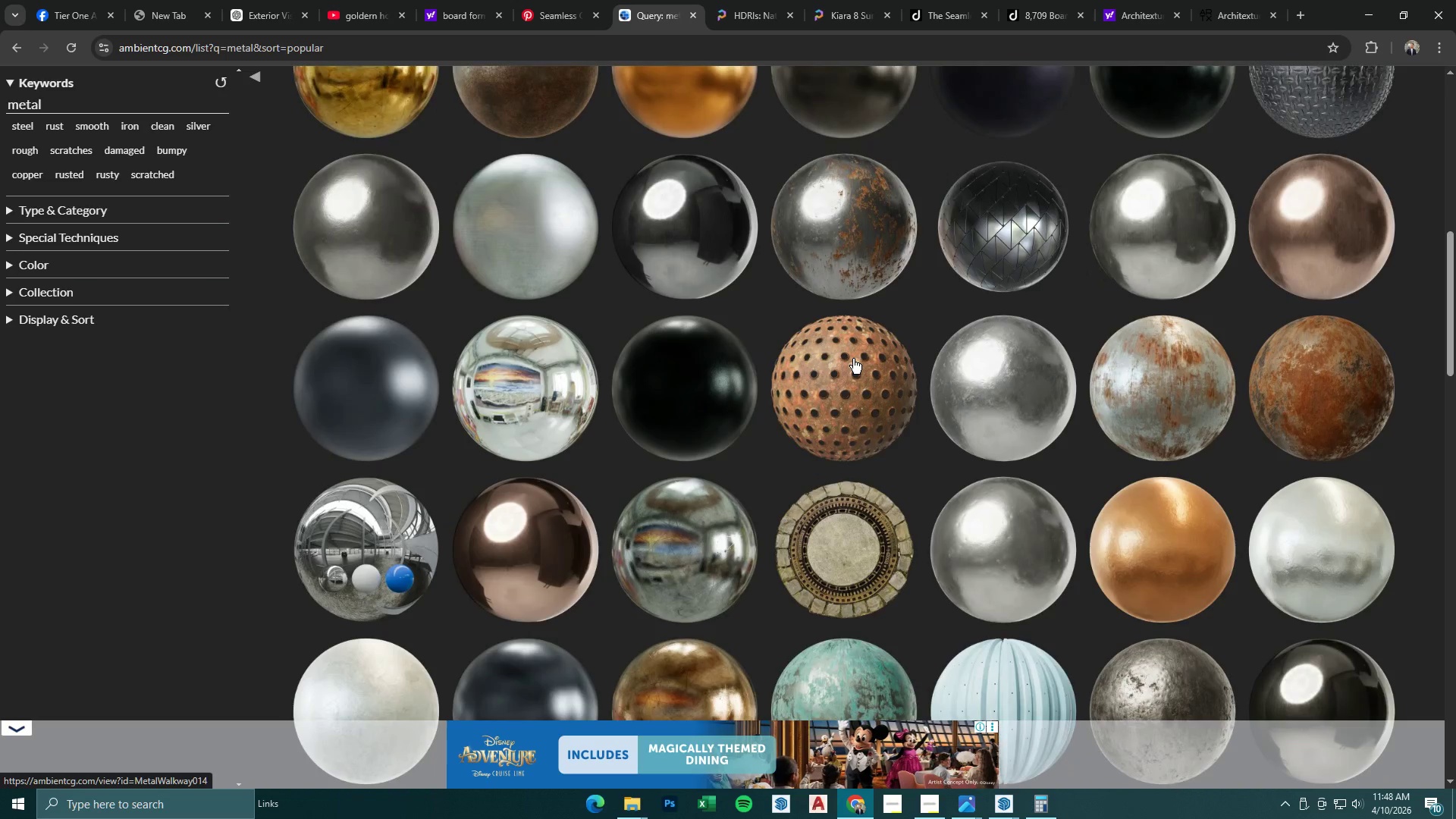 
scroll: coordinate [1280, 239], scroll_direction: down, amount: 18.0
 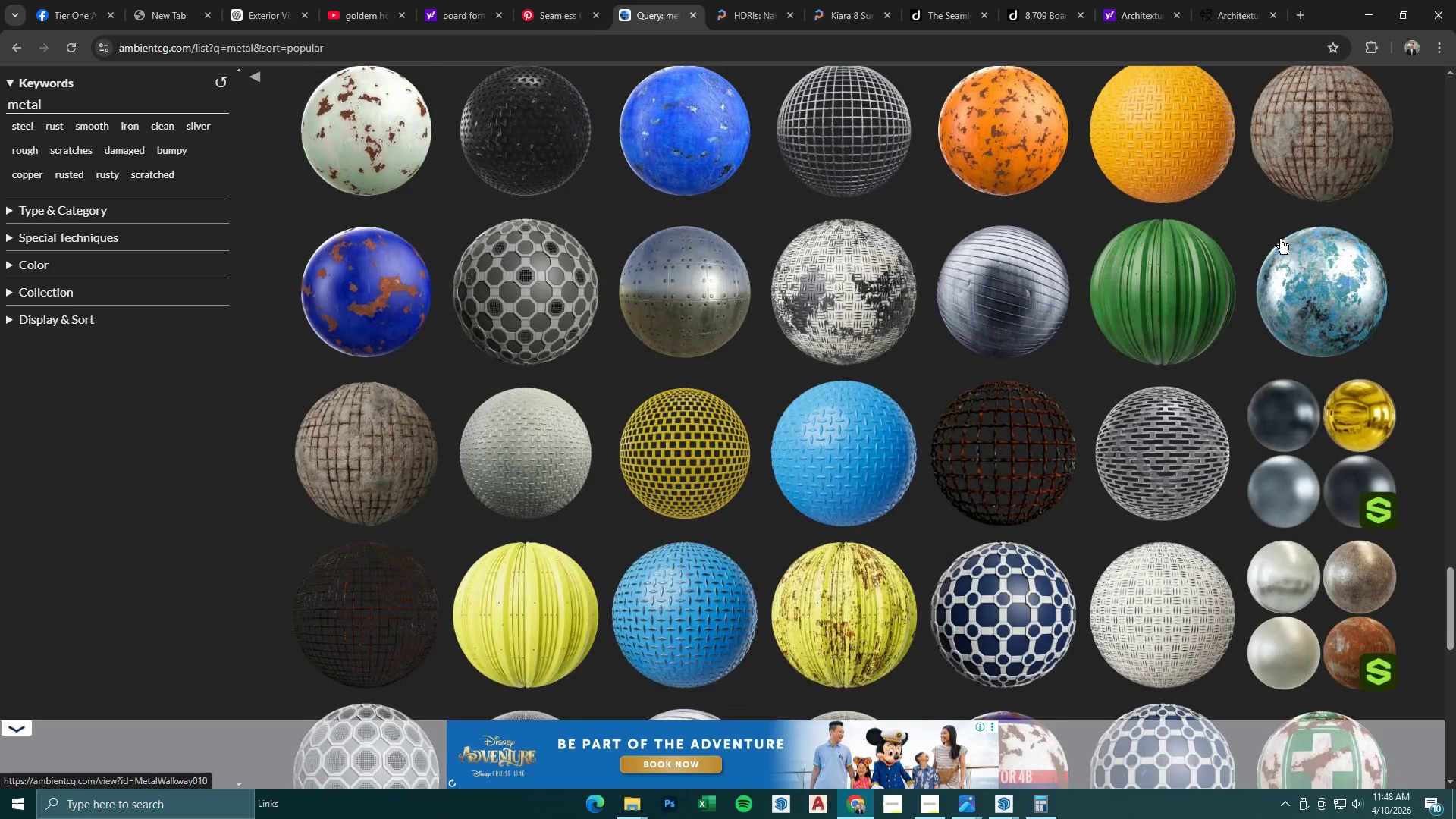 
scroll: coordinate [1280, 239], scroll_direction: up, amount: 38.0
 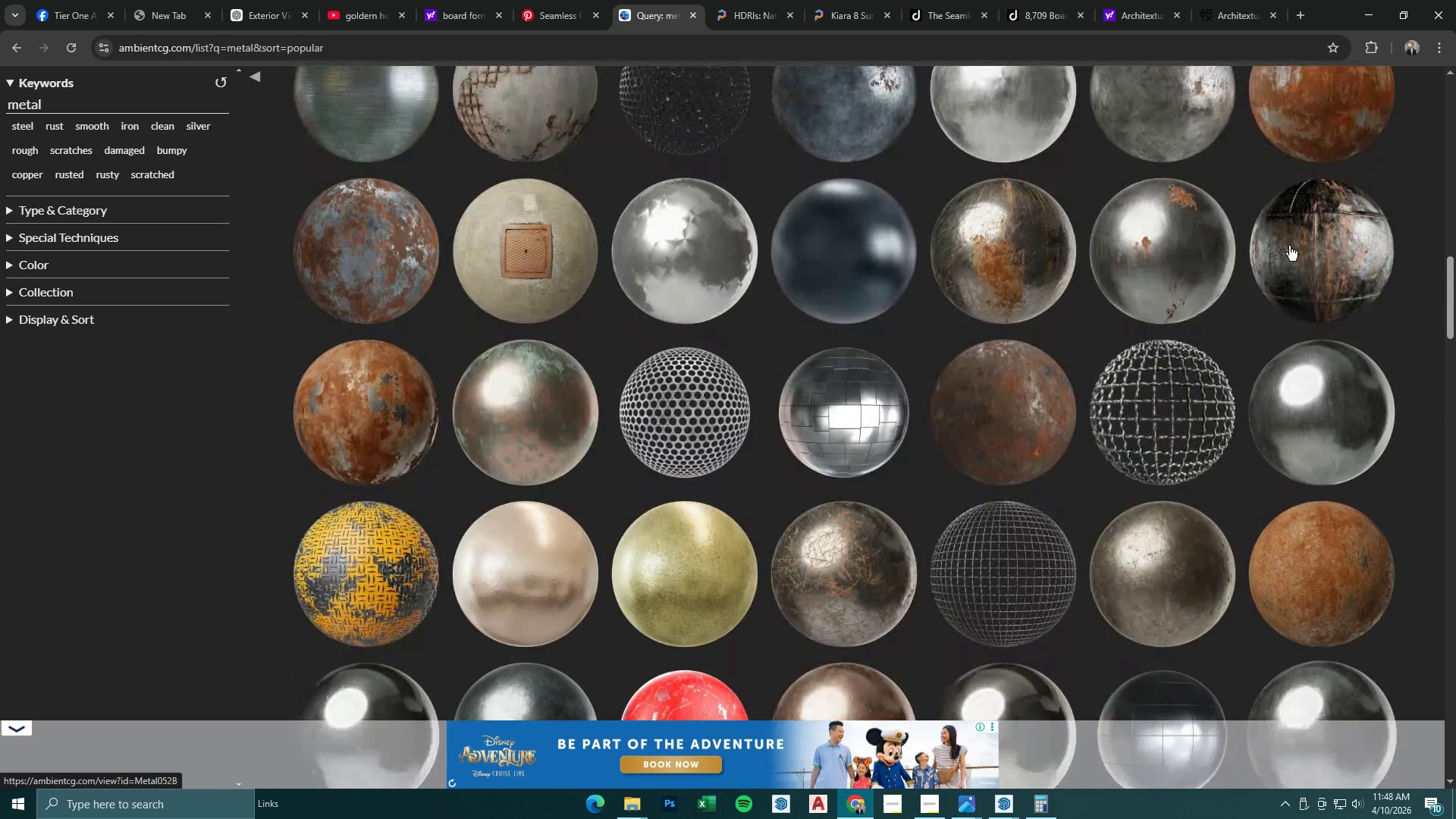 
right_click([1333, 529])
 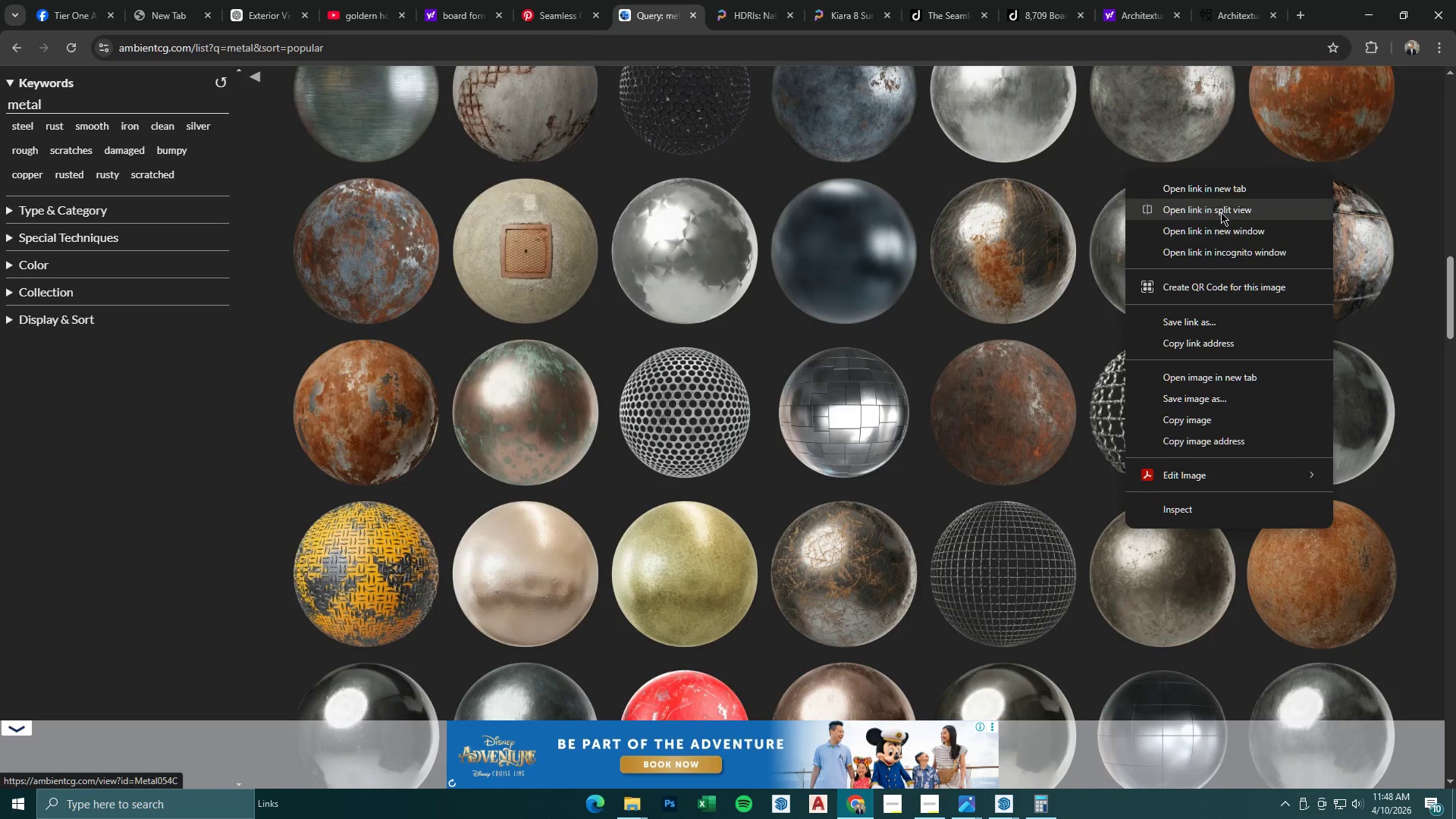 
left_click([1206, 180])
 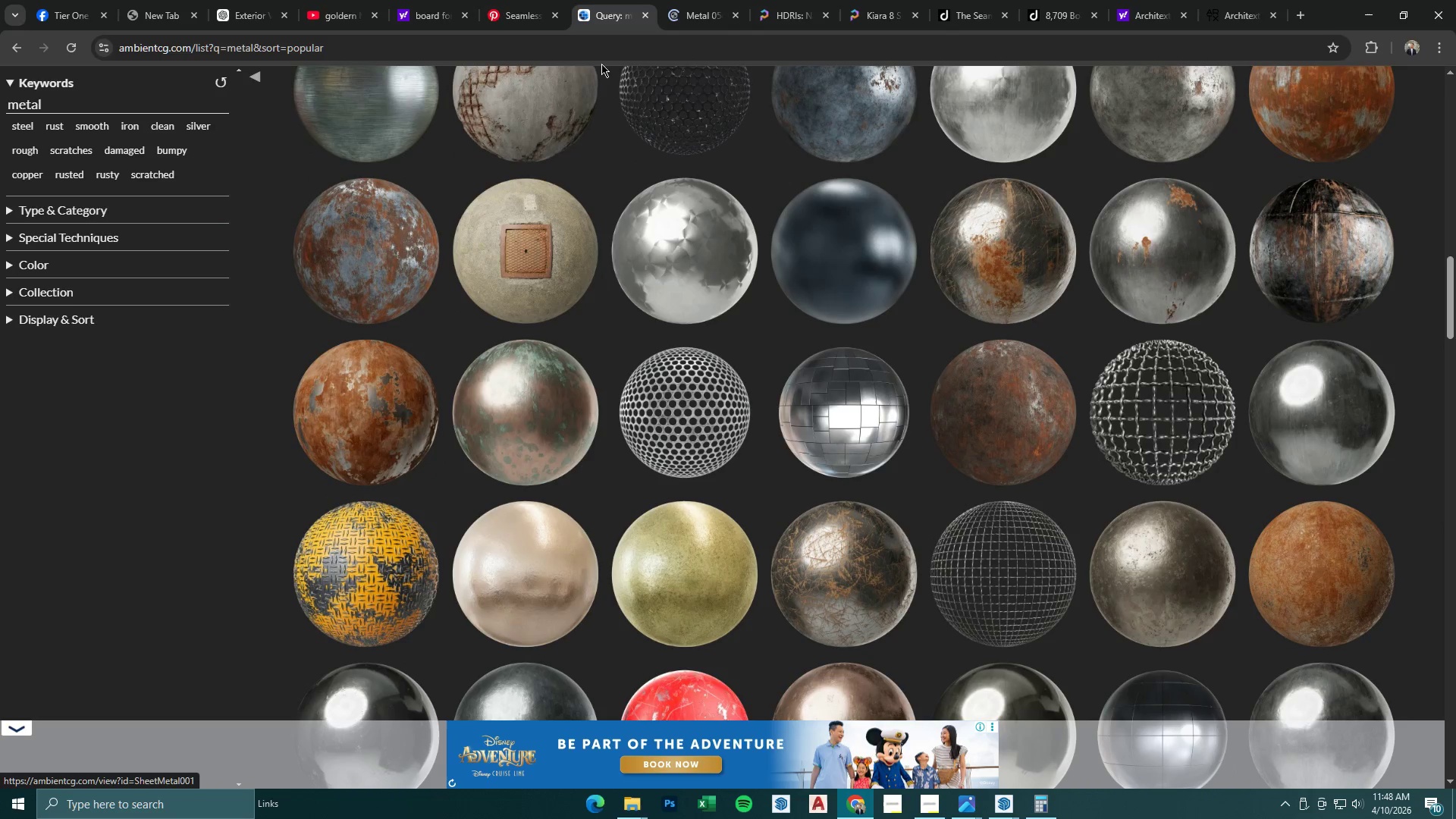 
left_click([708, 16])
 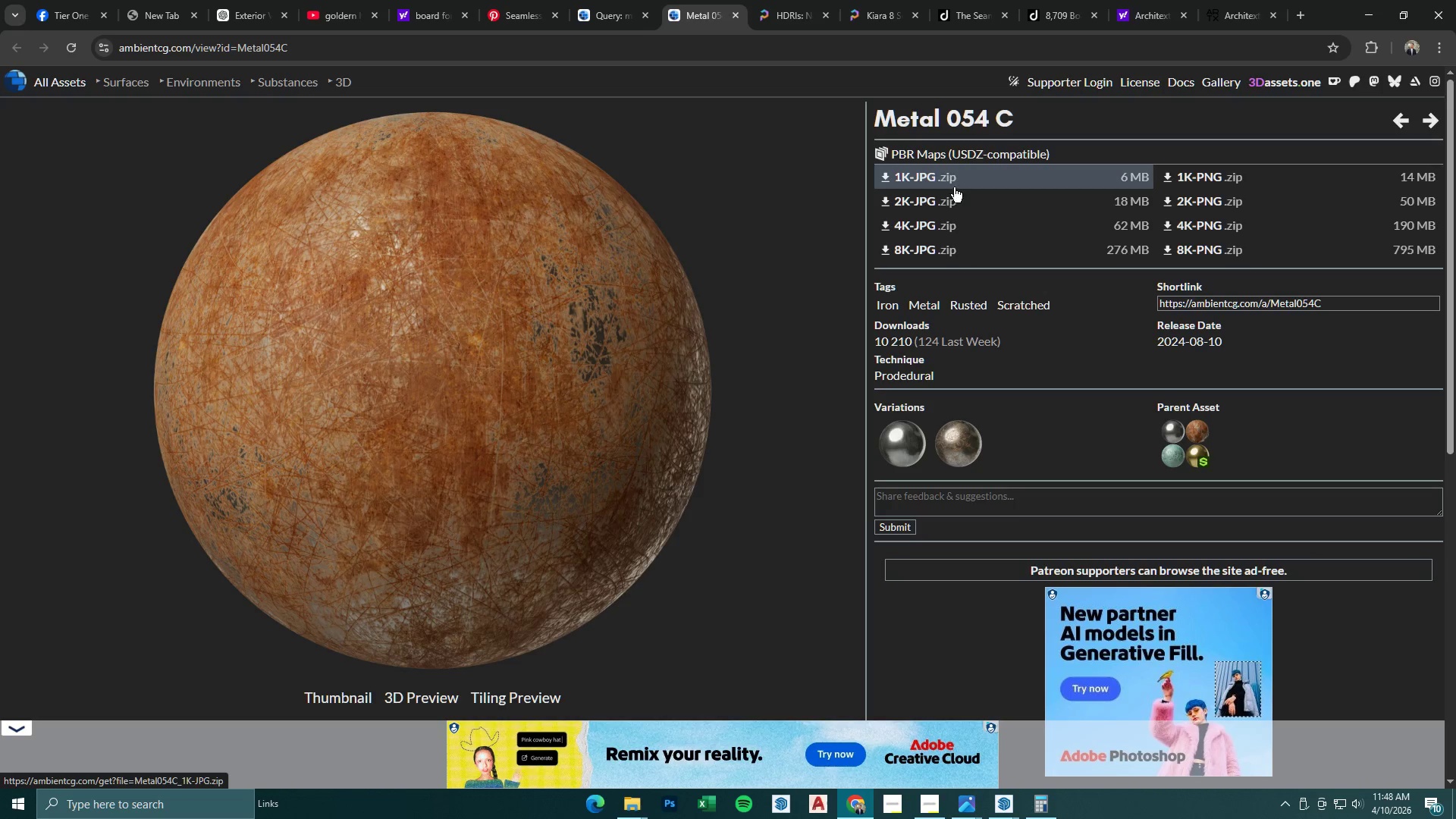 
wait(6.74)
 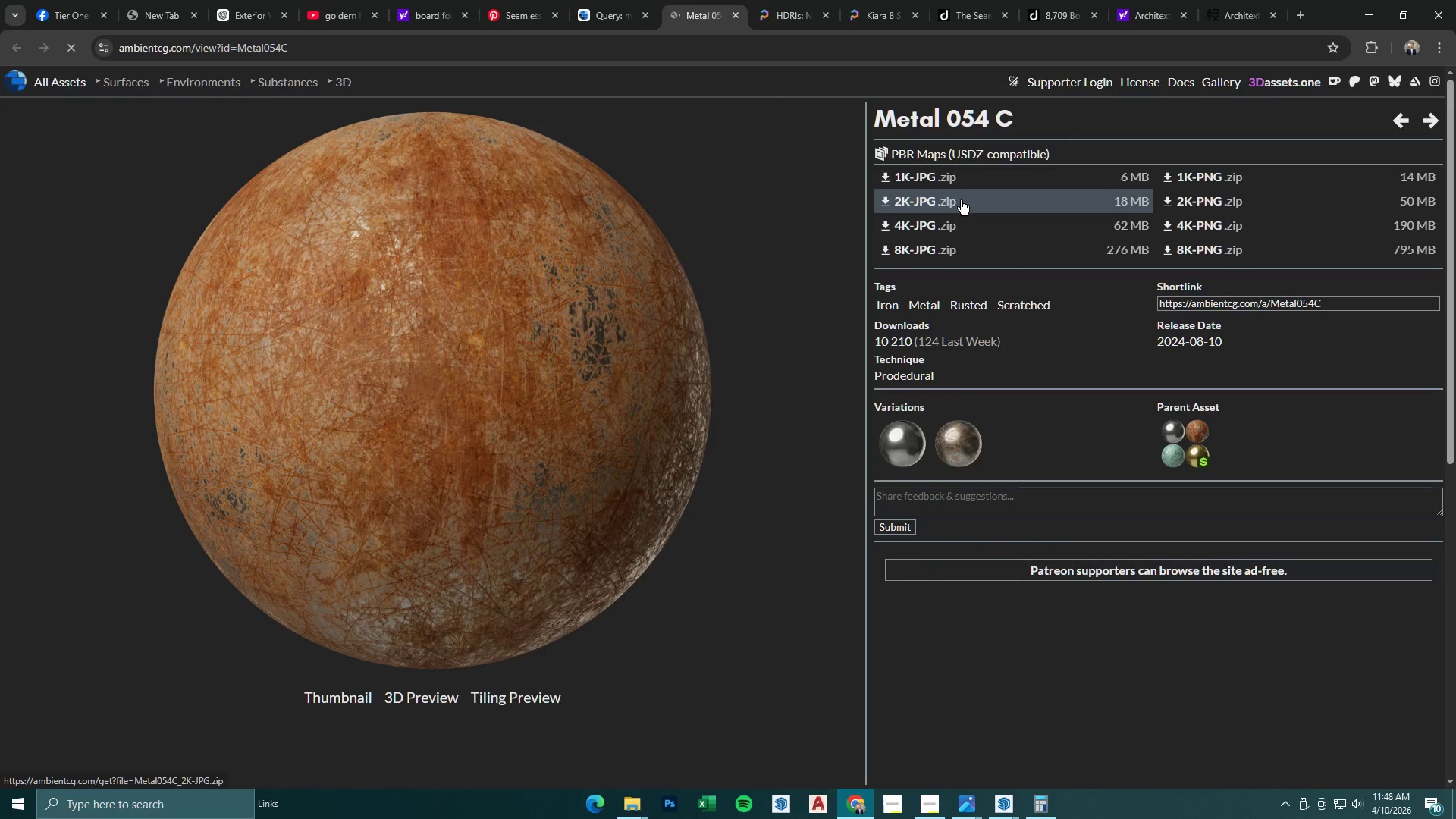 
left_click([961, 203])
 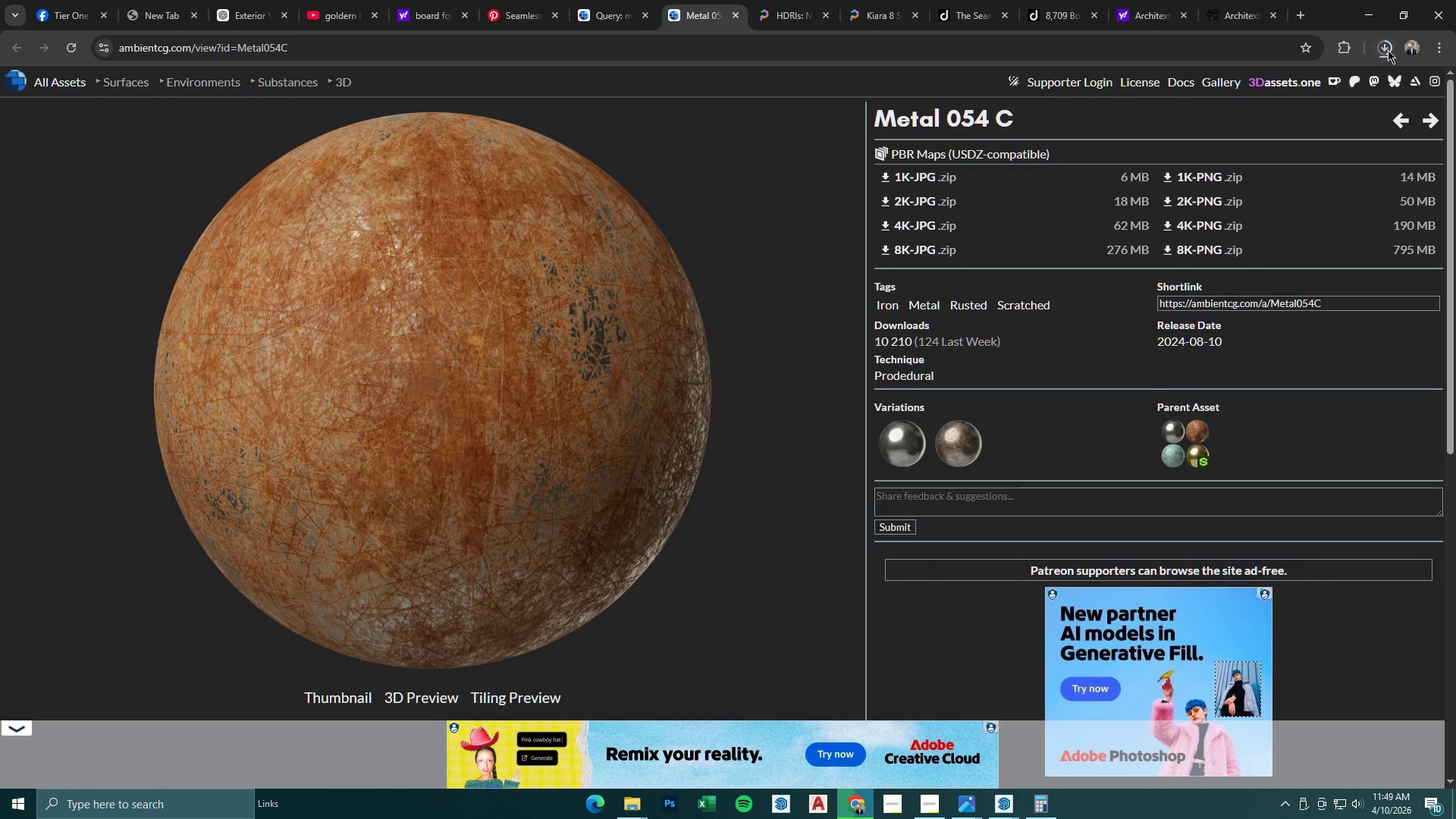 
left_click([1388, 50])
 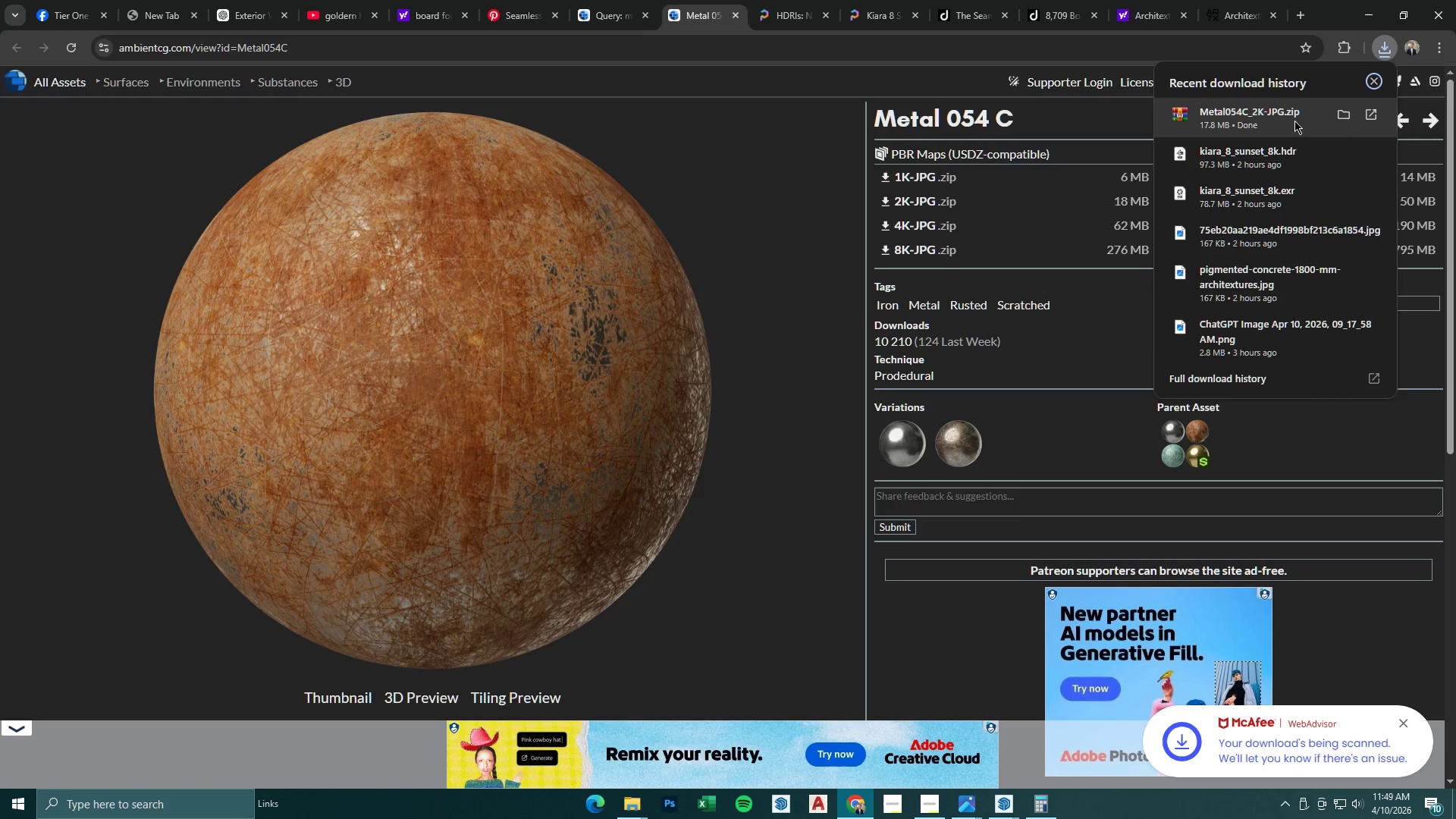 
left_click([1346, 119])
 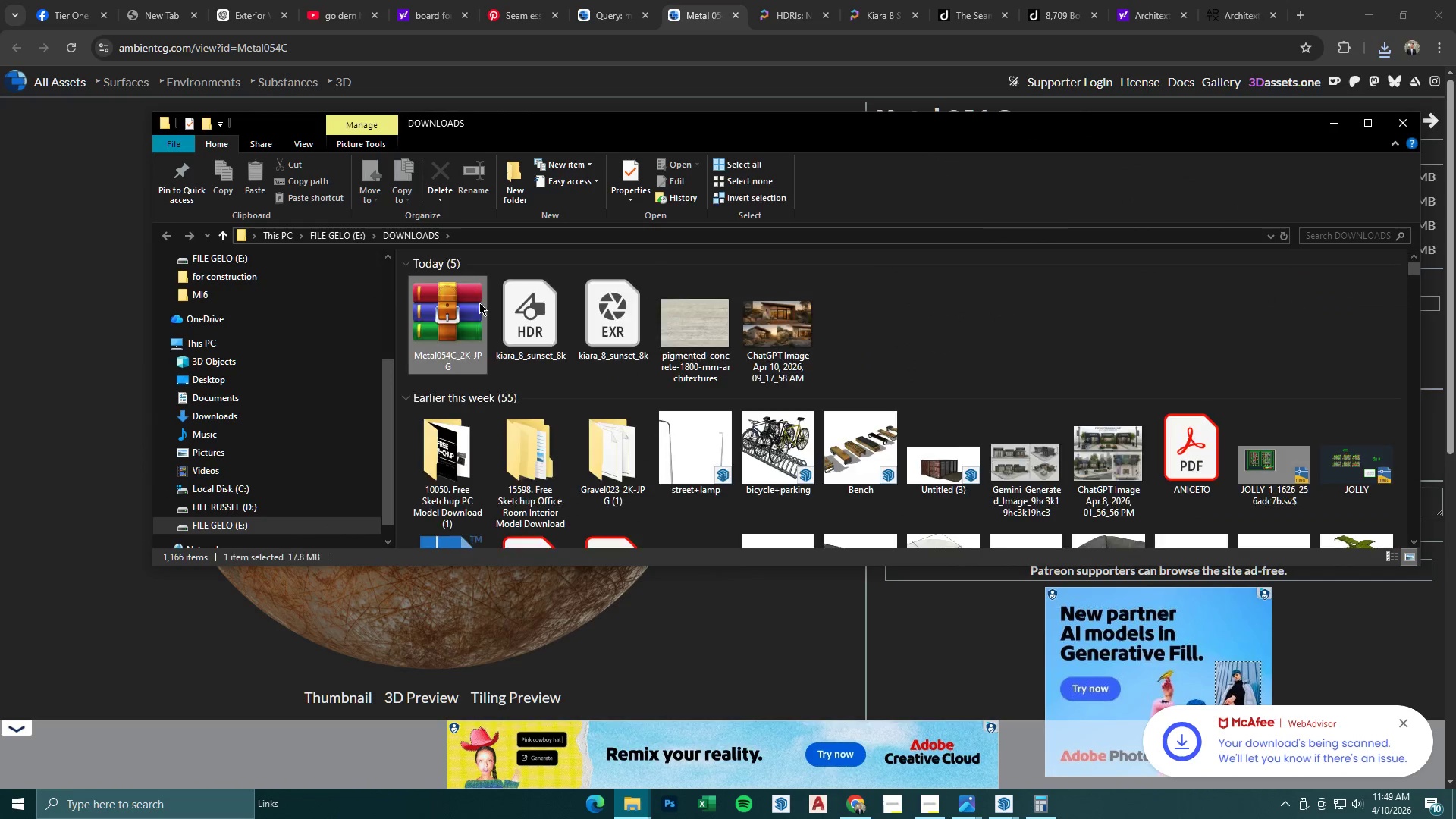 
right_click([469, 306])
 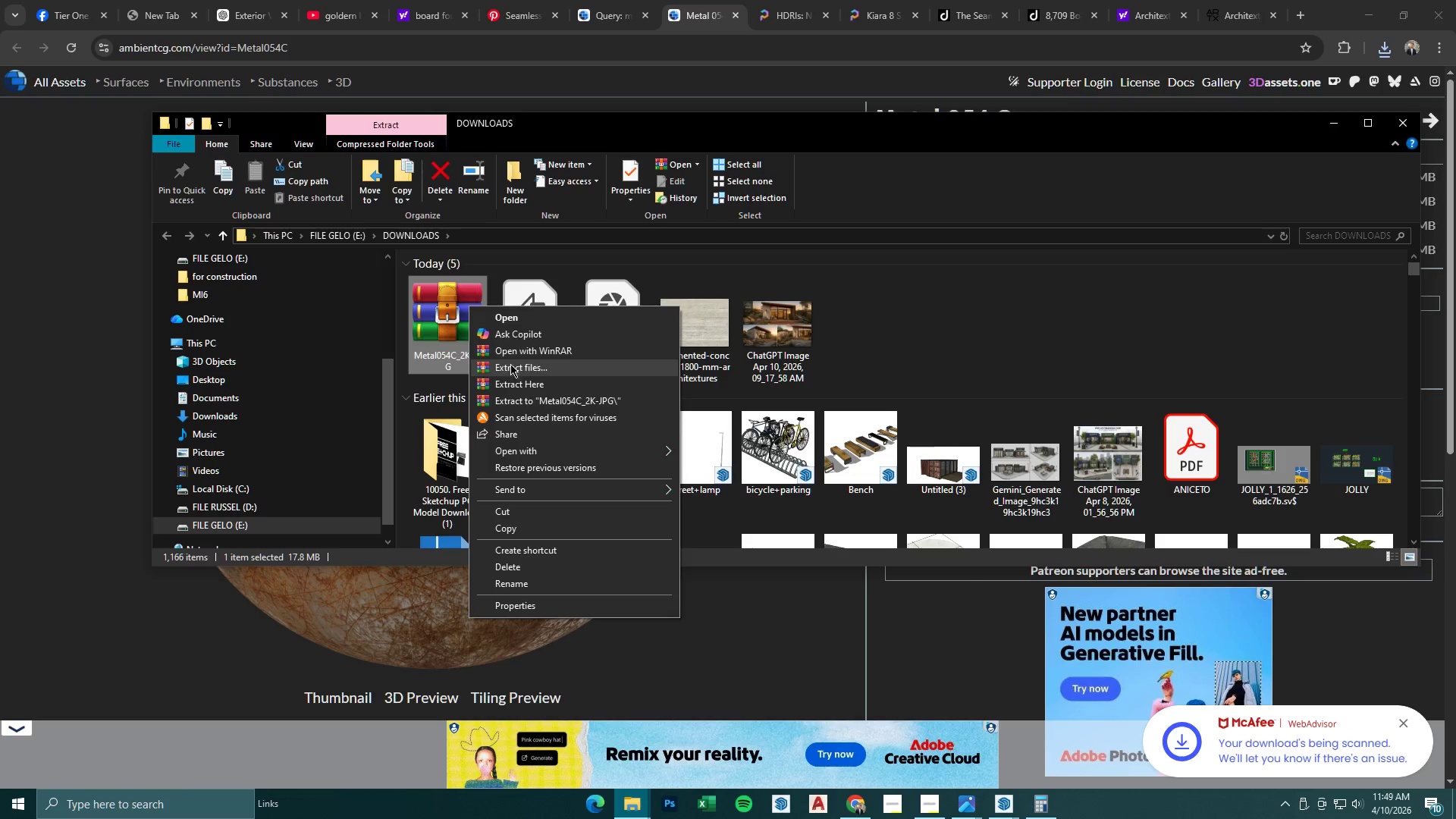 
left_click([515, 366])
 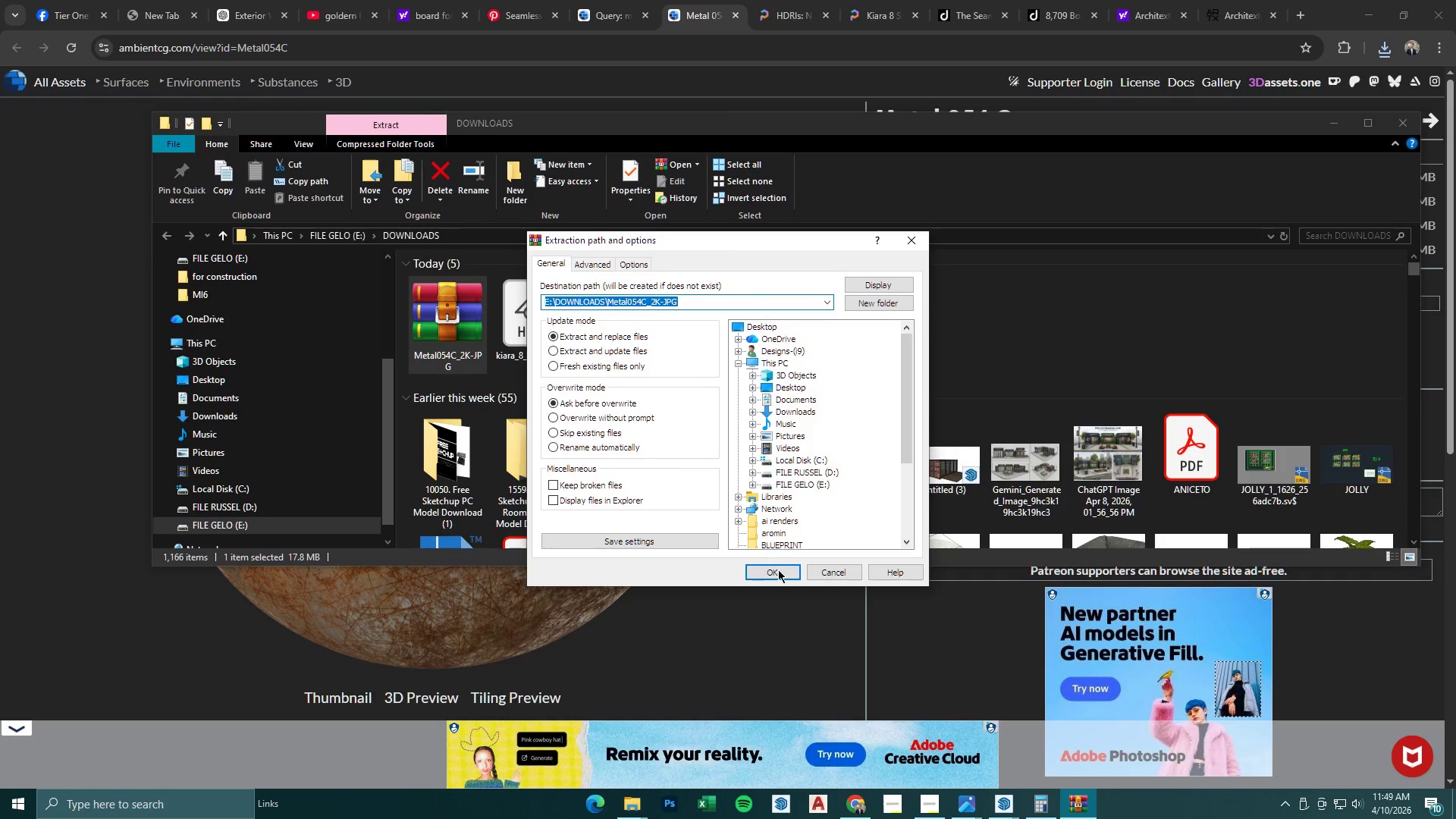 
mouse_move([722, 369])
 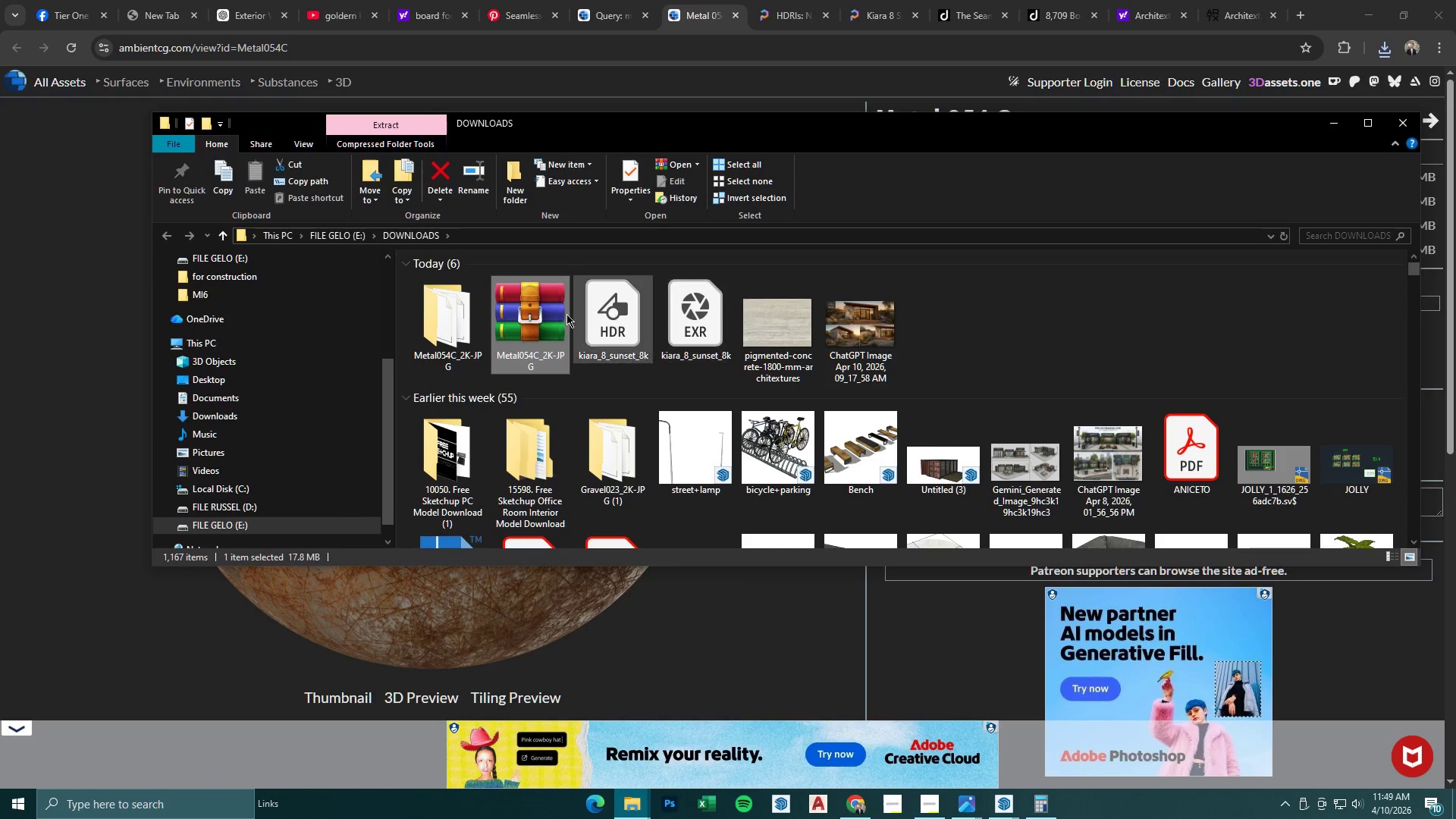 
double_click([479, 319])
 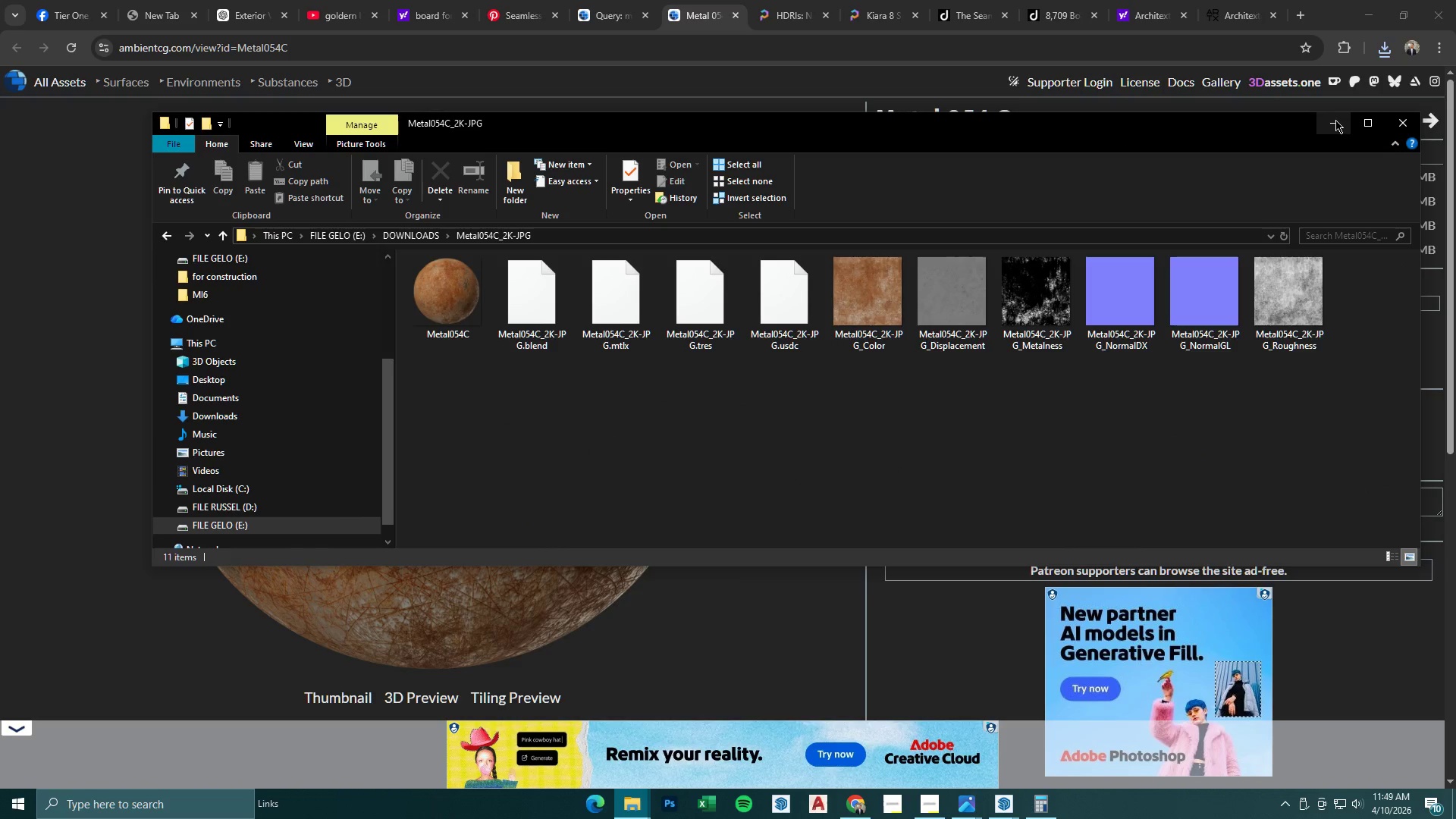 
left_click([1333, 119])
 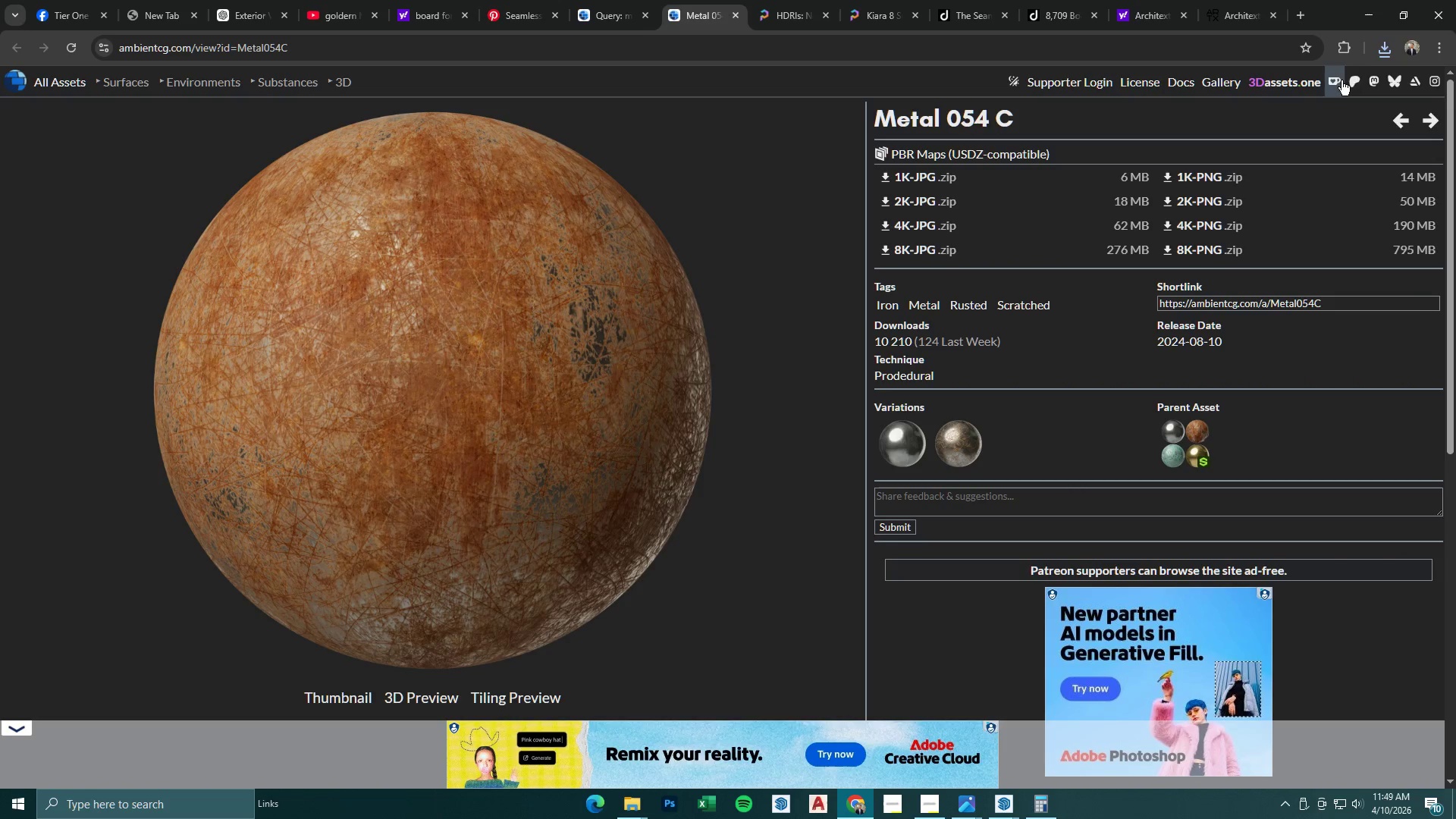 
left_click([1370, 13])
 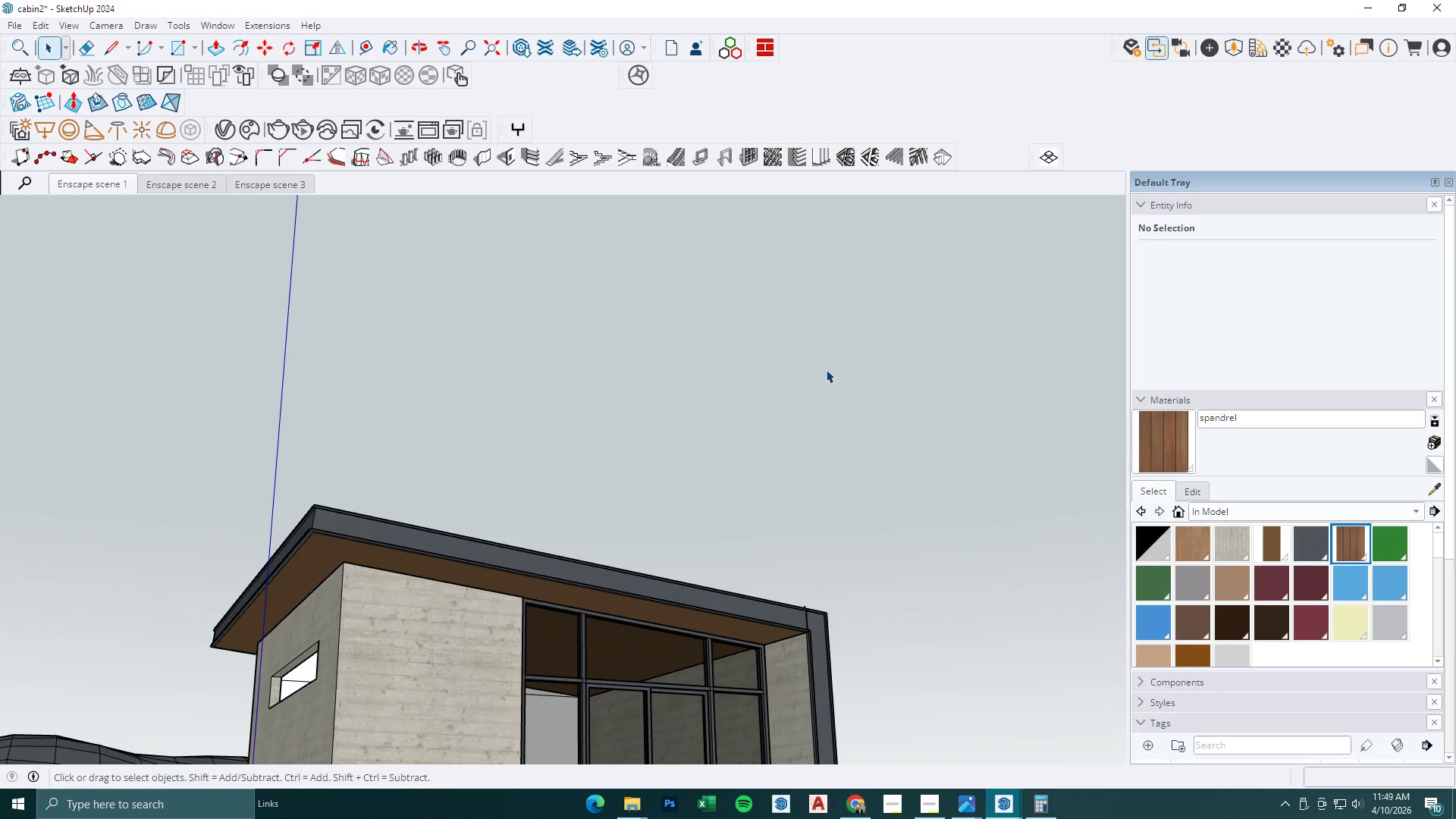 
scroll: coordinate [629, 394], scroll_direction: down, amount: 5.0
 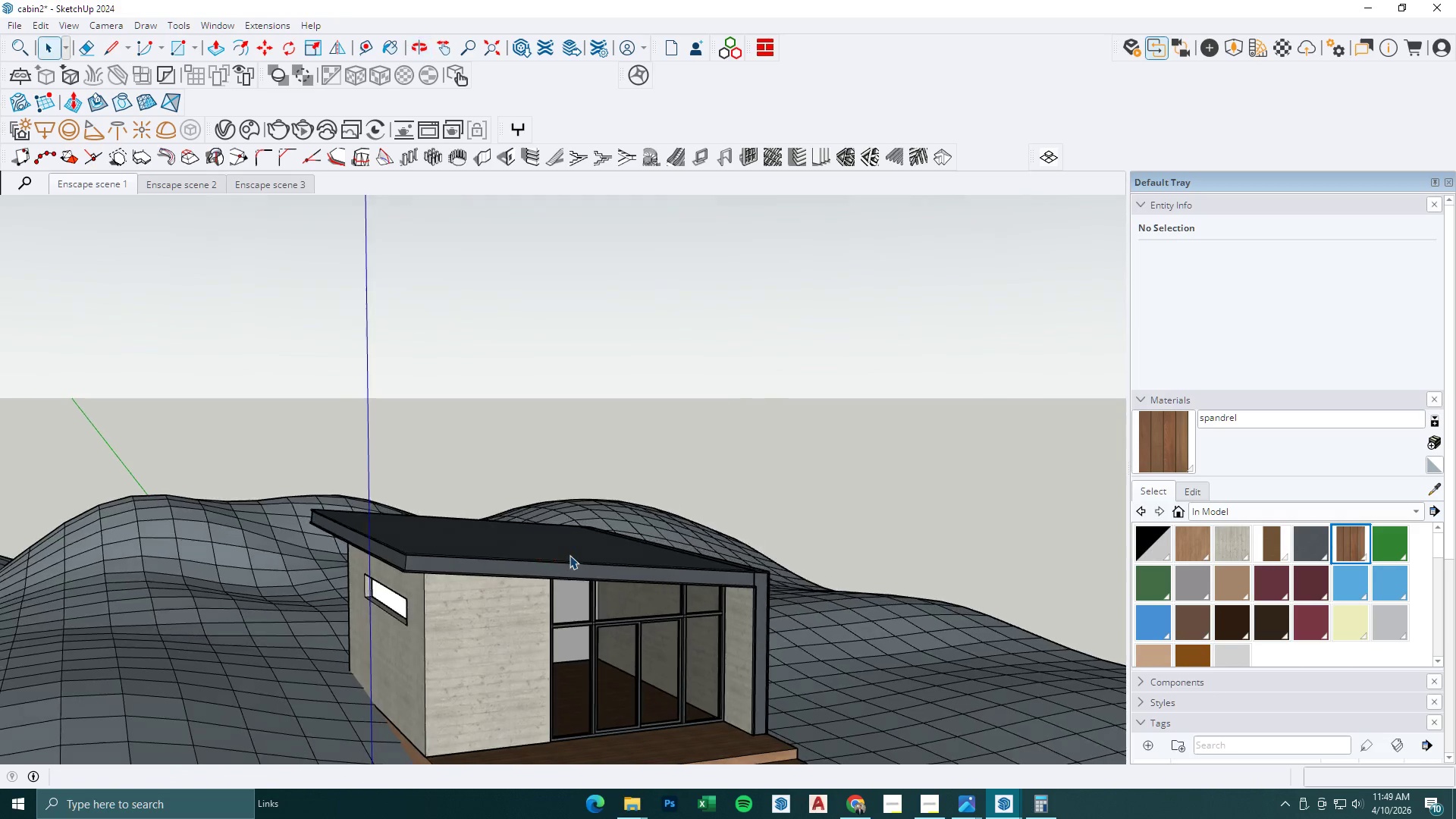 
scroll: coordinate [542, 617], scroll_direction: up, amount: 4.0
 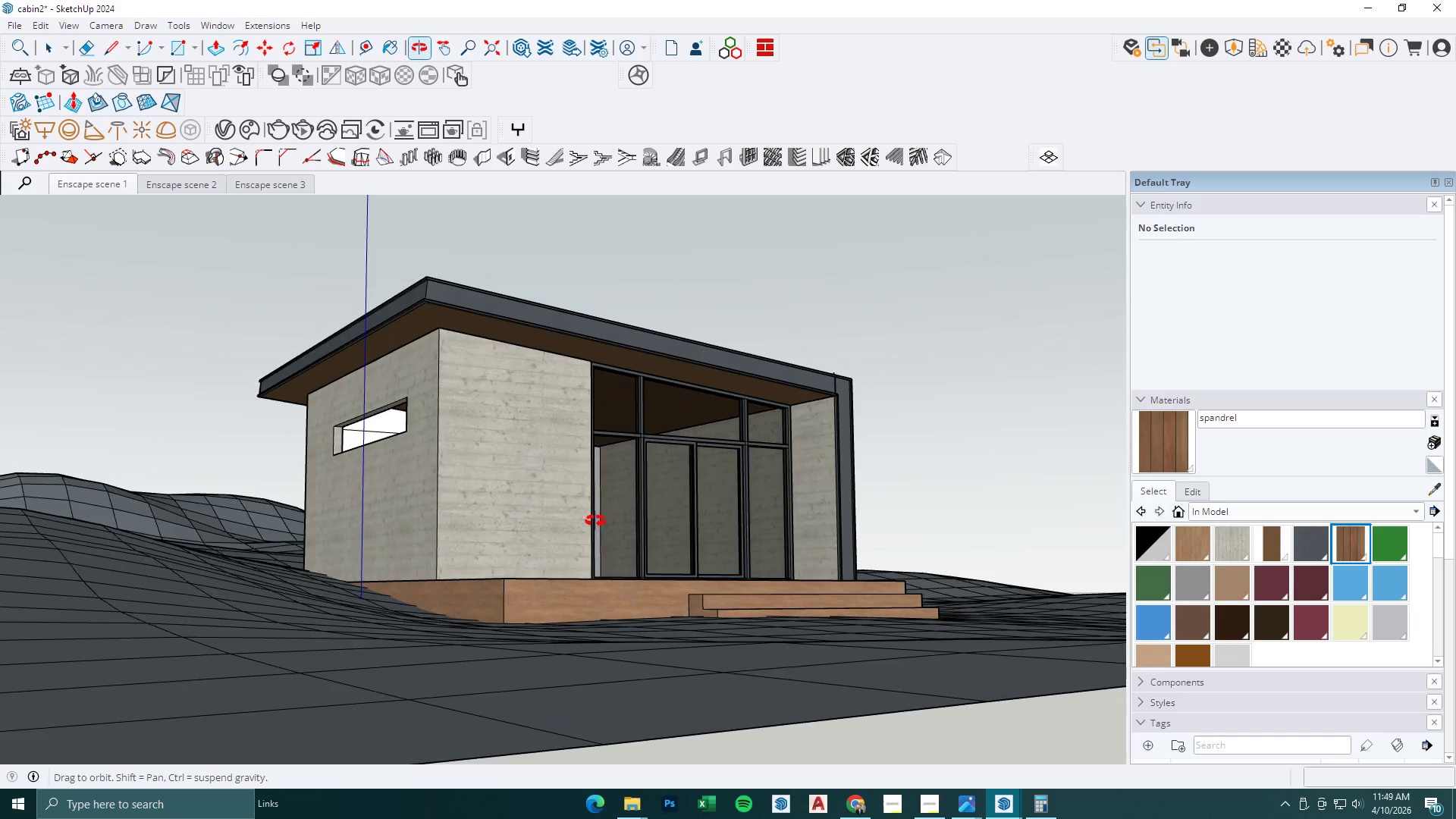 
key(Escape)
 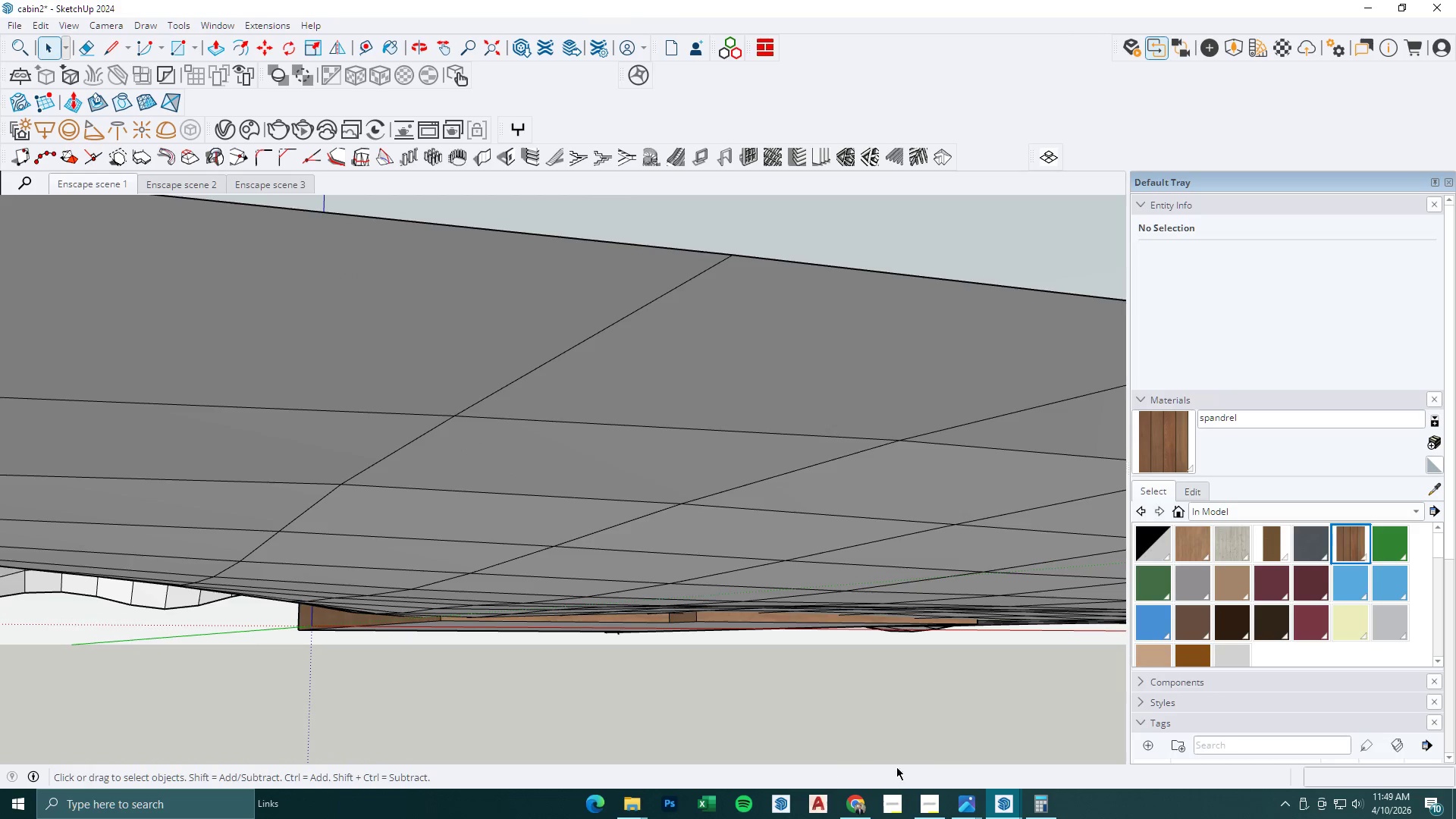 
scroll: coordinate [570, 517], scroll_direction: up, amount: 1.0
 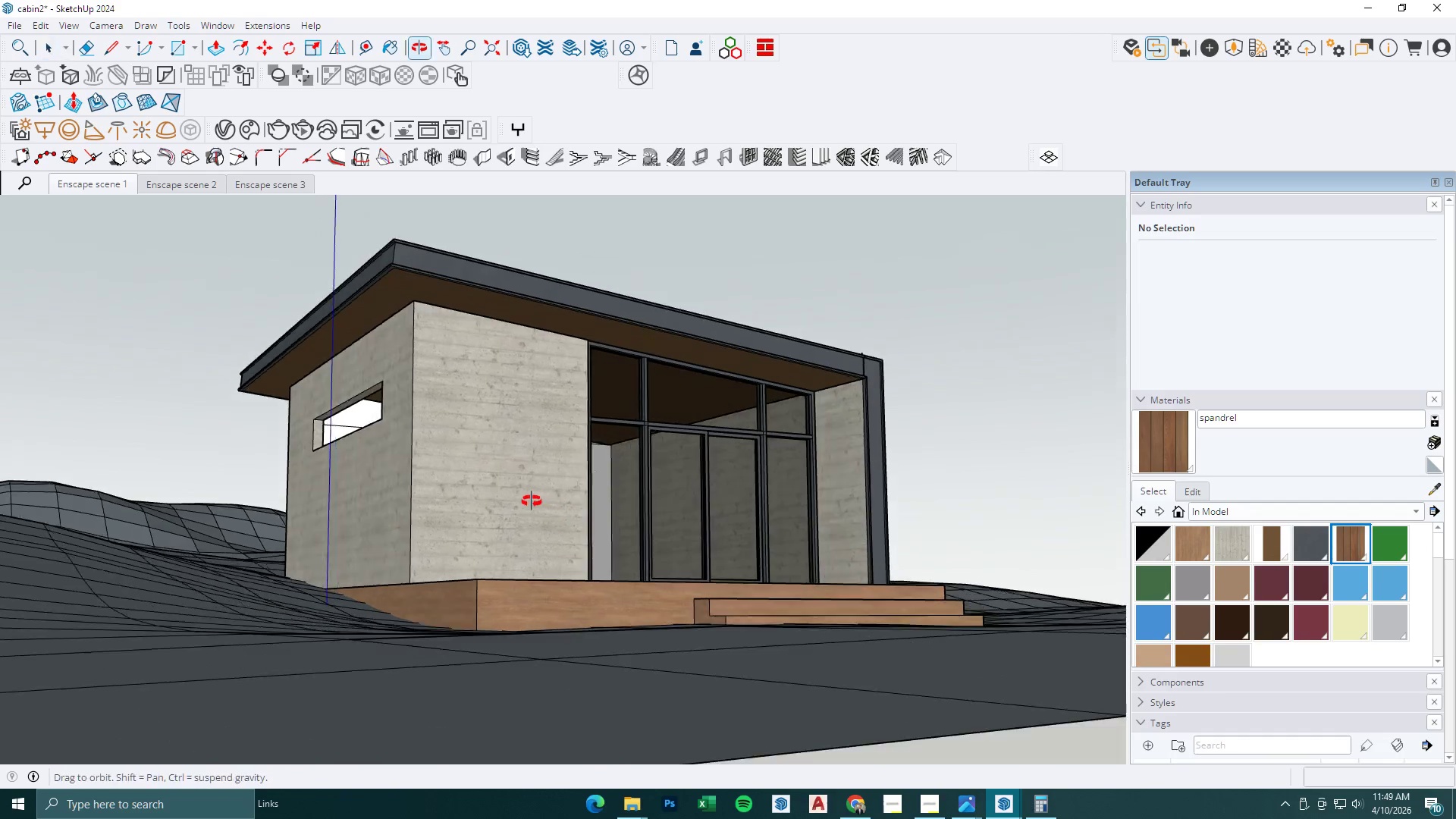 
left_click([1003, 806])
 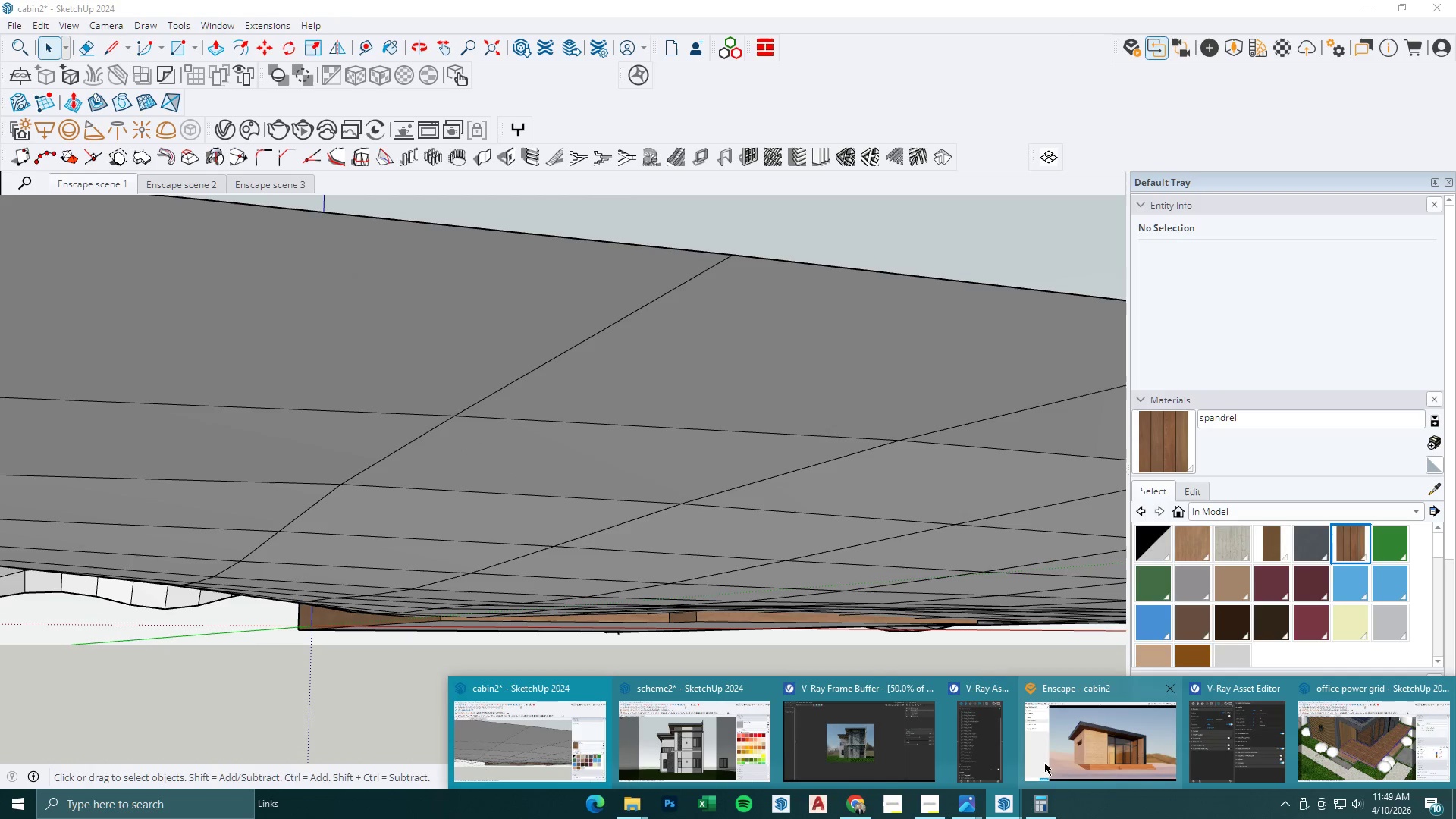 
left_click([1085, 748])
 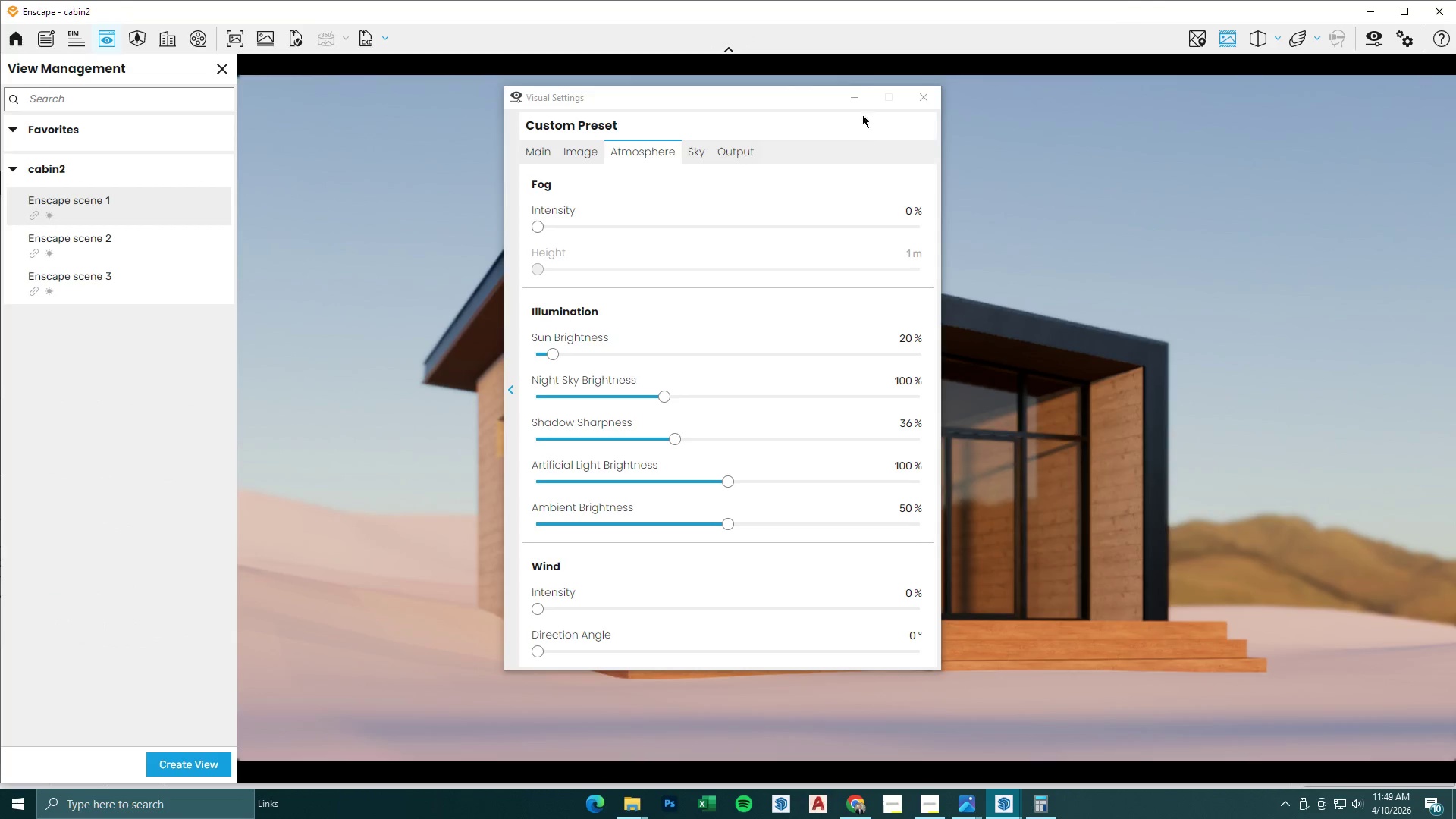 
double_click([855, 107])
 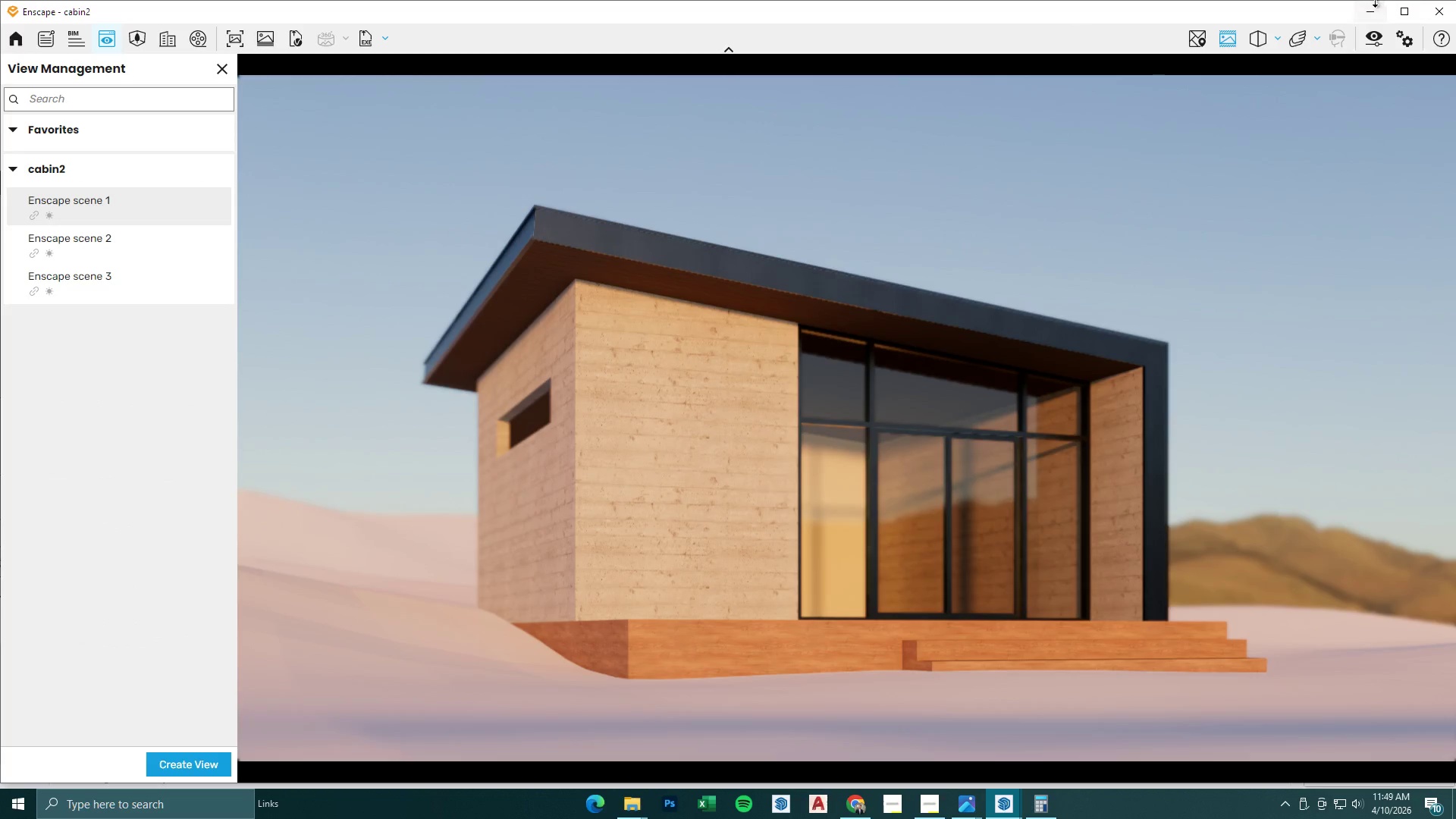 
double_click([1355, 19])
 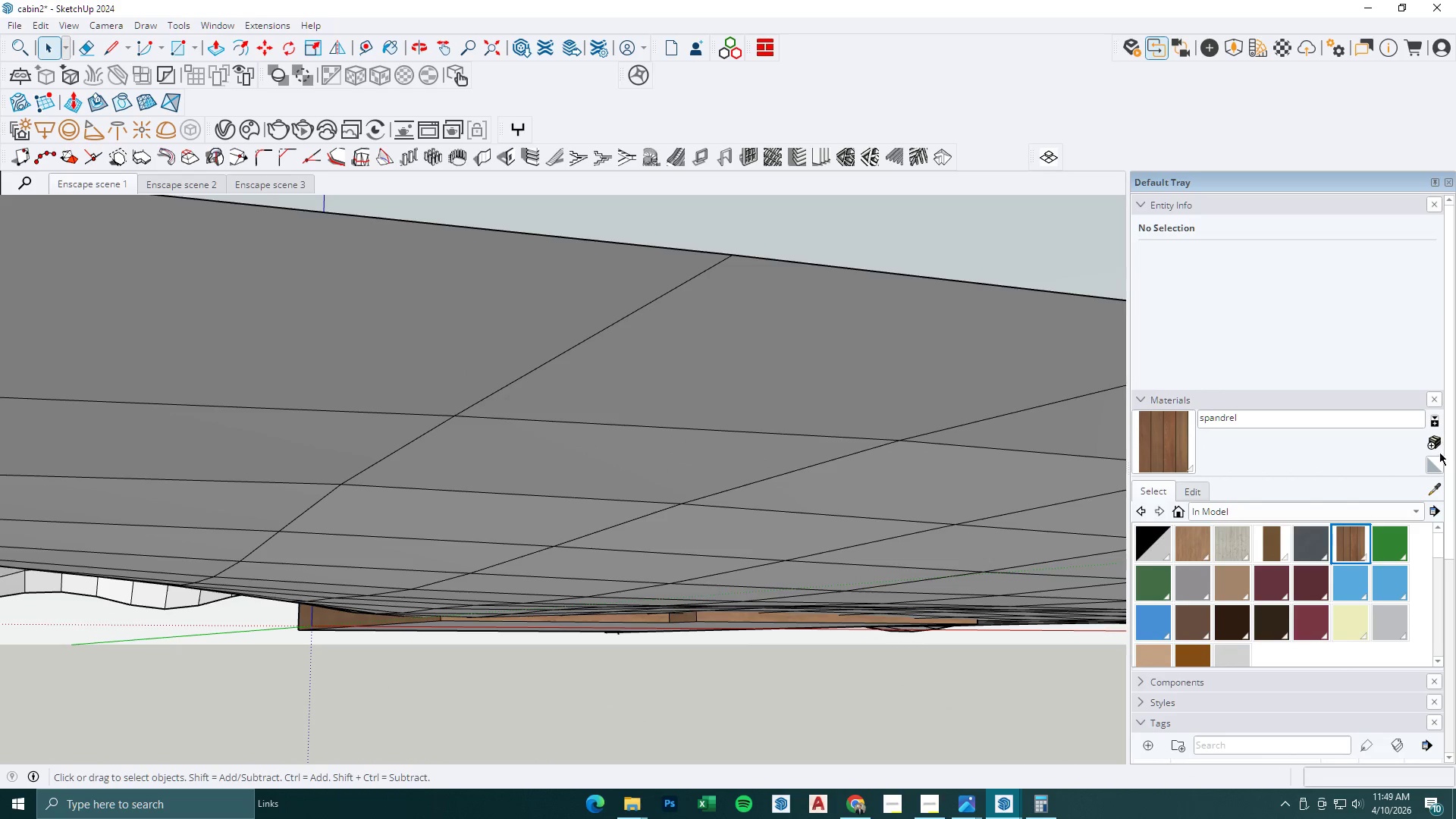 
double_click([1432, 444])
 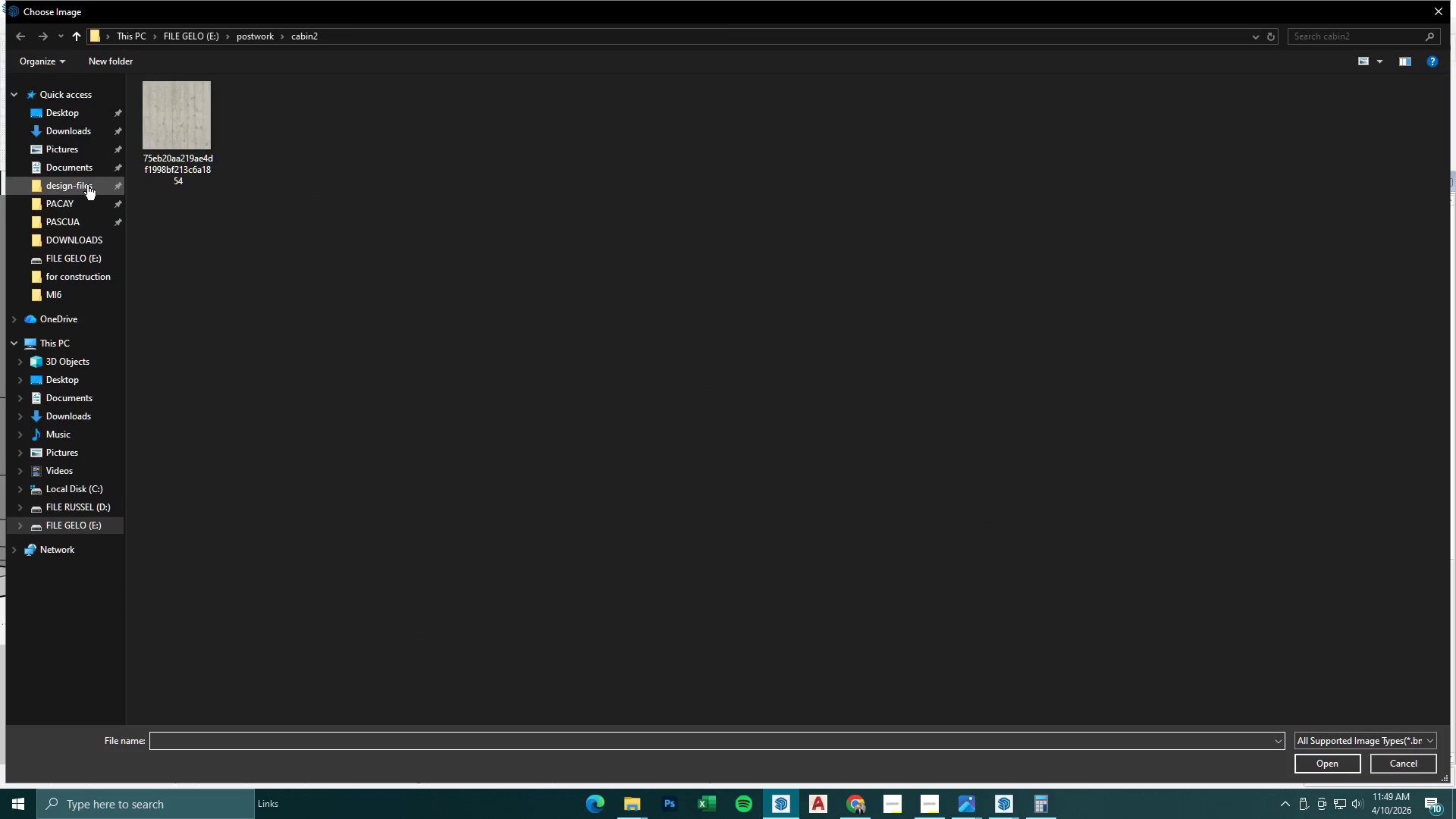 
left_click([68, 39])
 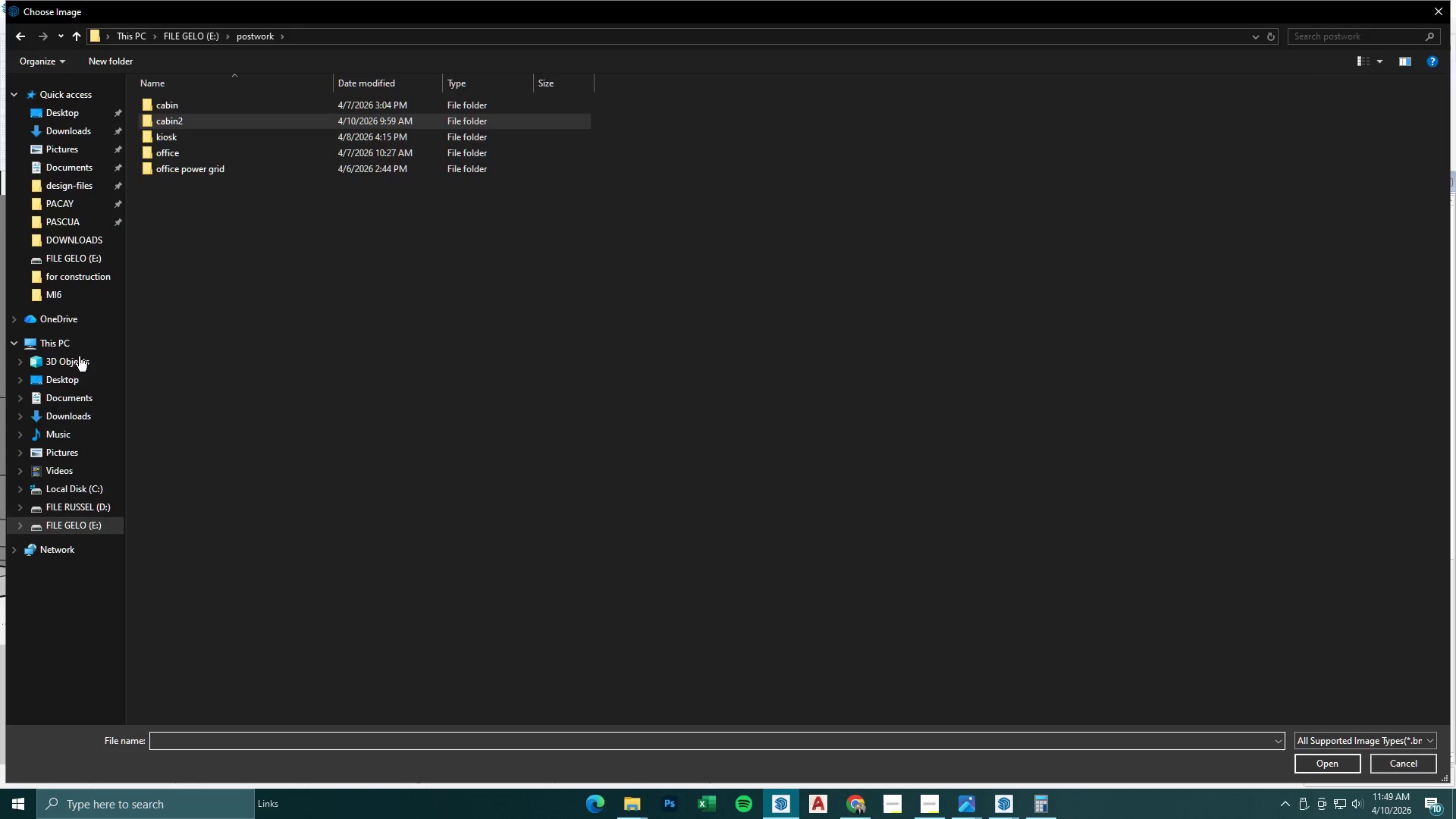 
left_click([89, 243])
 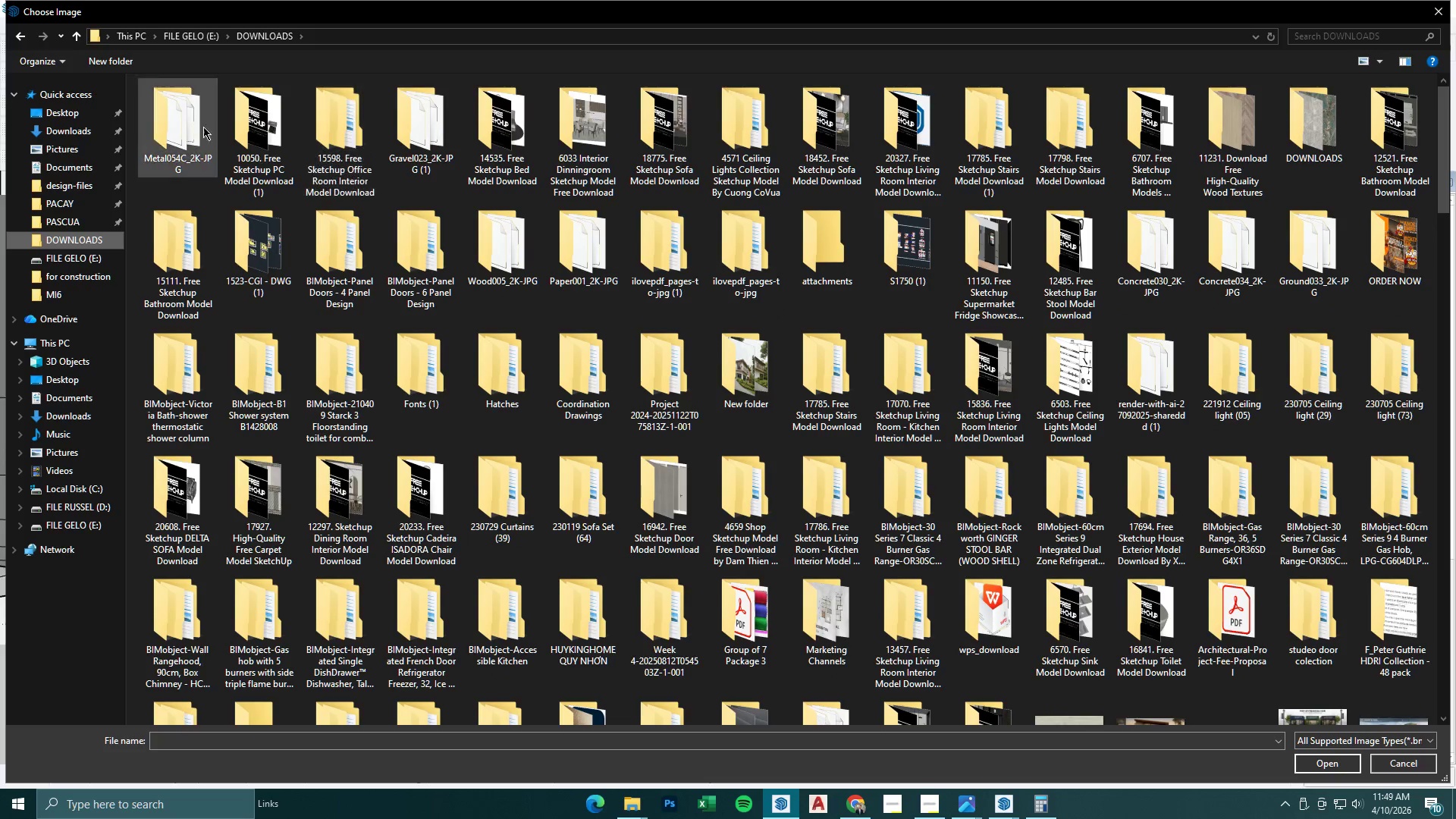 
double_click([176, 117])
 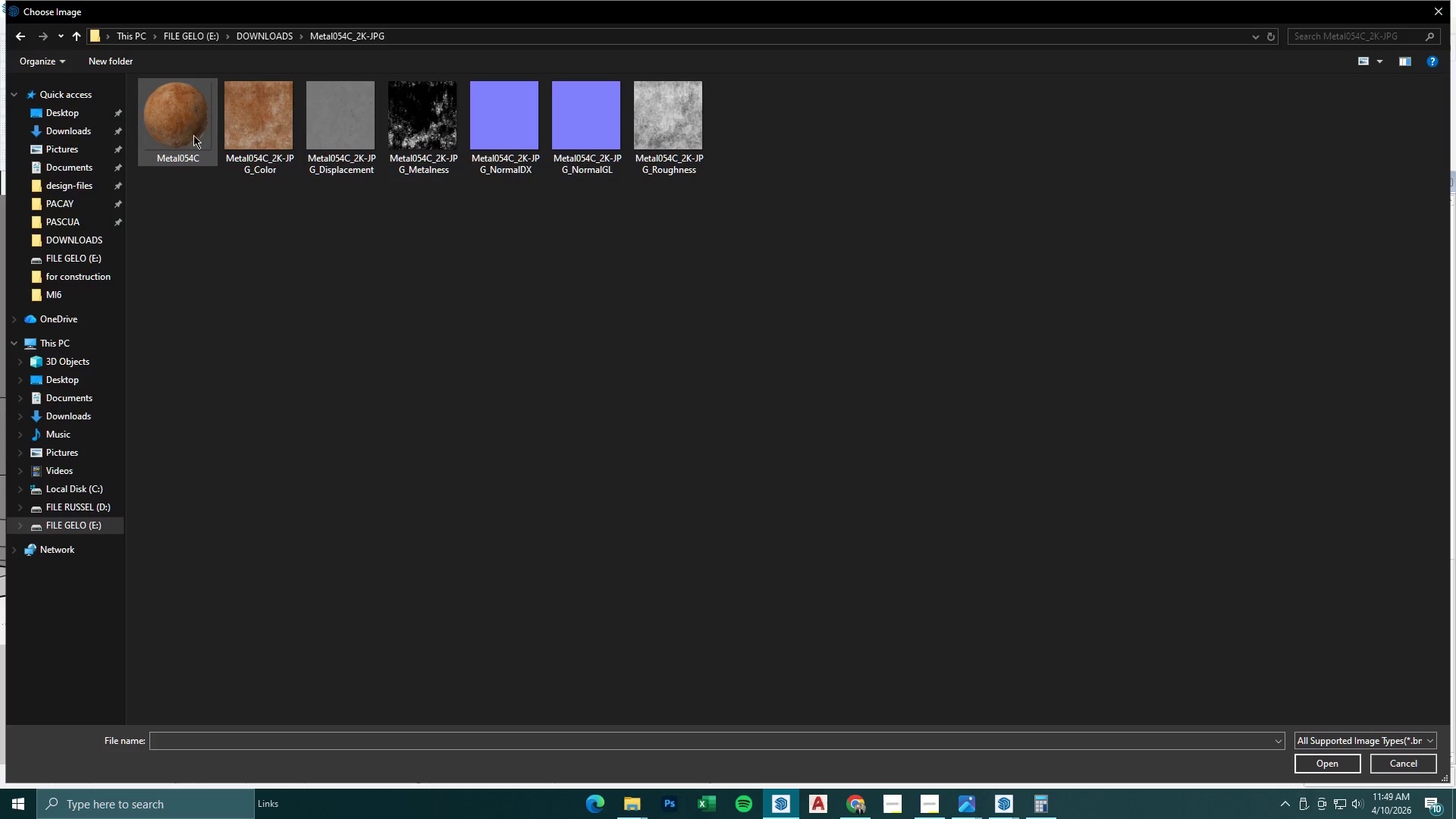 
left_click([265, 130])
 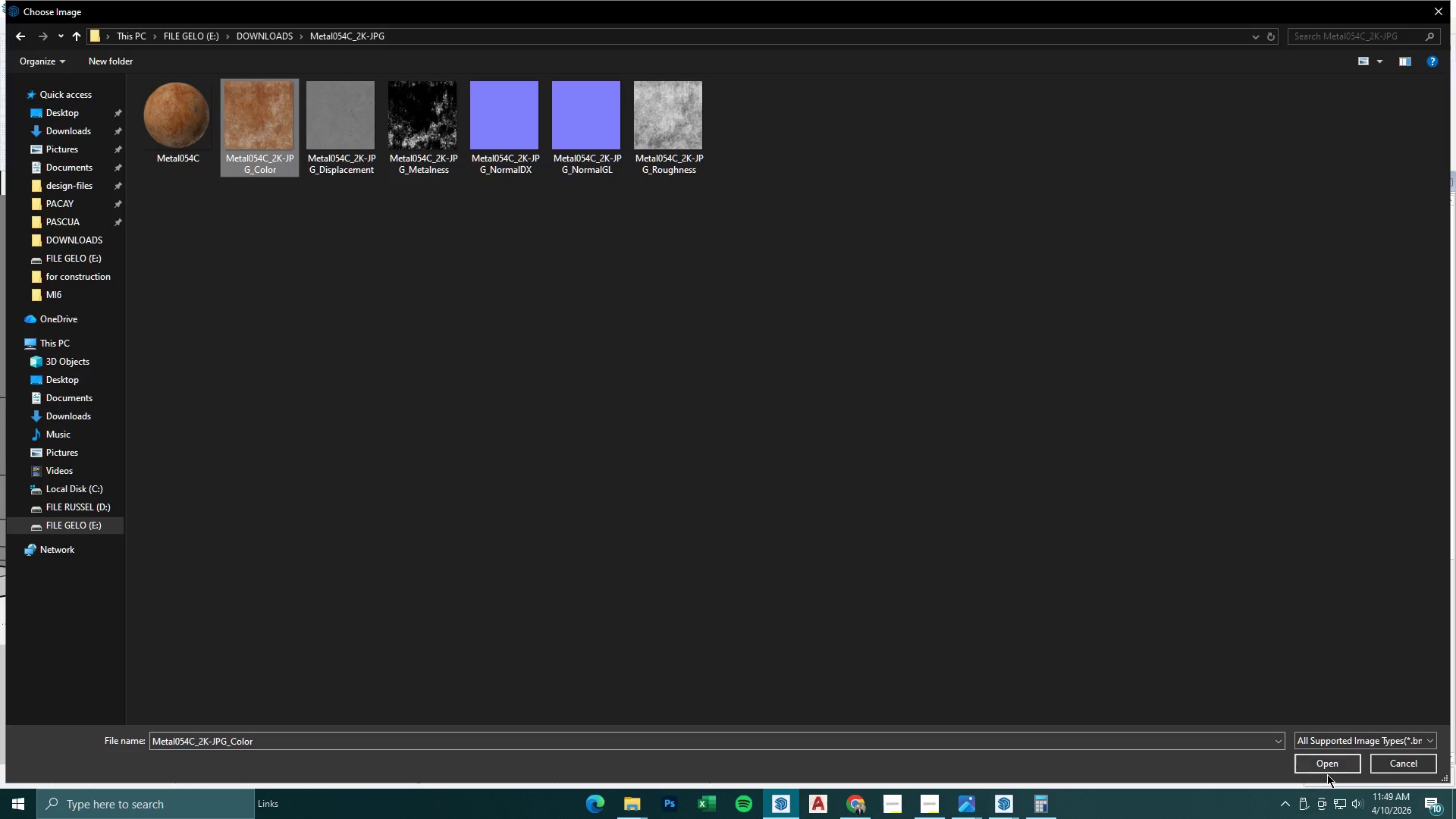 
double_click([1314, 758])
 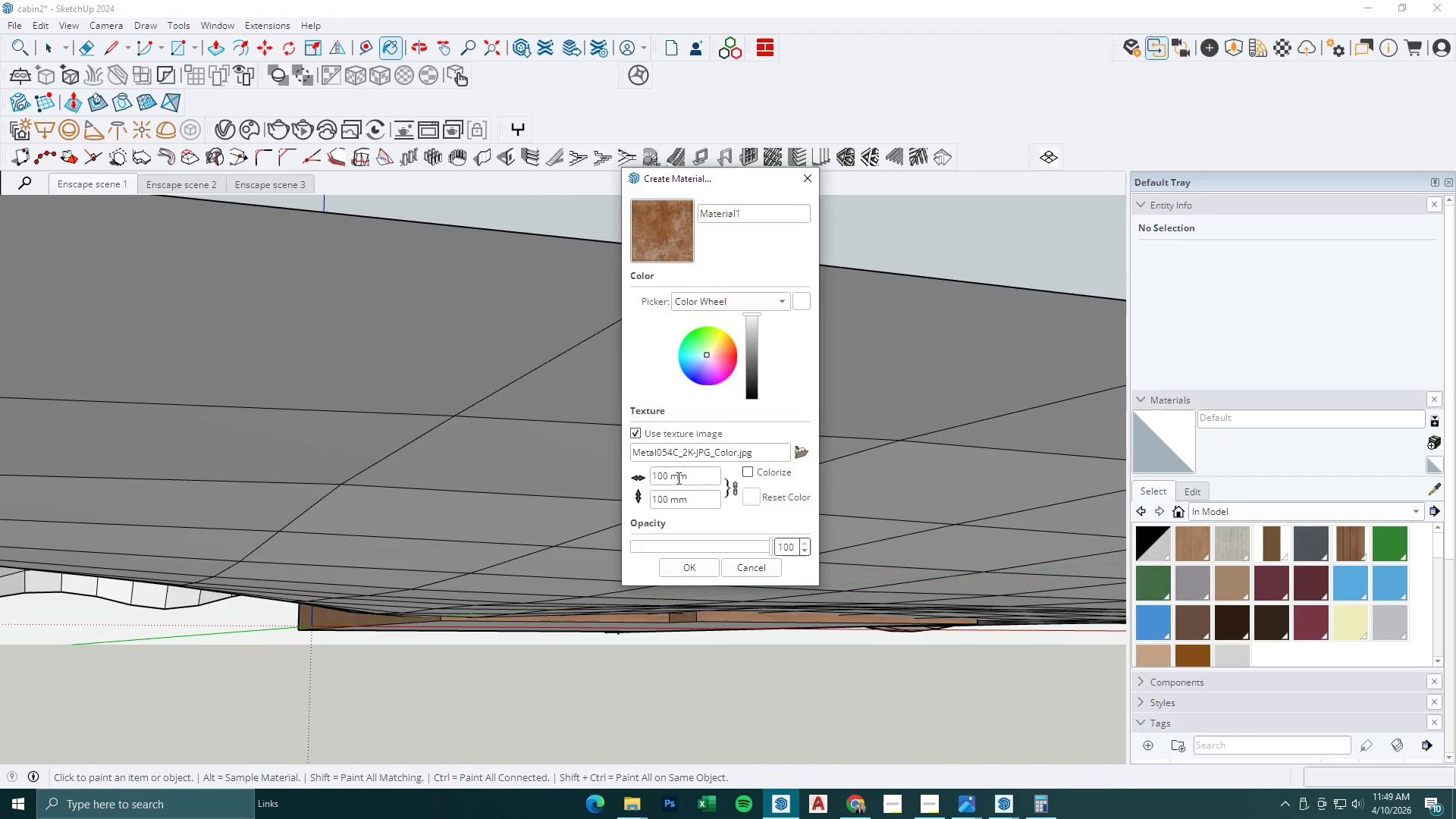 
left_click_drag(start_coordinate=[703, 478], to_coordinate=[573, 458])
 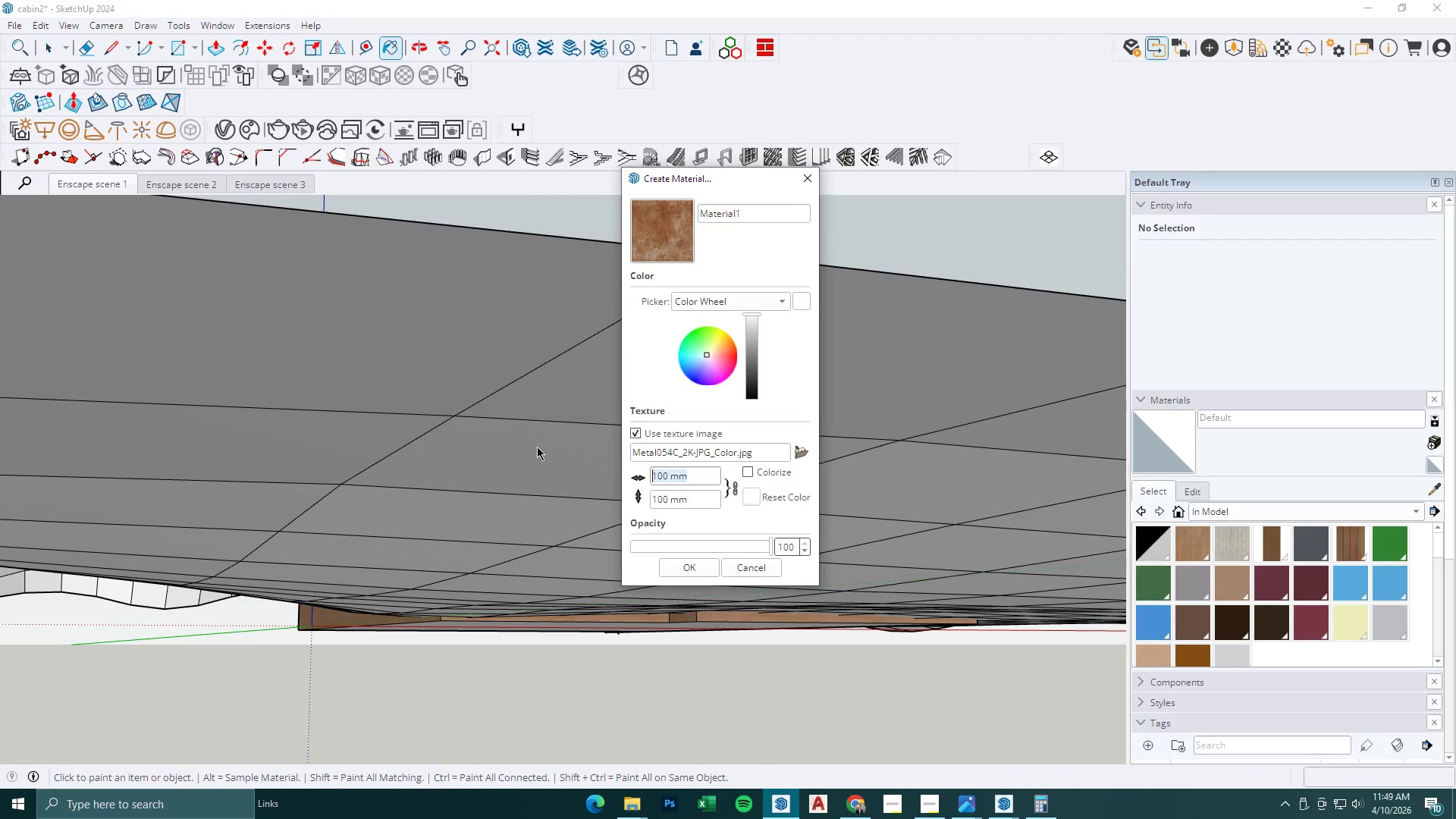 
type(1500)
 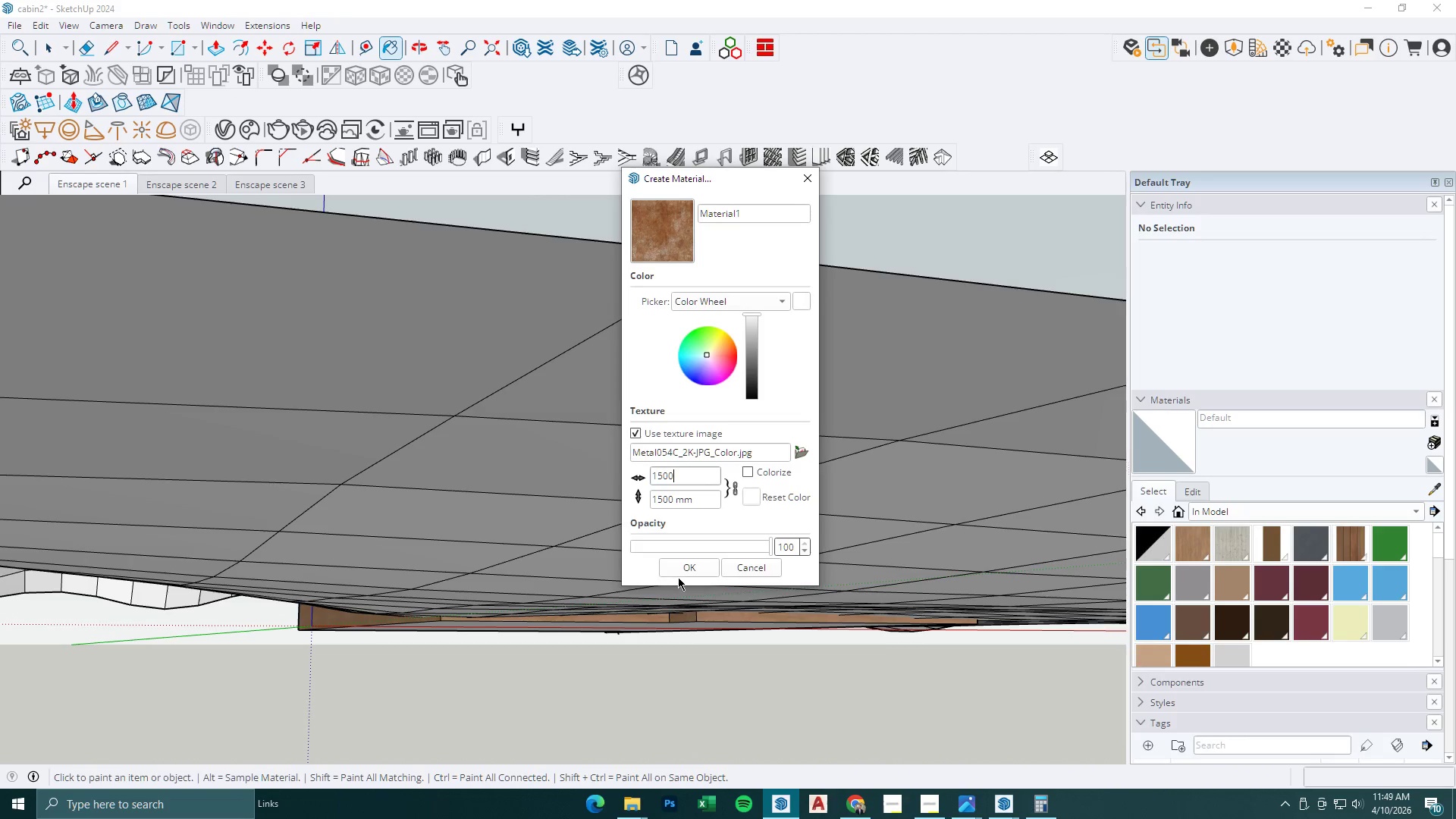 
left_click([683, 572])
 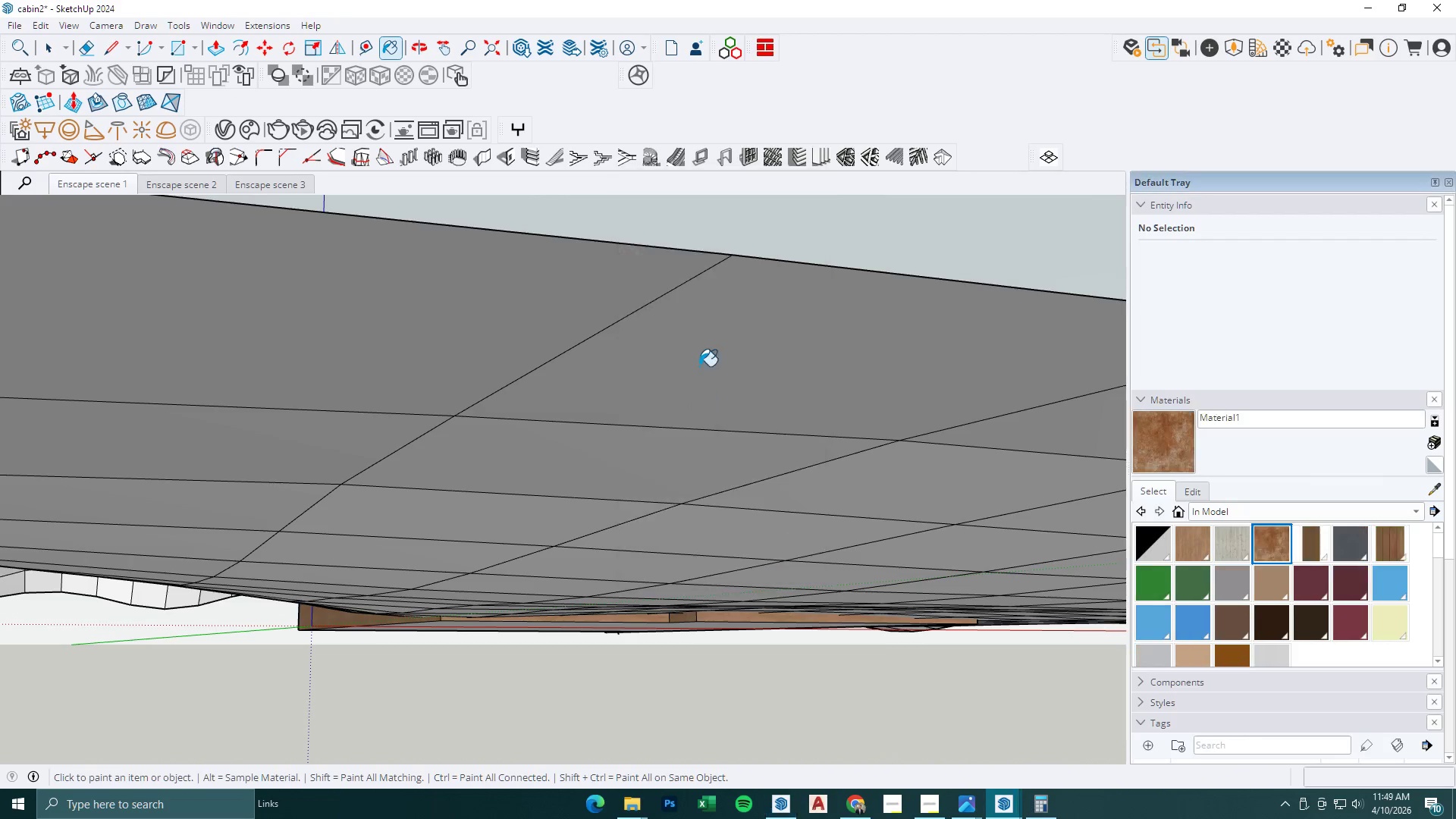 
scroll: coordinate [701, 352], scroll_direction: down, amount: 1.0
 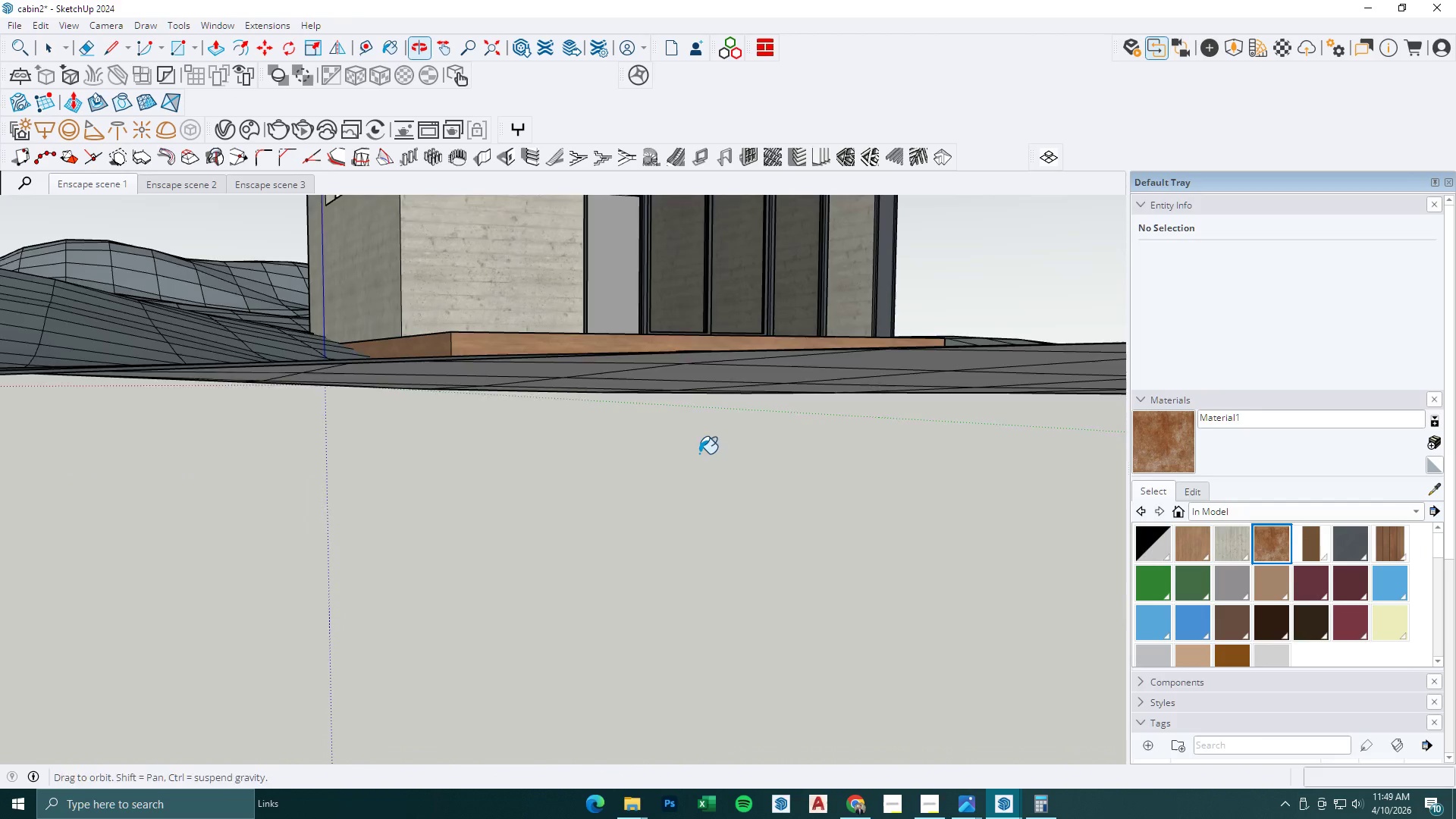 
key(Space)
 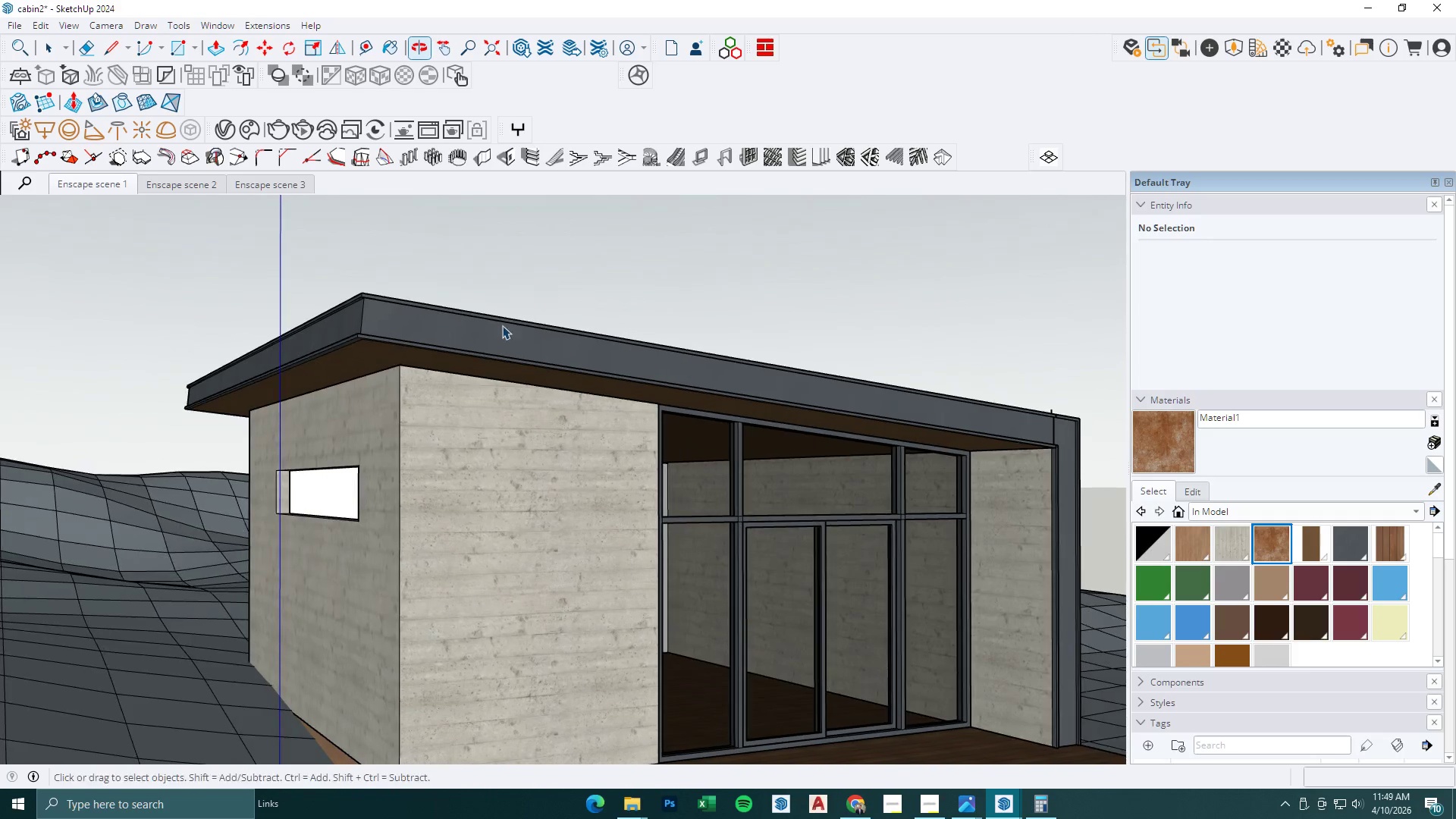 
scroll: coordinate [515, 346], scroll_direction: down, amount: 22.0
 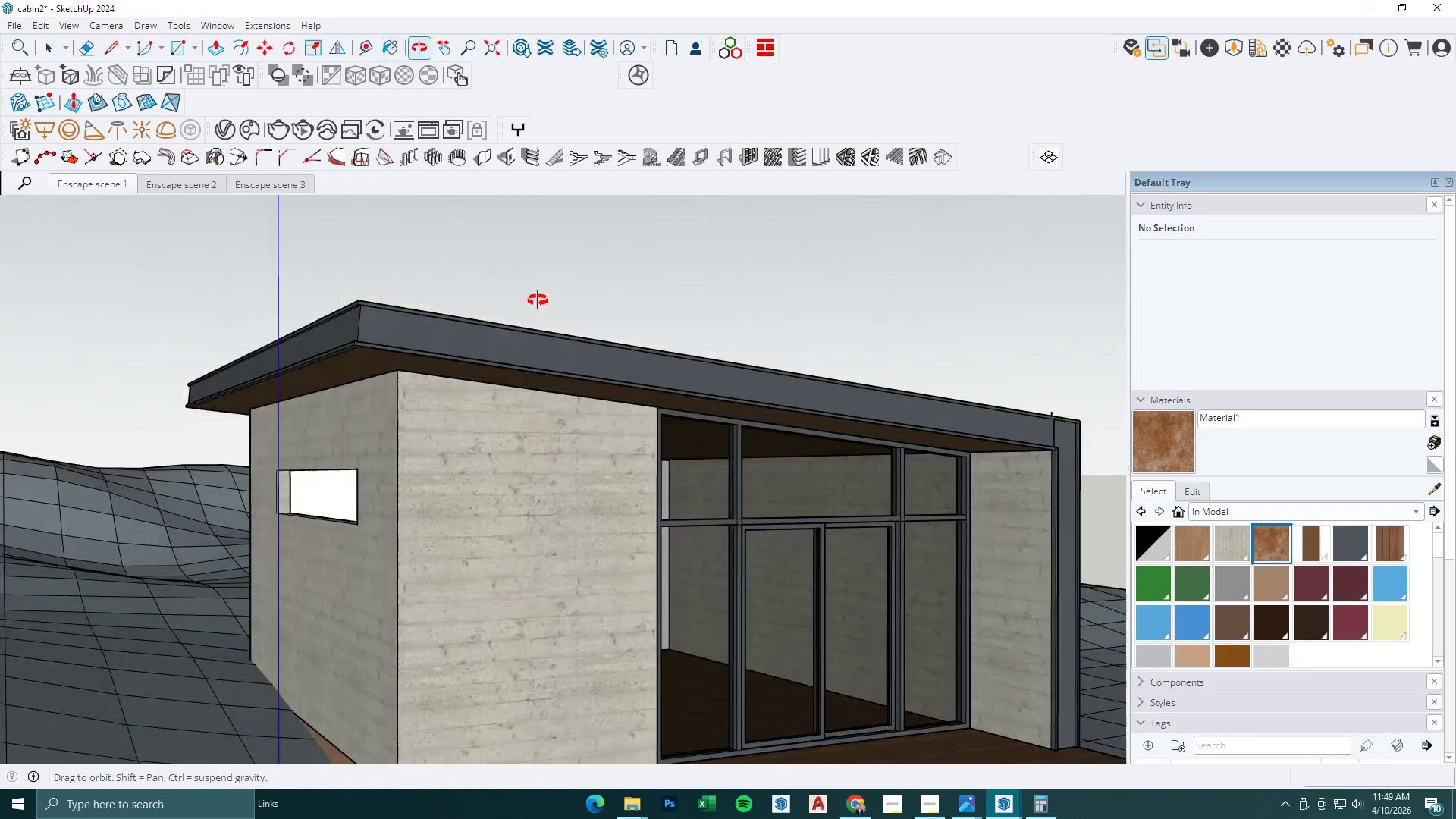 
key(Escape)
 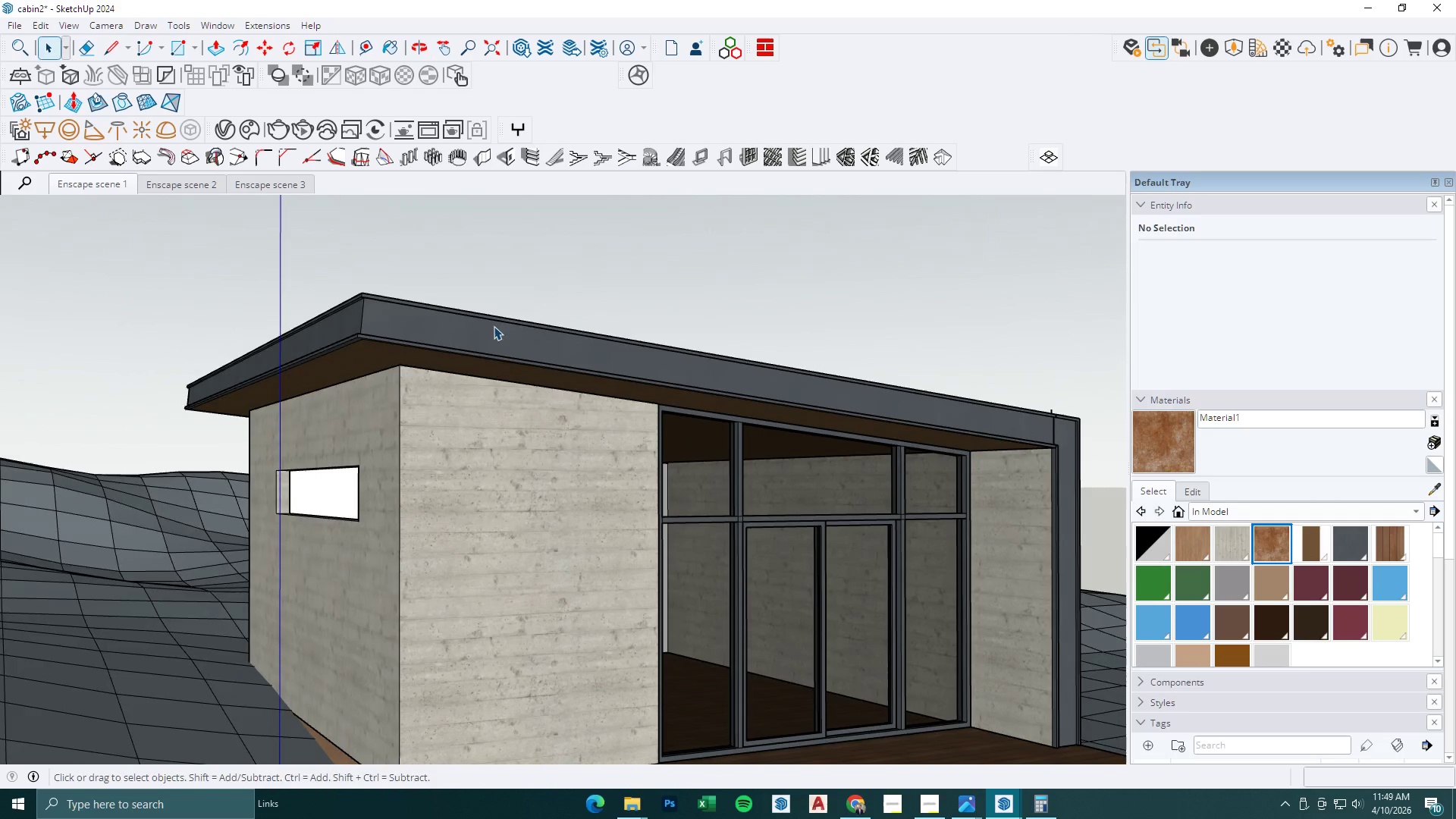 
left_click([493, 326])
 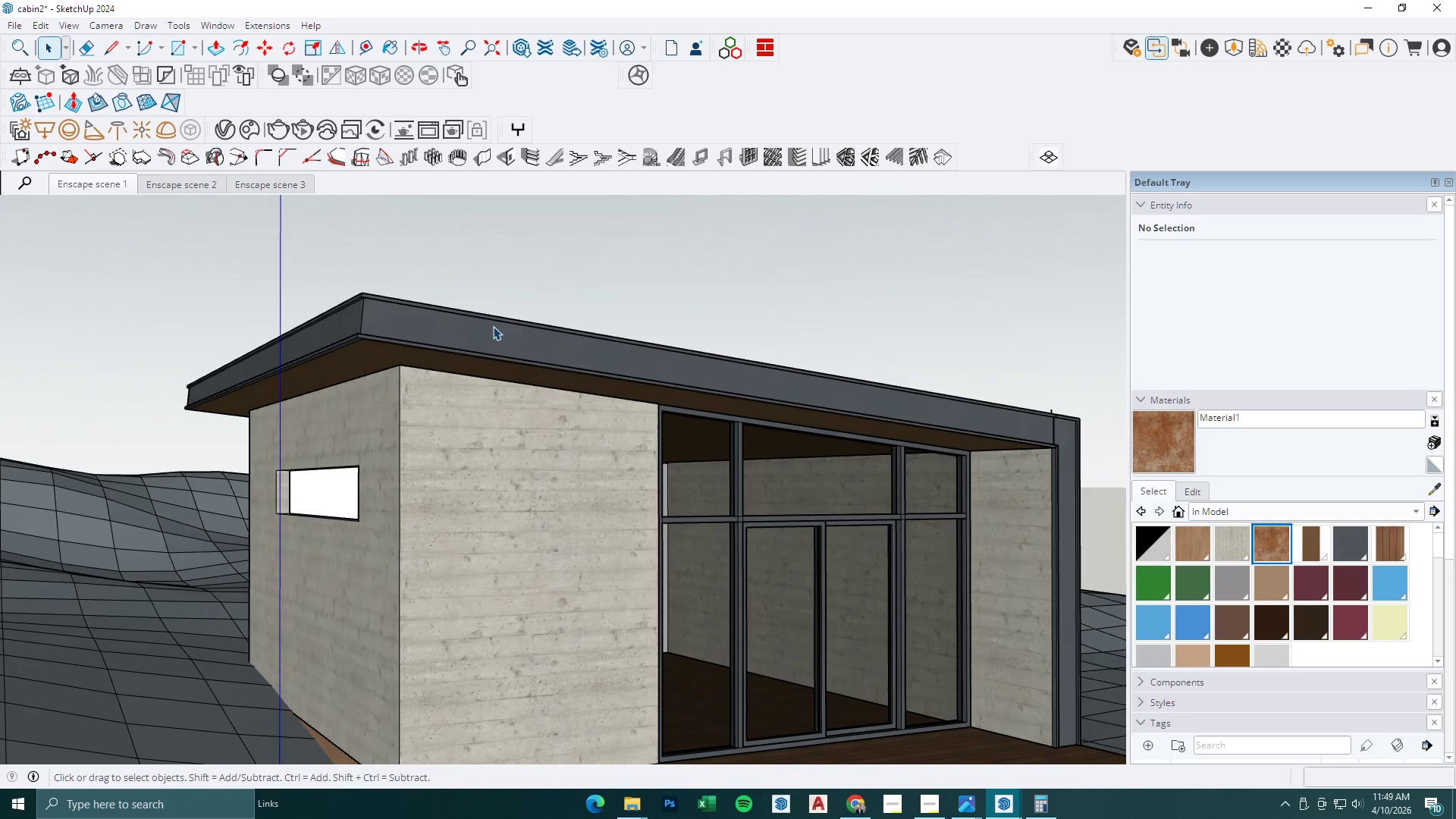 
double_click([493, 326])
 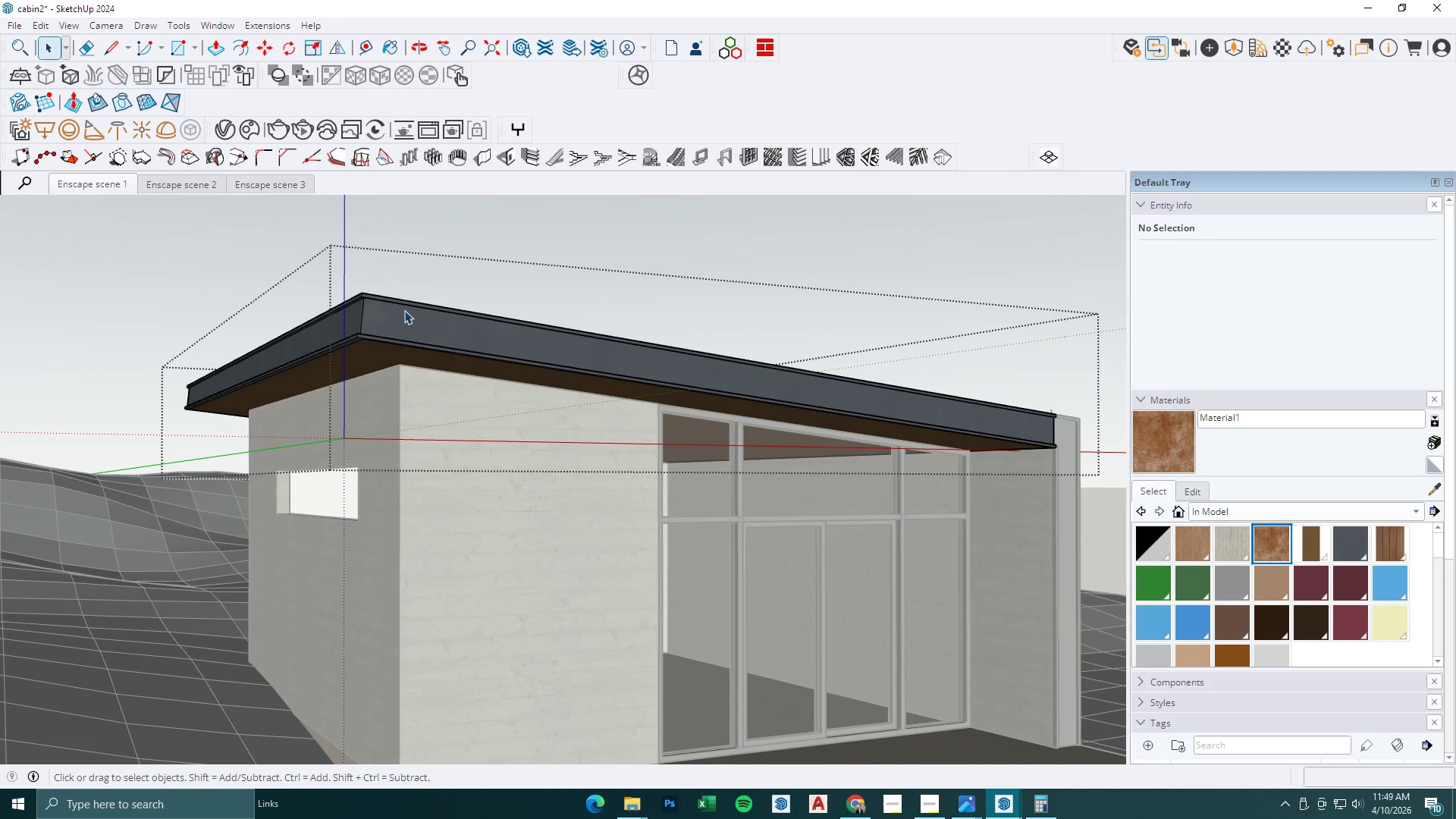 
left_click_drag(start_coordinate=[1169, 439], to_coordinate=[1163, 438])
 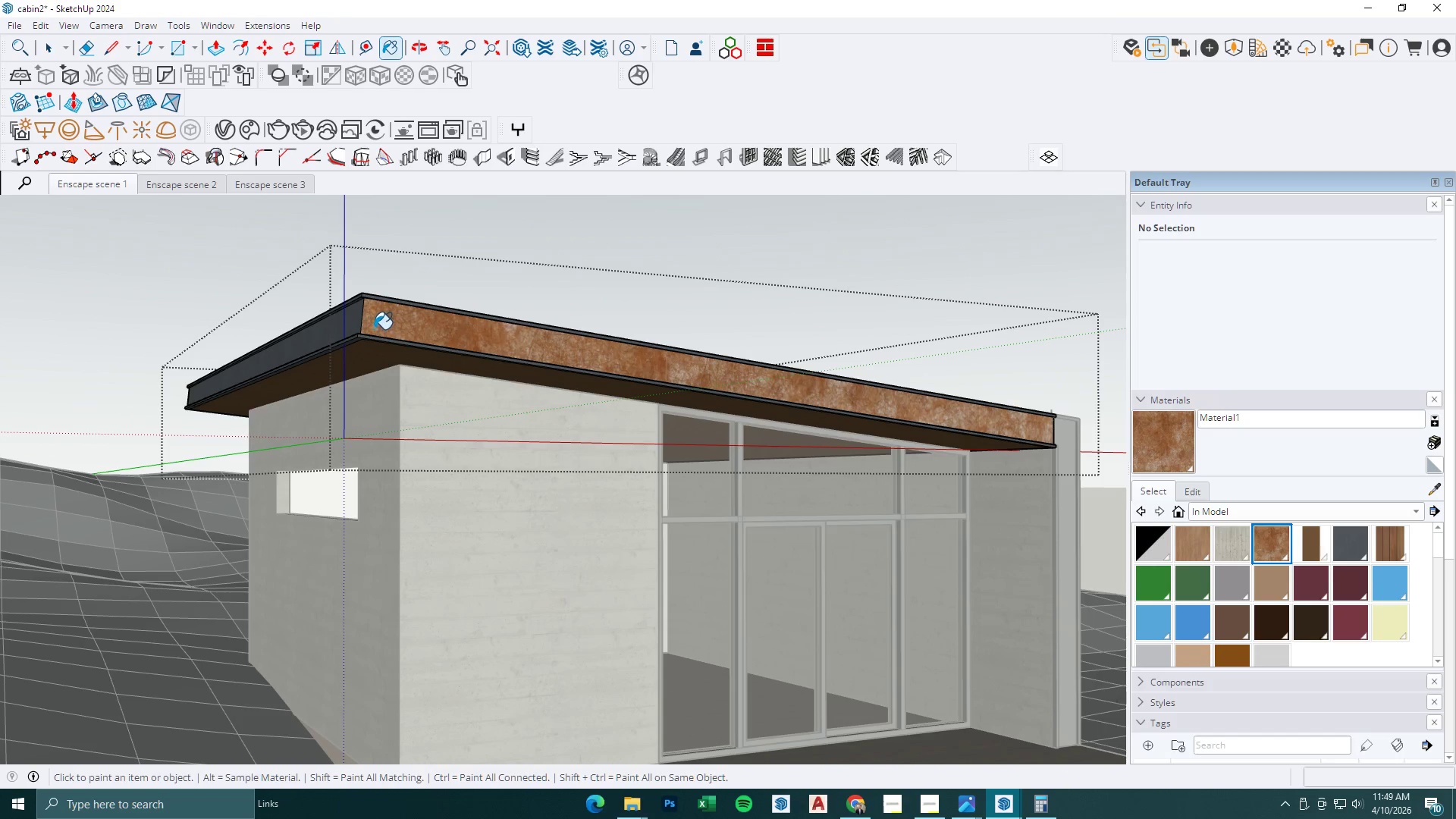 
left_click_drag(start_coordinate=[359, 318], to_coordinate=[354, 318])
 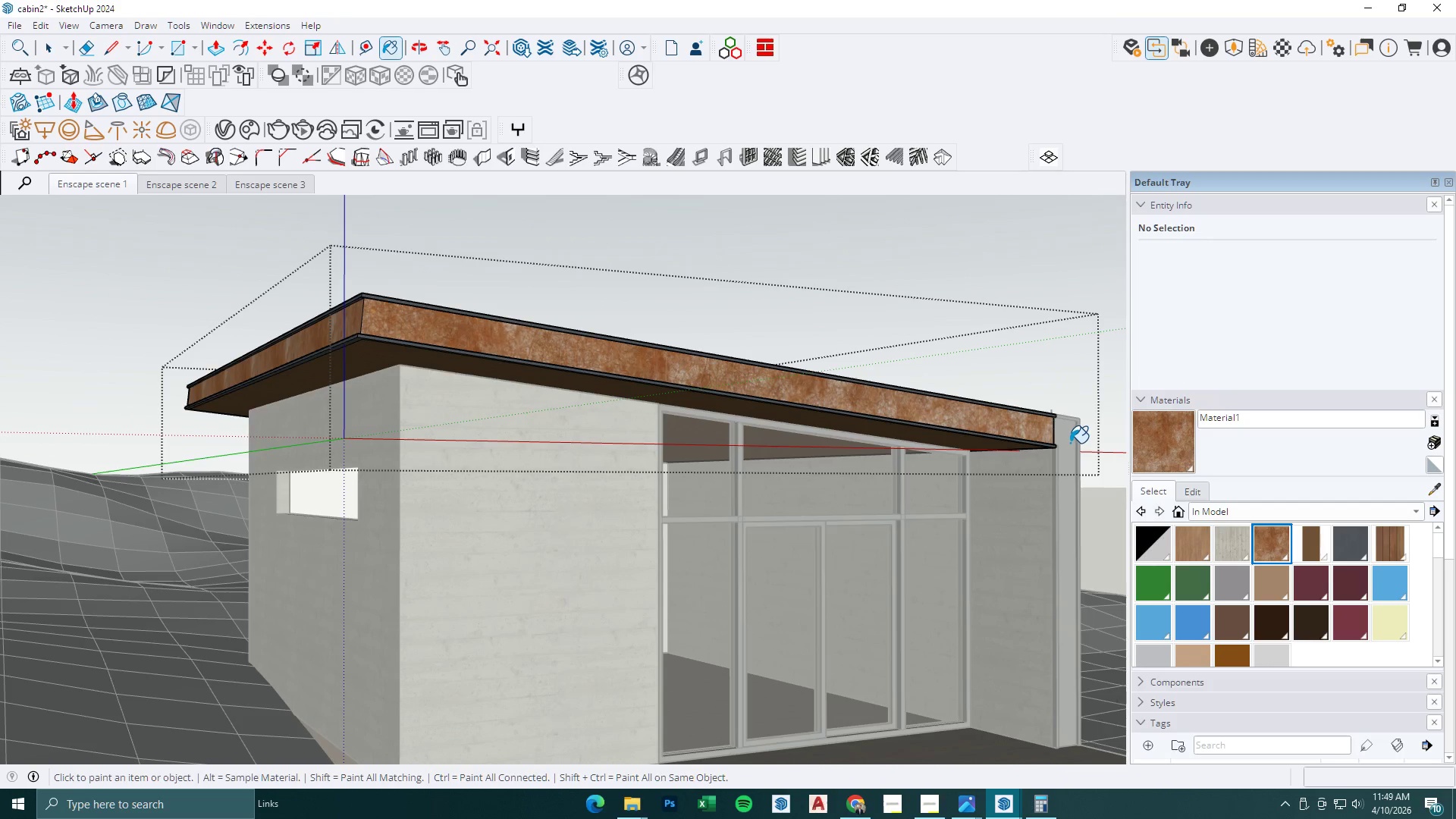 
scroll: coordinate [535, 367], scroll_direction: up, amount: 11.0
 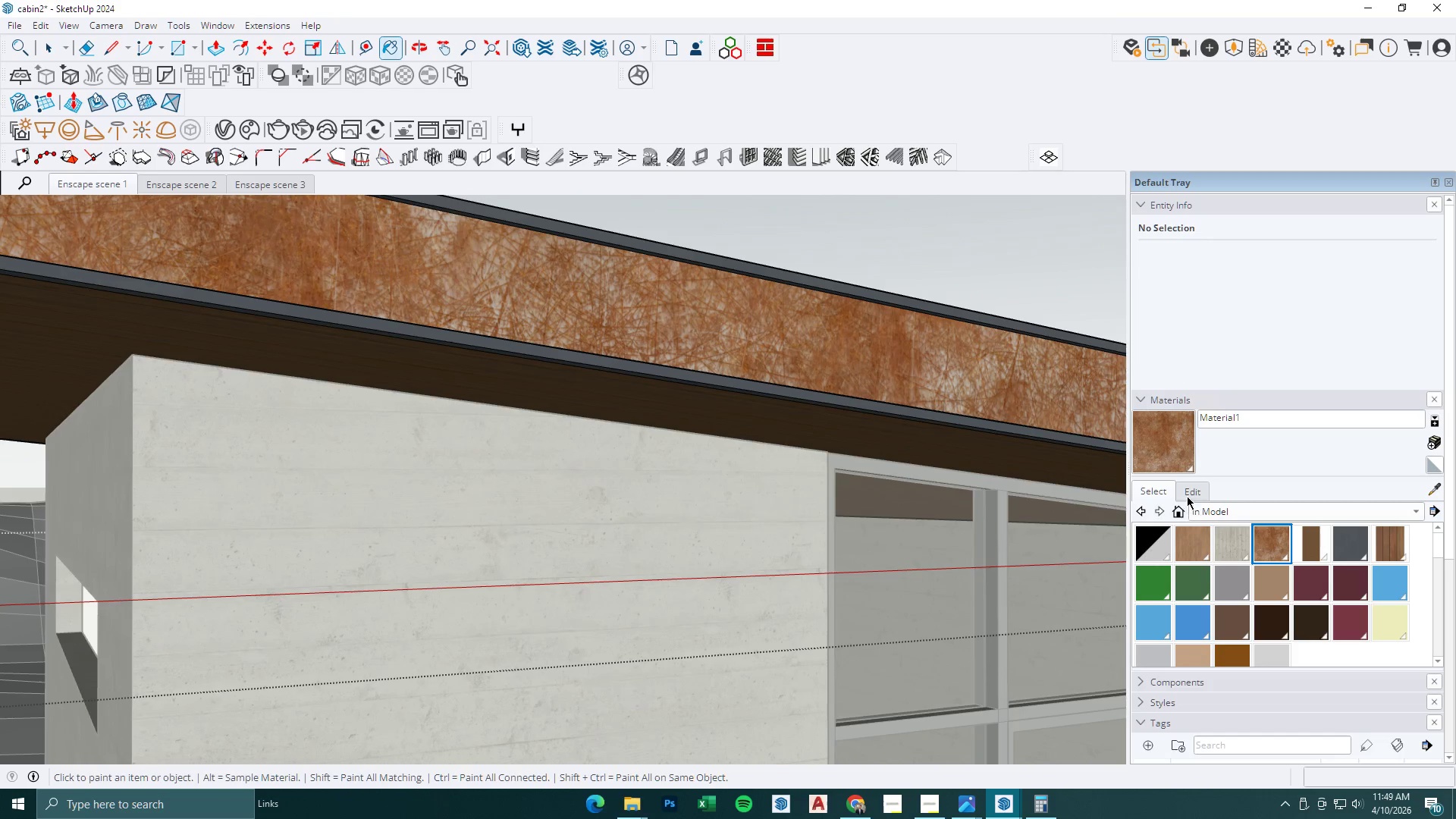 
double_click([1190, 496])
 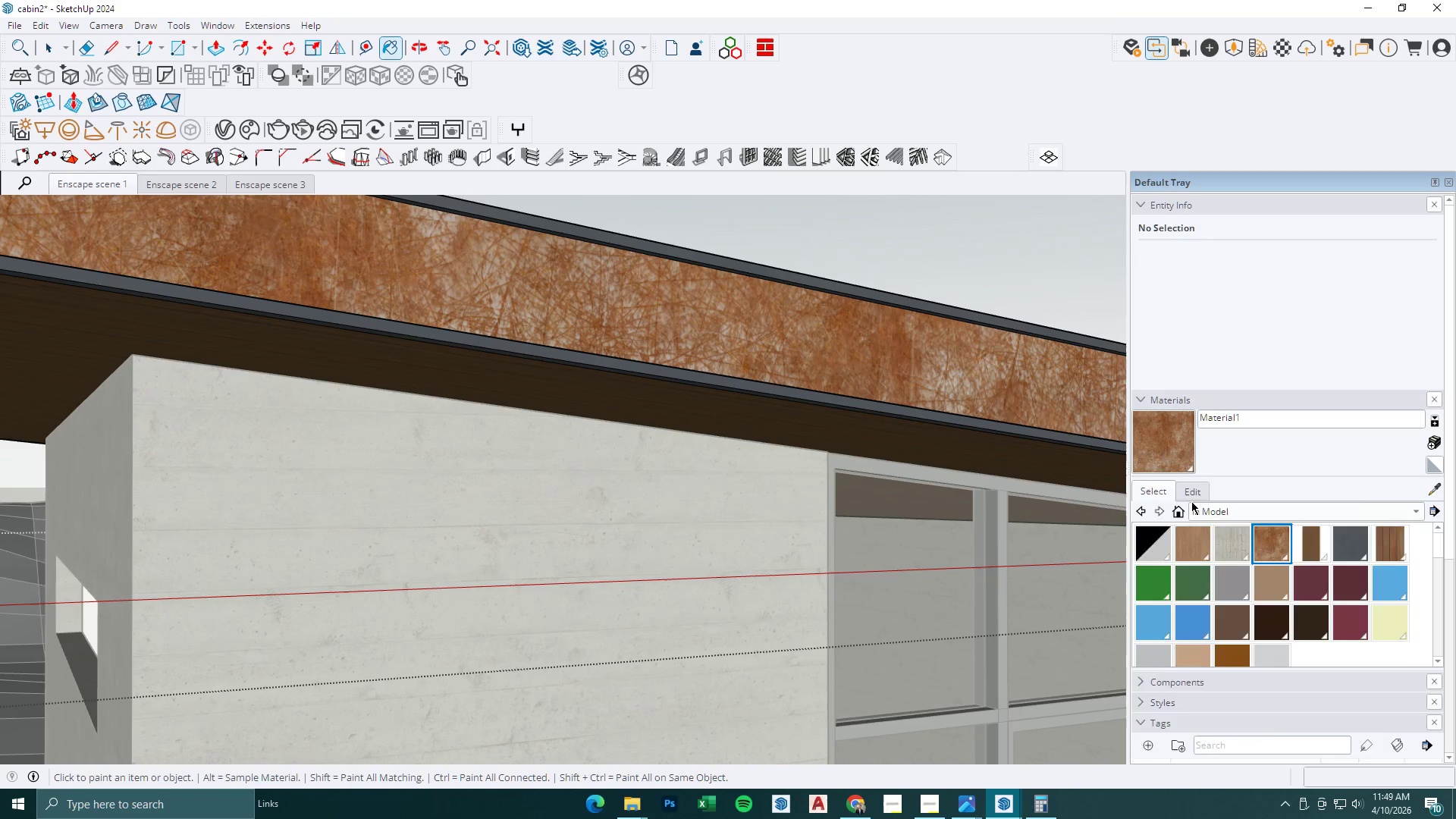 
triple_click([1191, 495])
 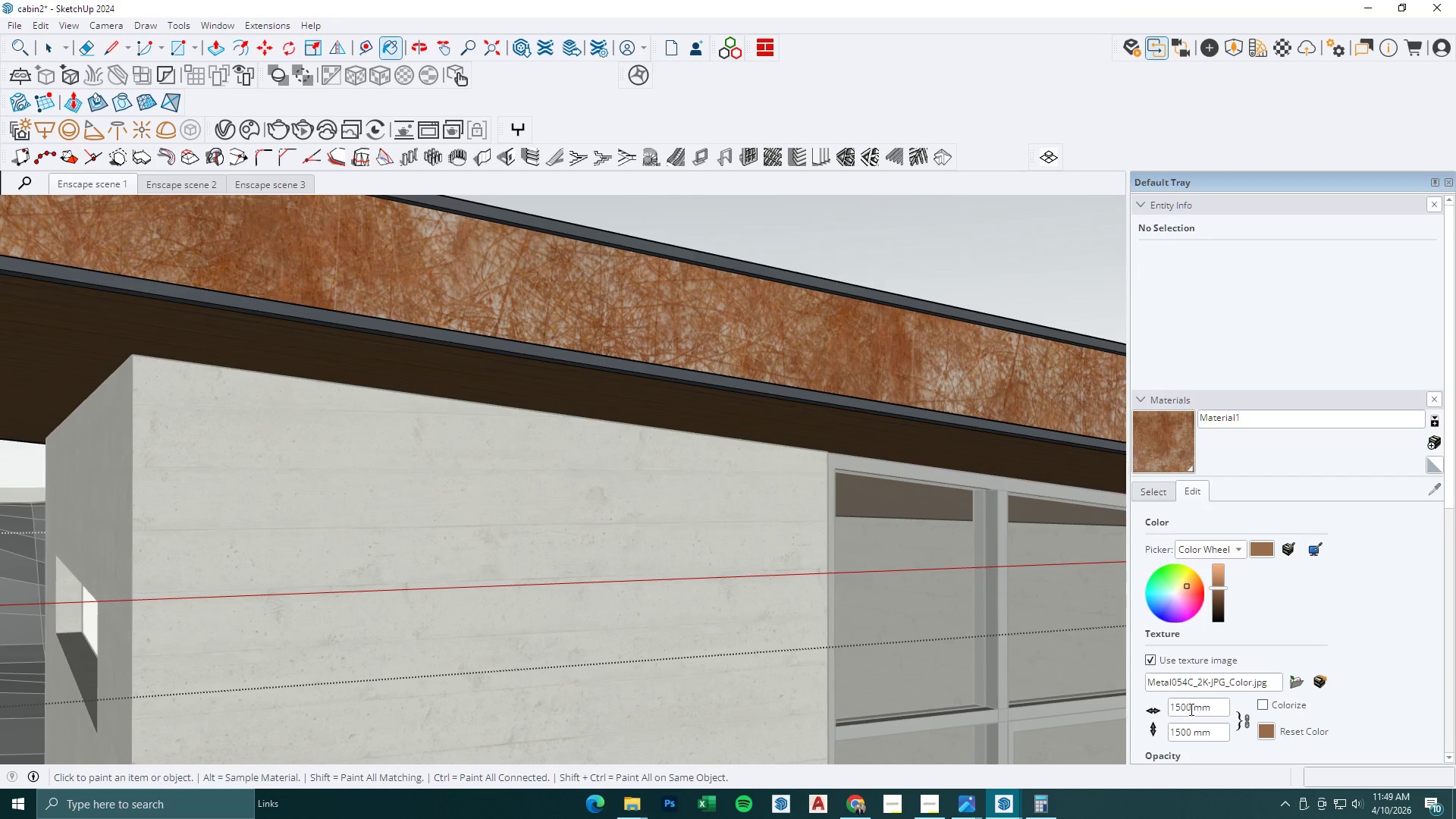 
left_click_drag(start_coordinate=[1191, 709], to_coordinate=[1121, 702])
 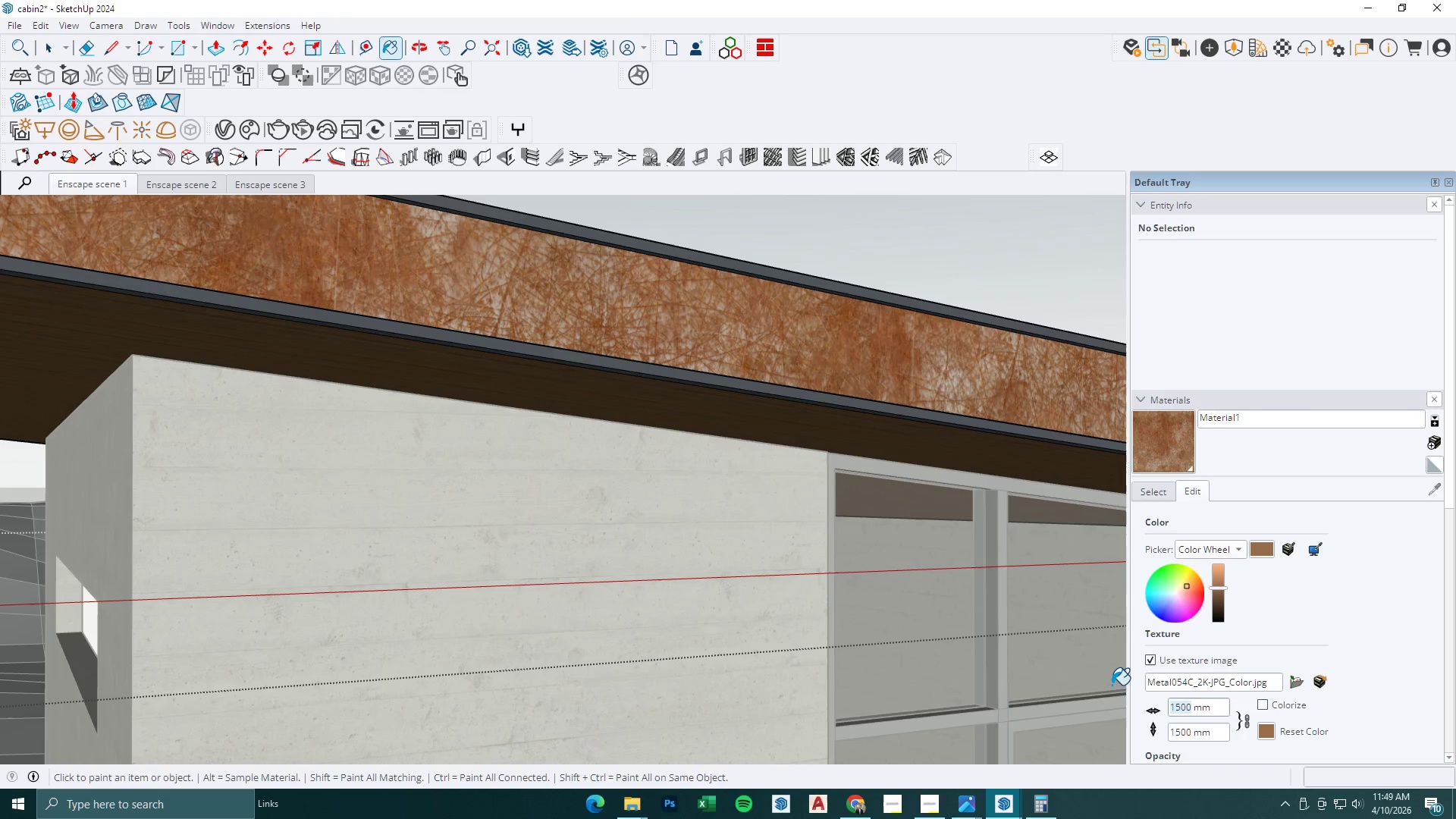 
key(Numpad1)
 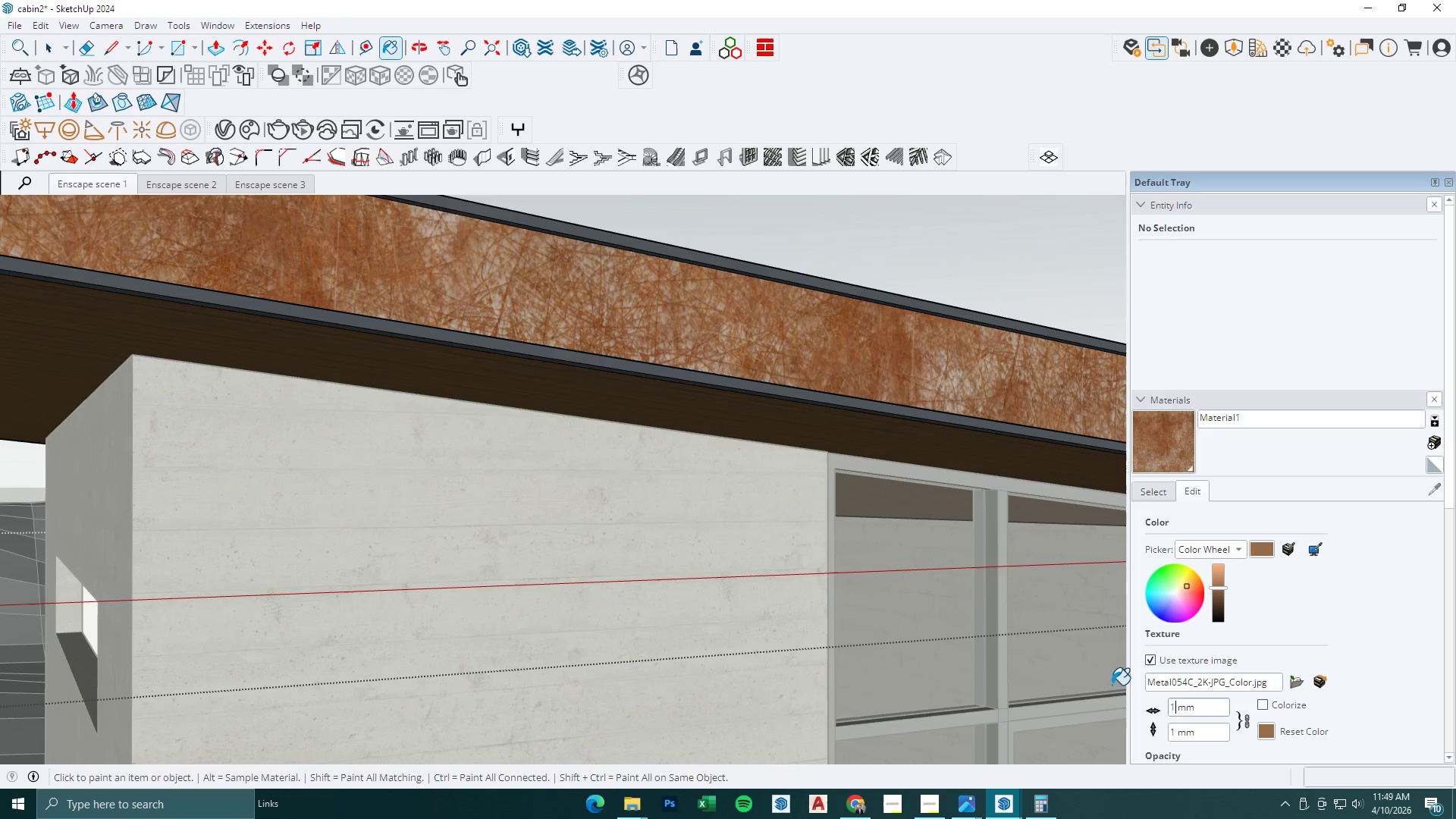 
key(Numpad0)
 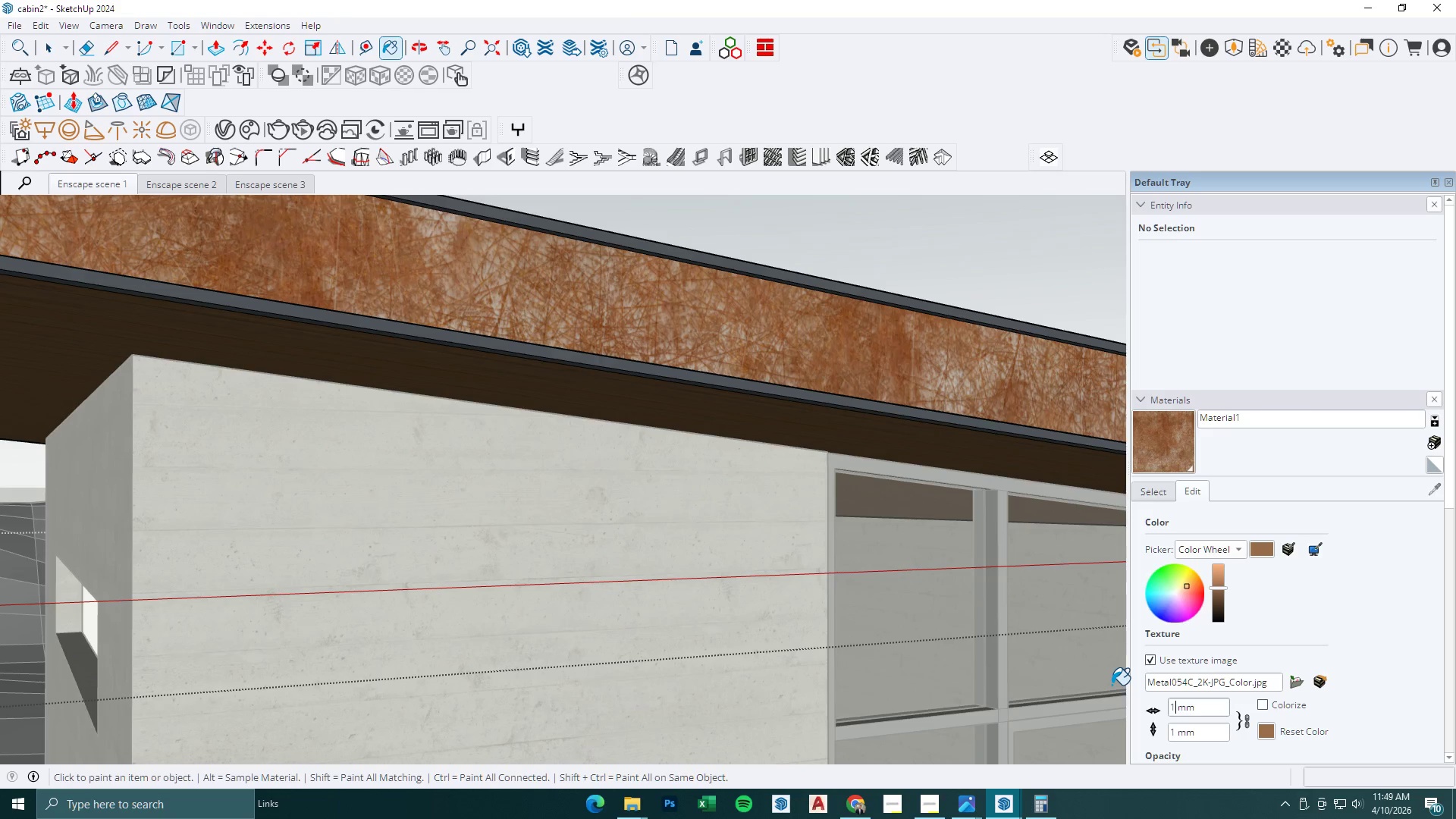 
key(Numpad0)
 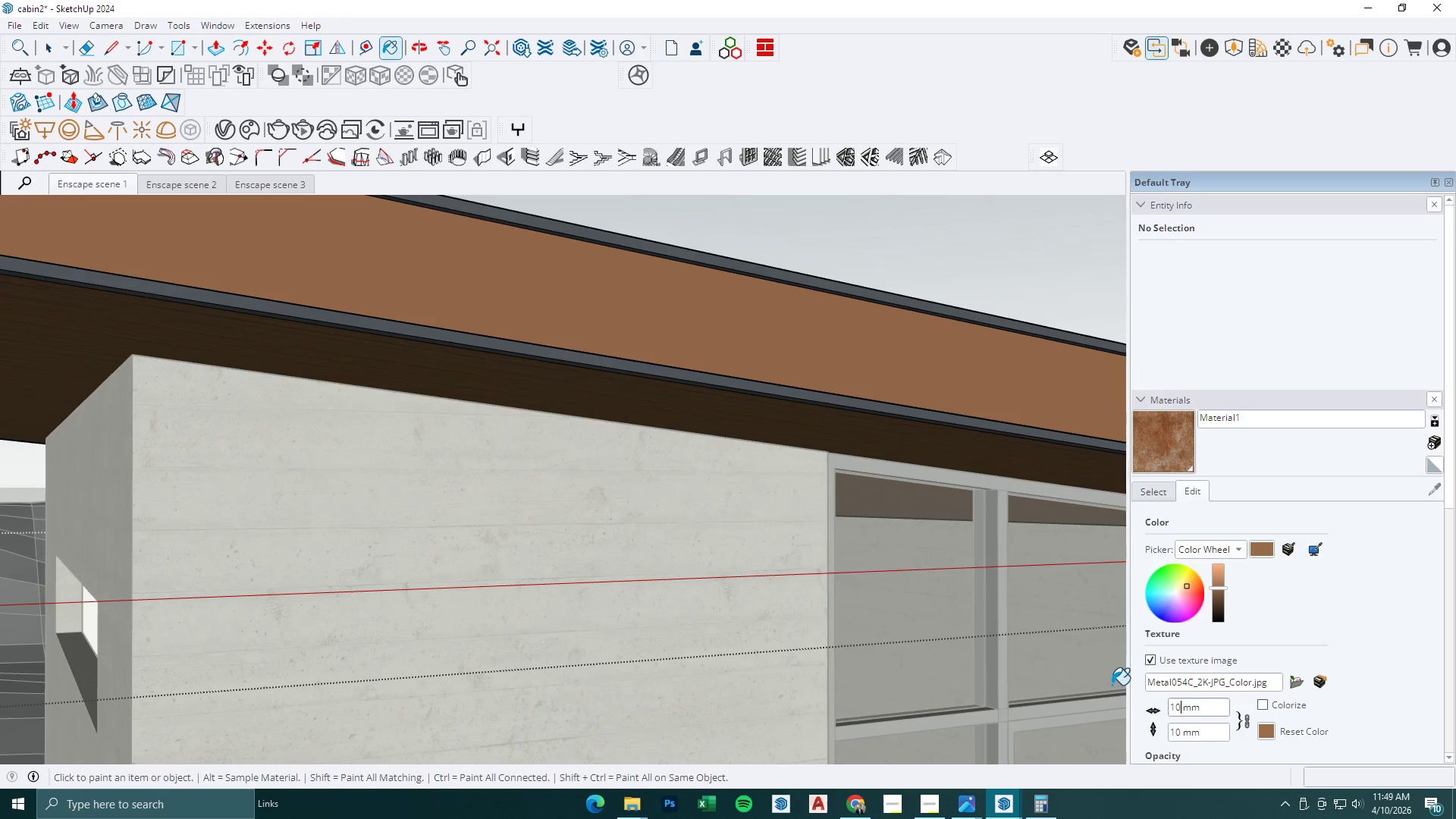 
key(Numpad0)
 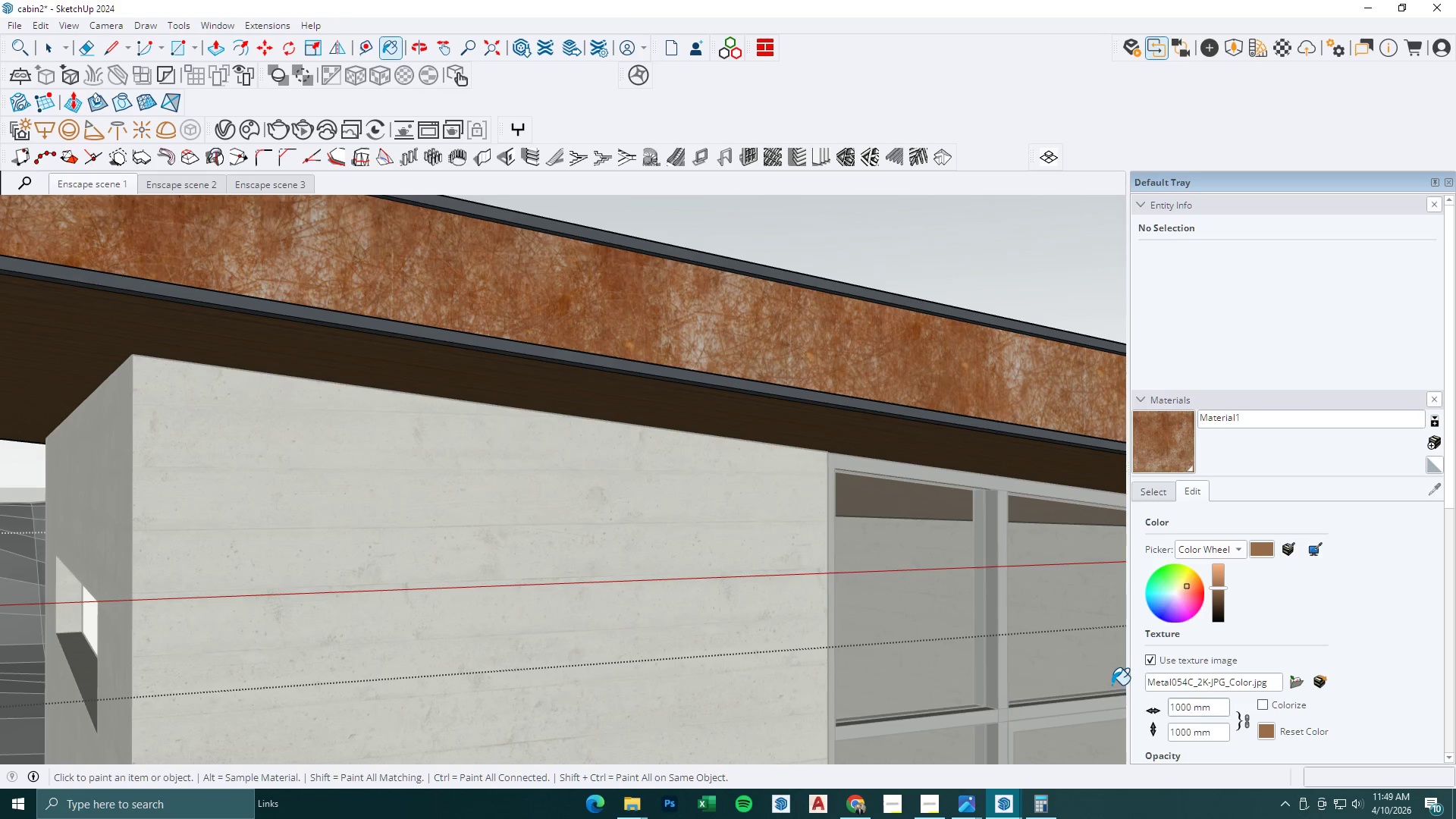 
key(Space)
 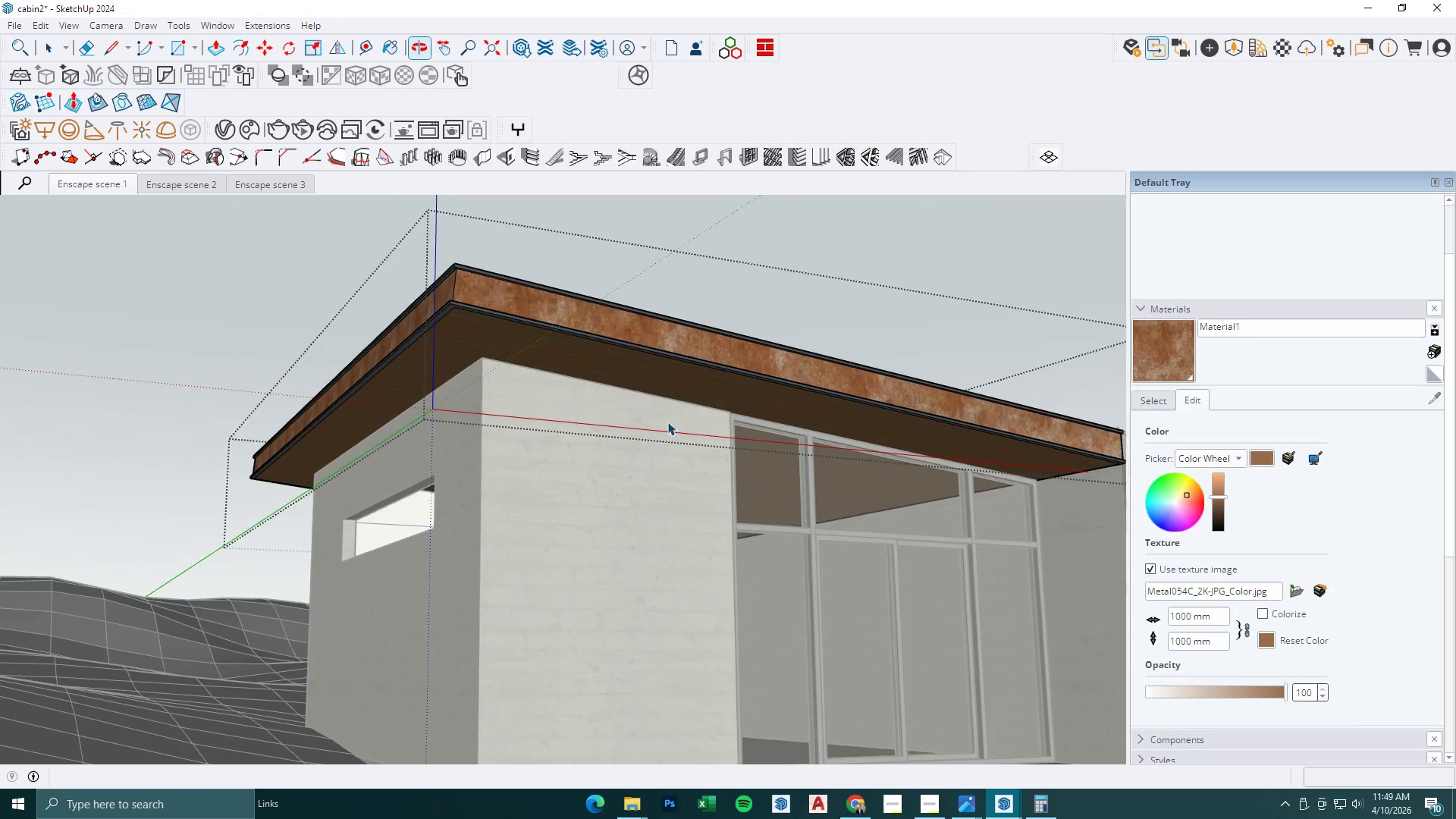 
key(Escape)
 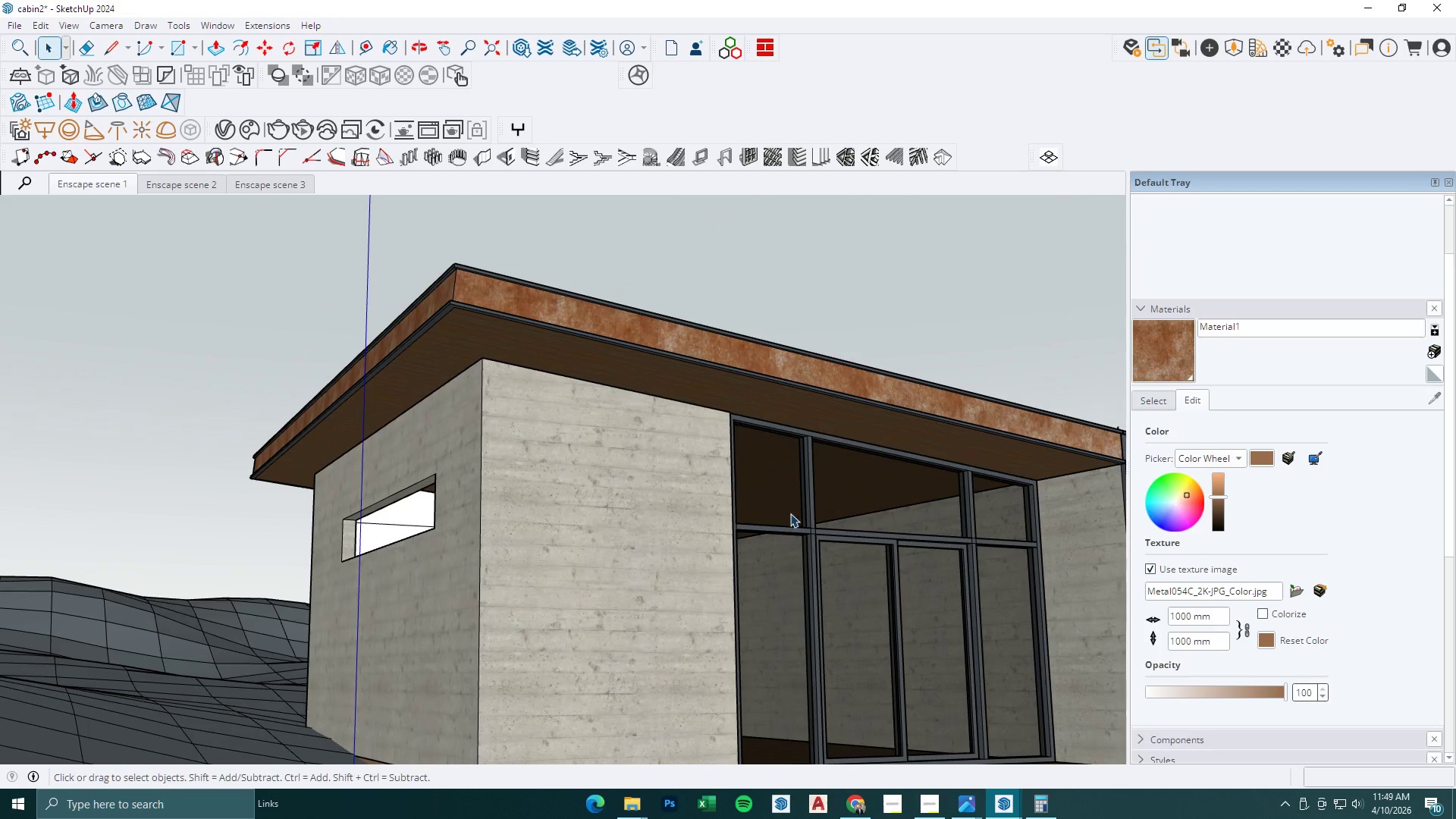 
scroll: coordinate [676, 479], scroll_direction: down, amount: 11.0
 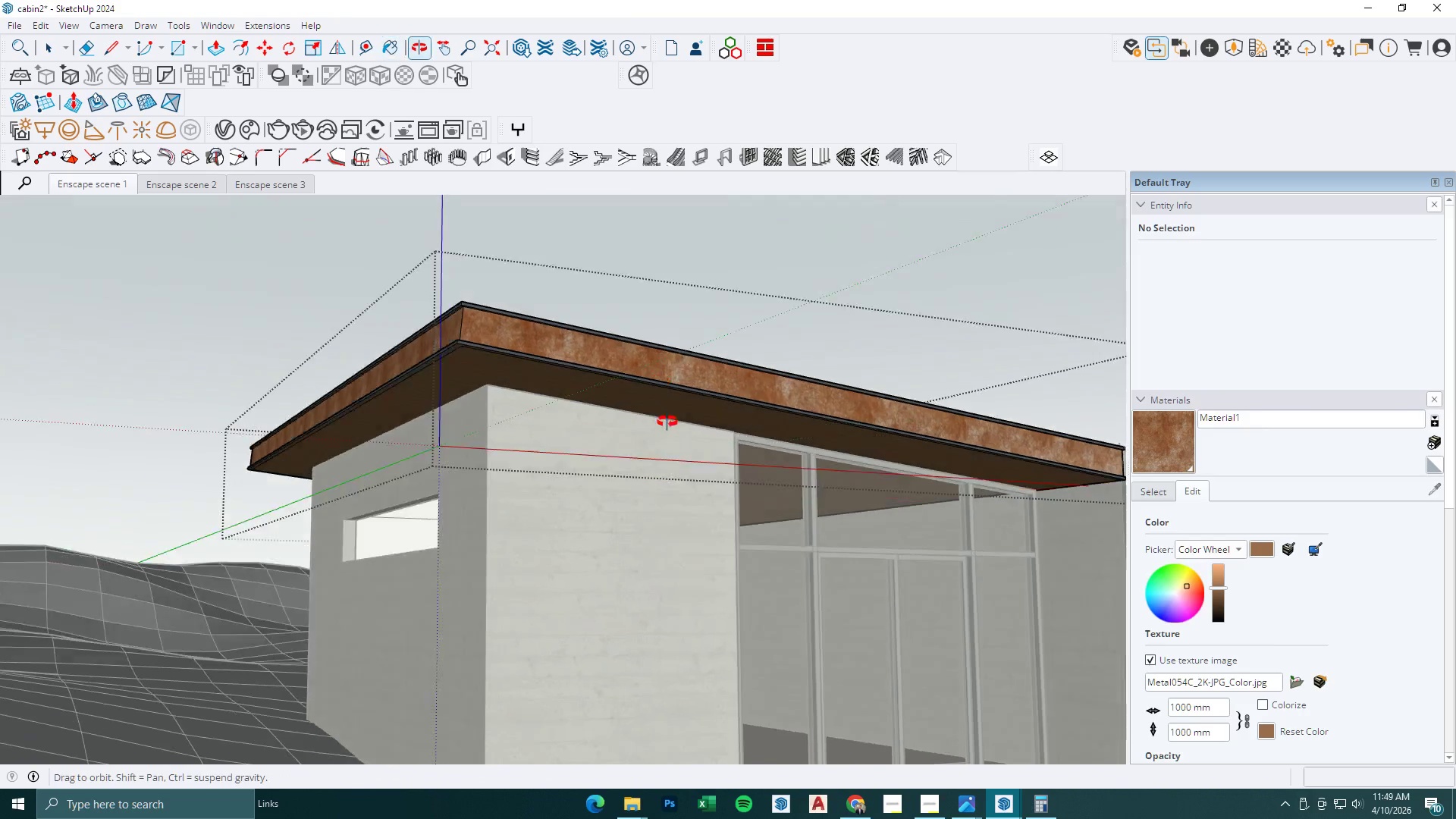 
key(Escape)
 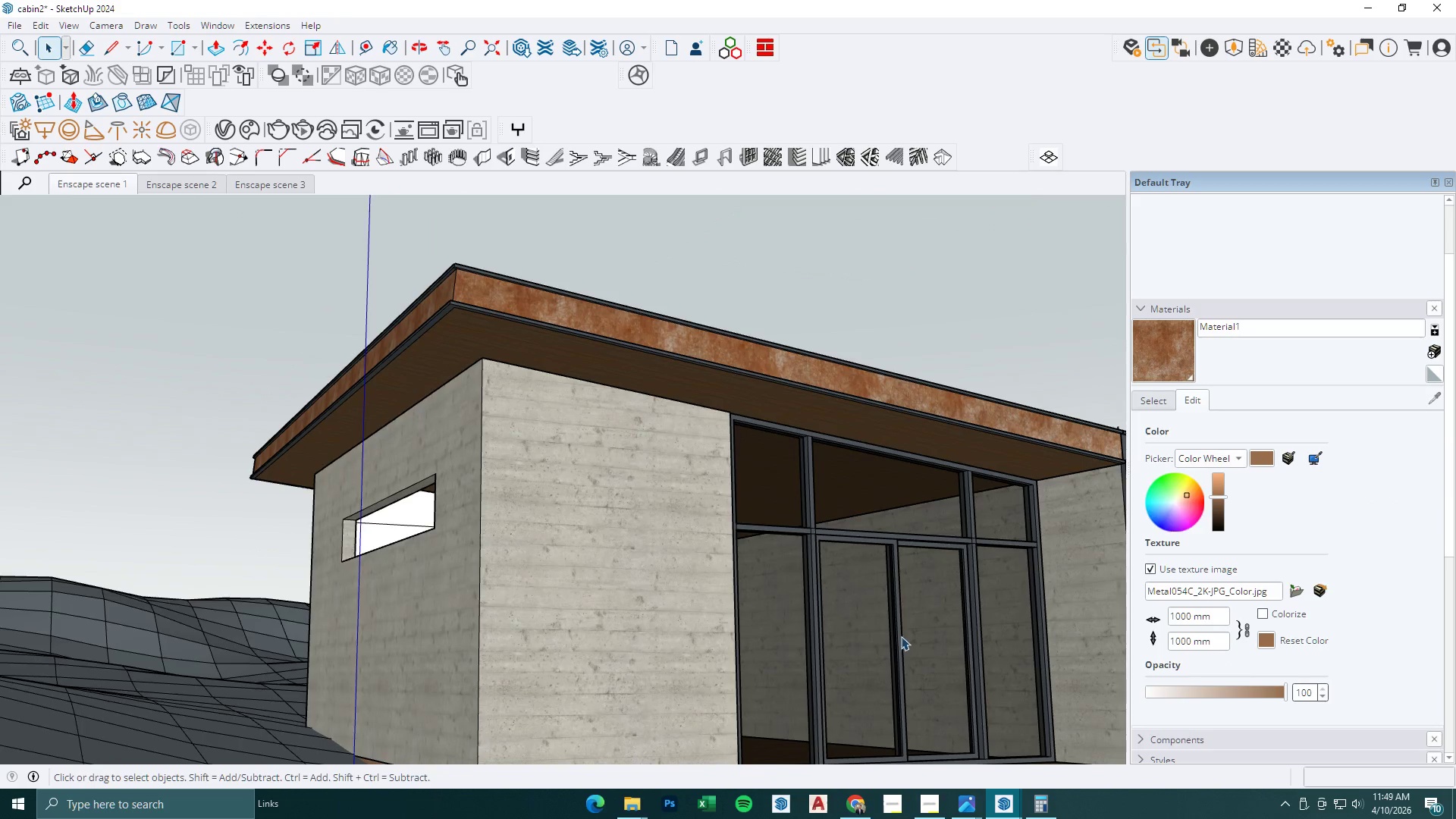 
key(Escape)
 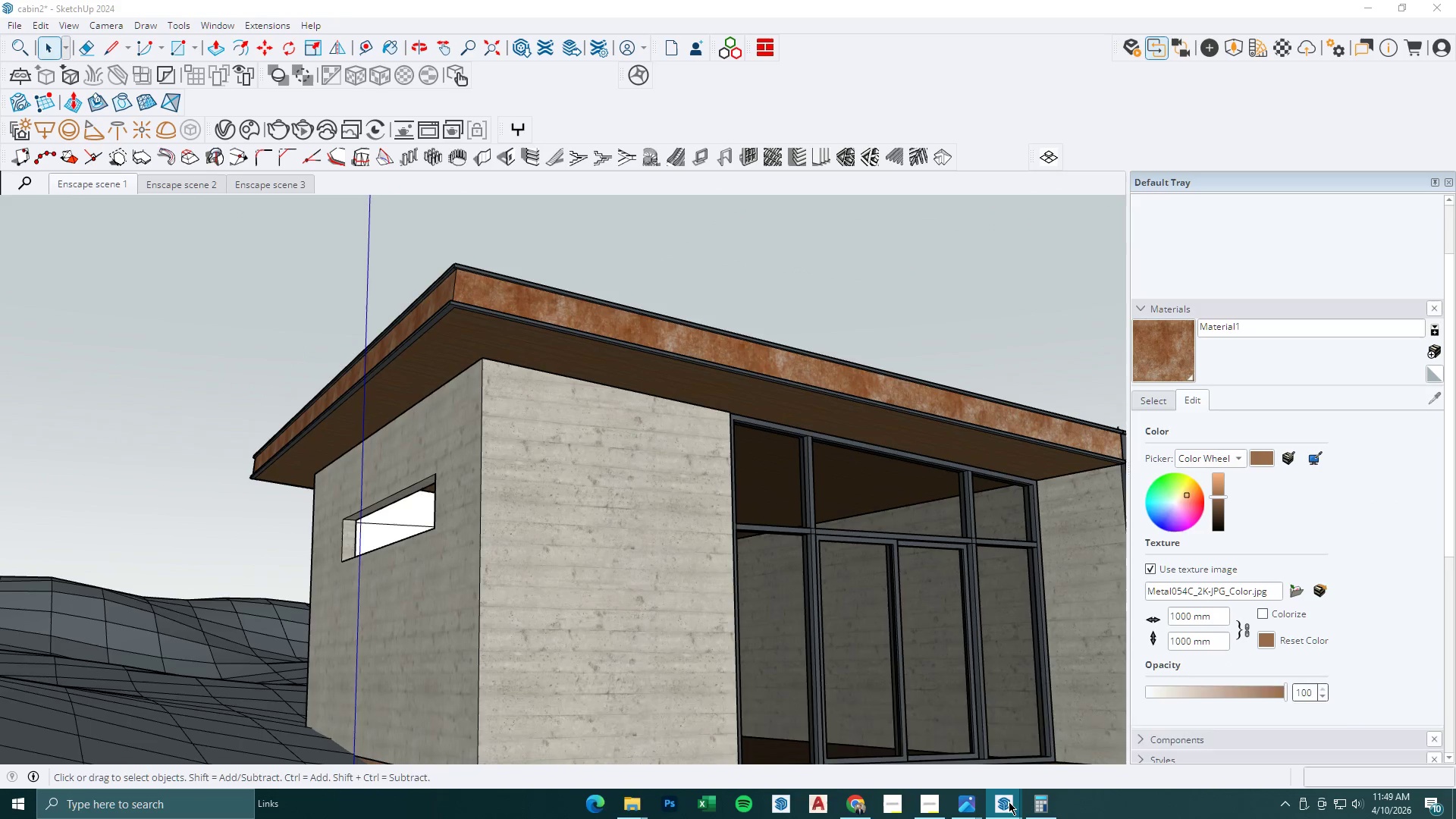 
double_click([1003, 770])
 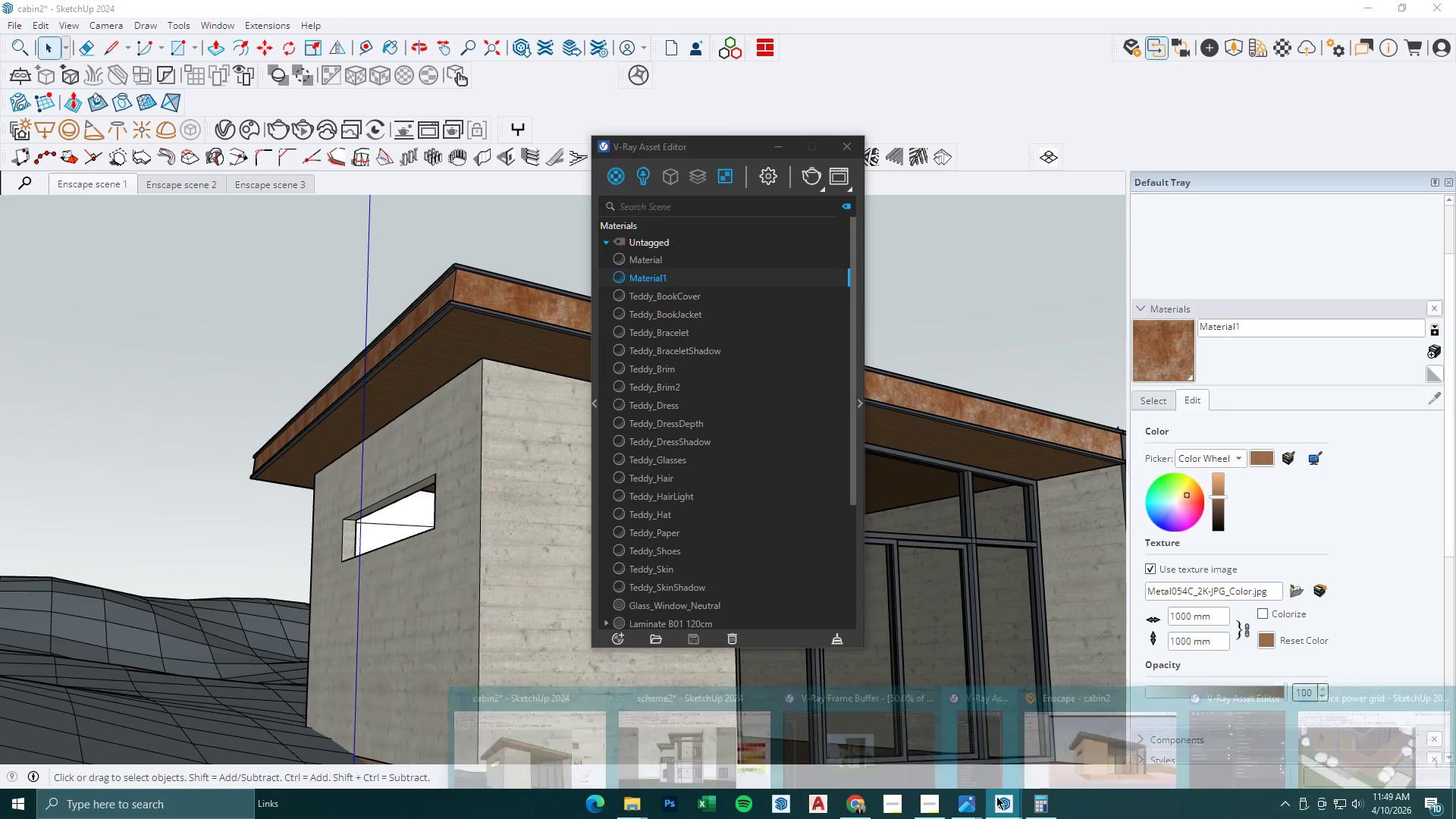 
double_click([1127, 748])
 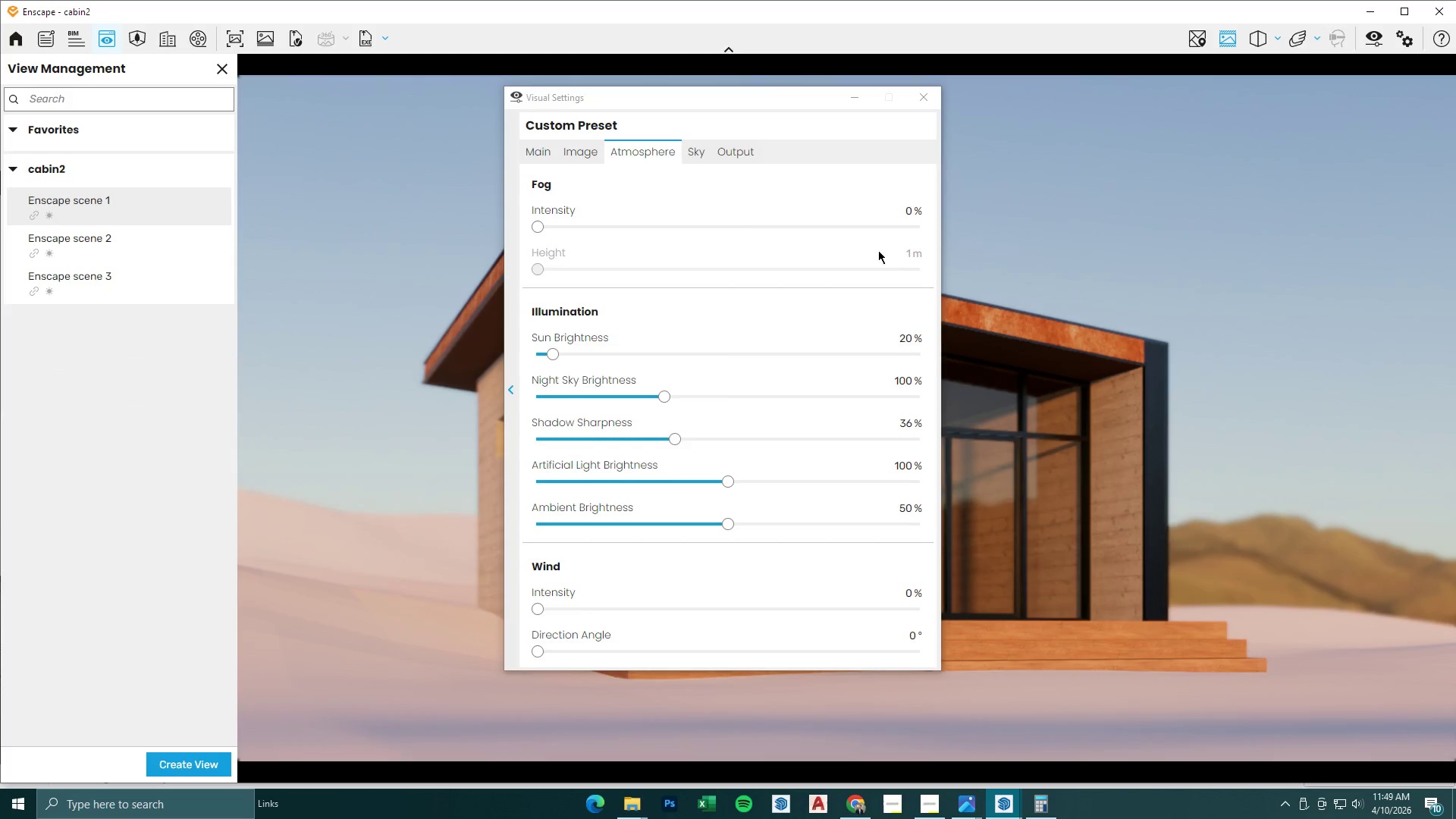 
left_click([851, 102])
 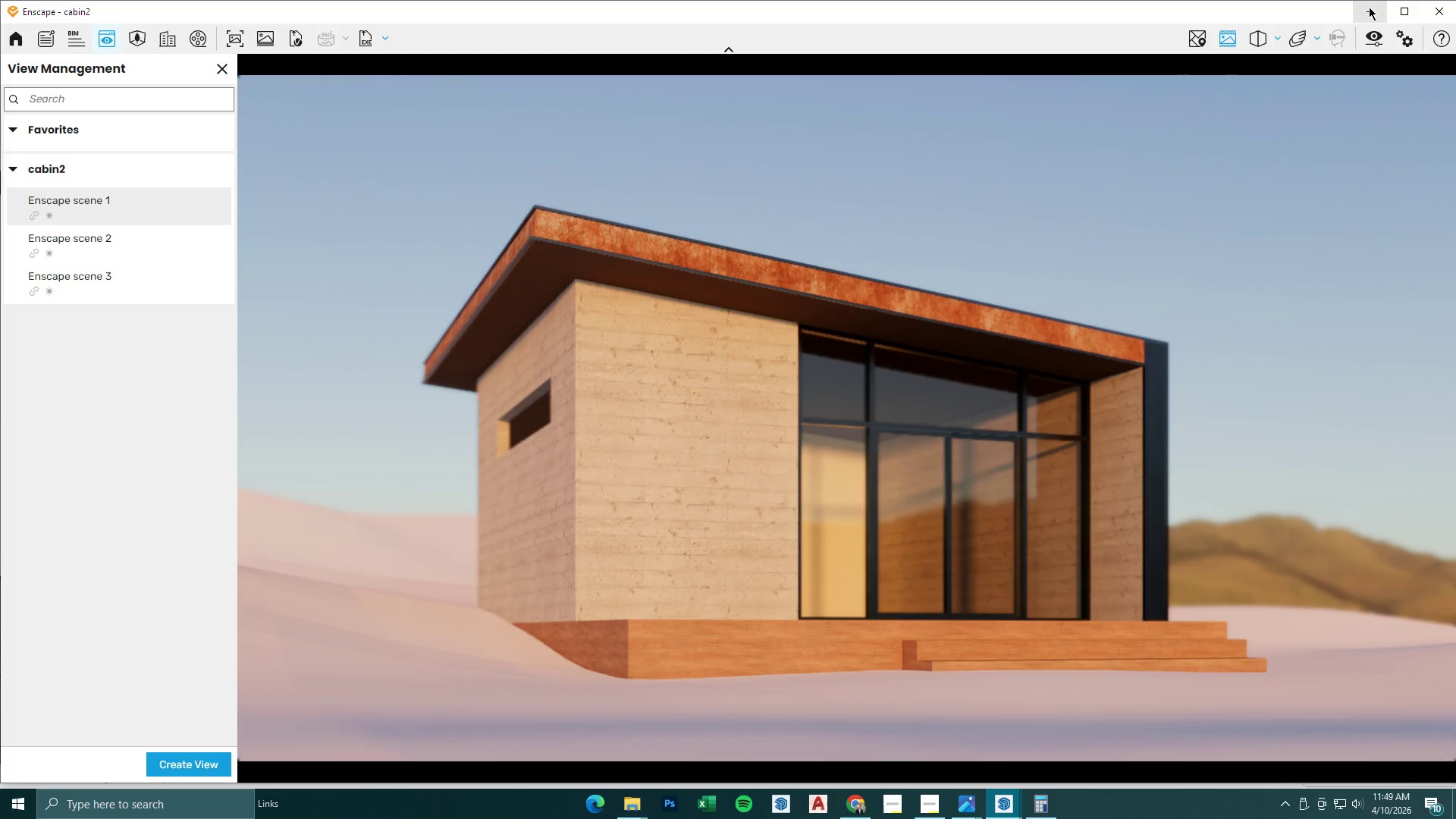 
left_click([1369, 7])
 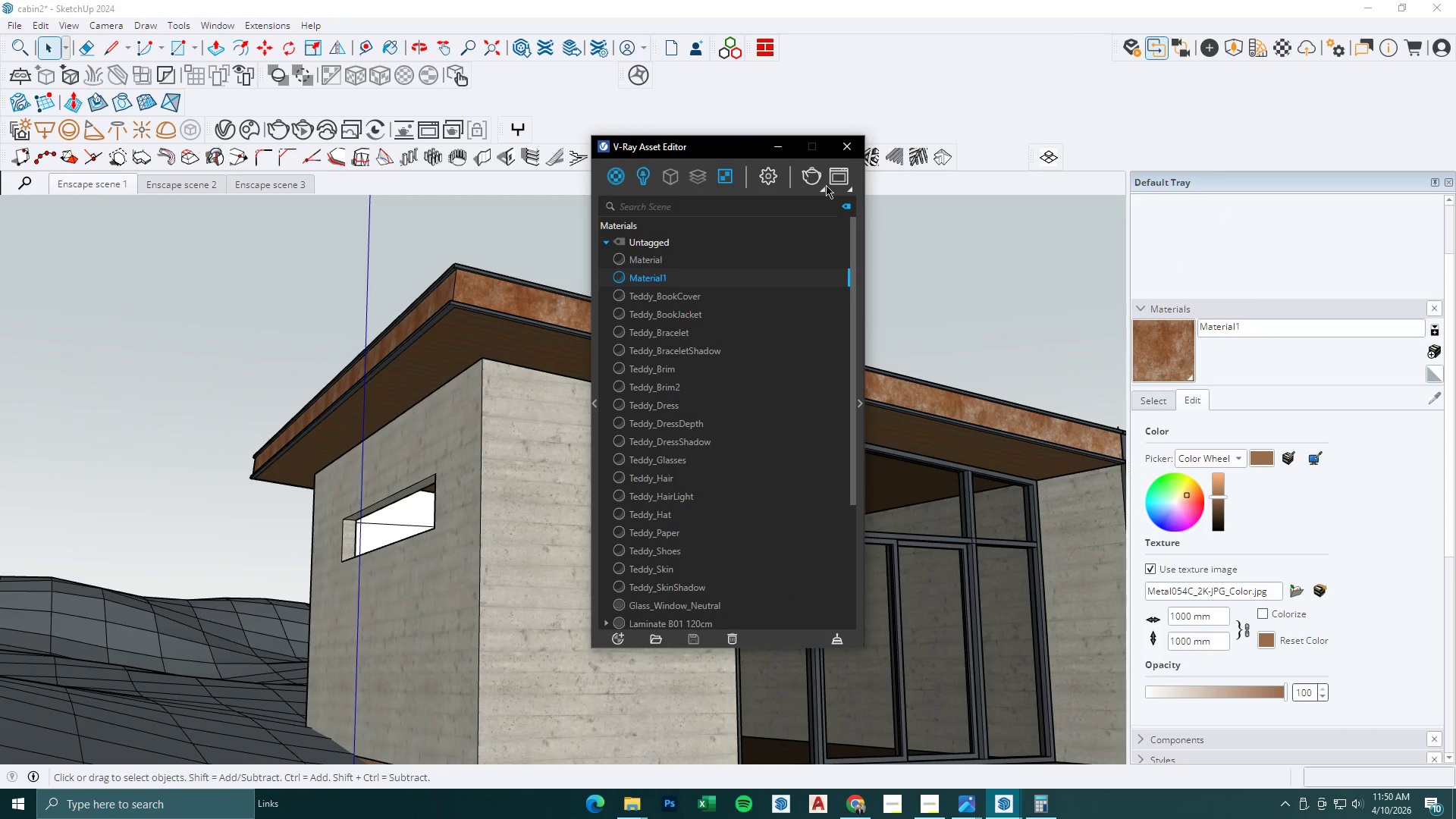 
left_click([774, 146])
 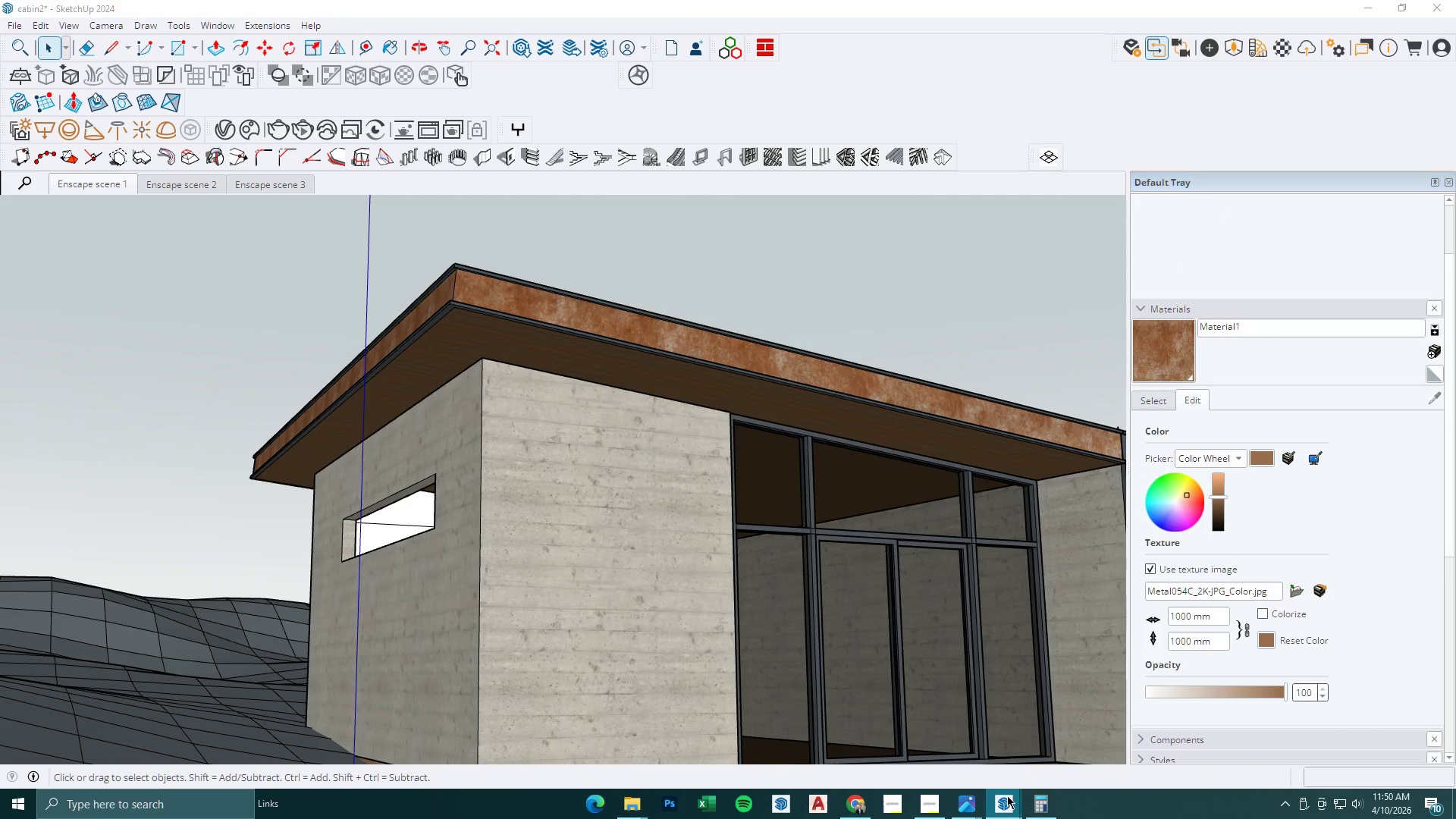 
double_click([1010, 804])
 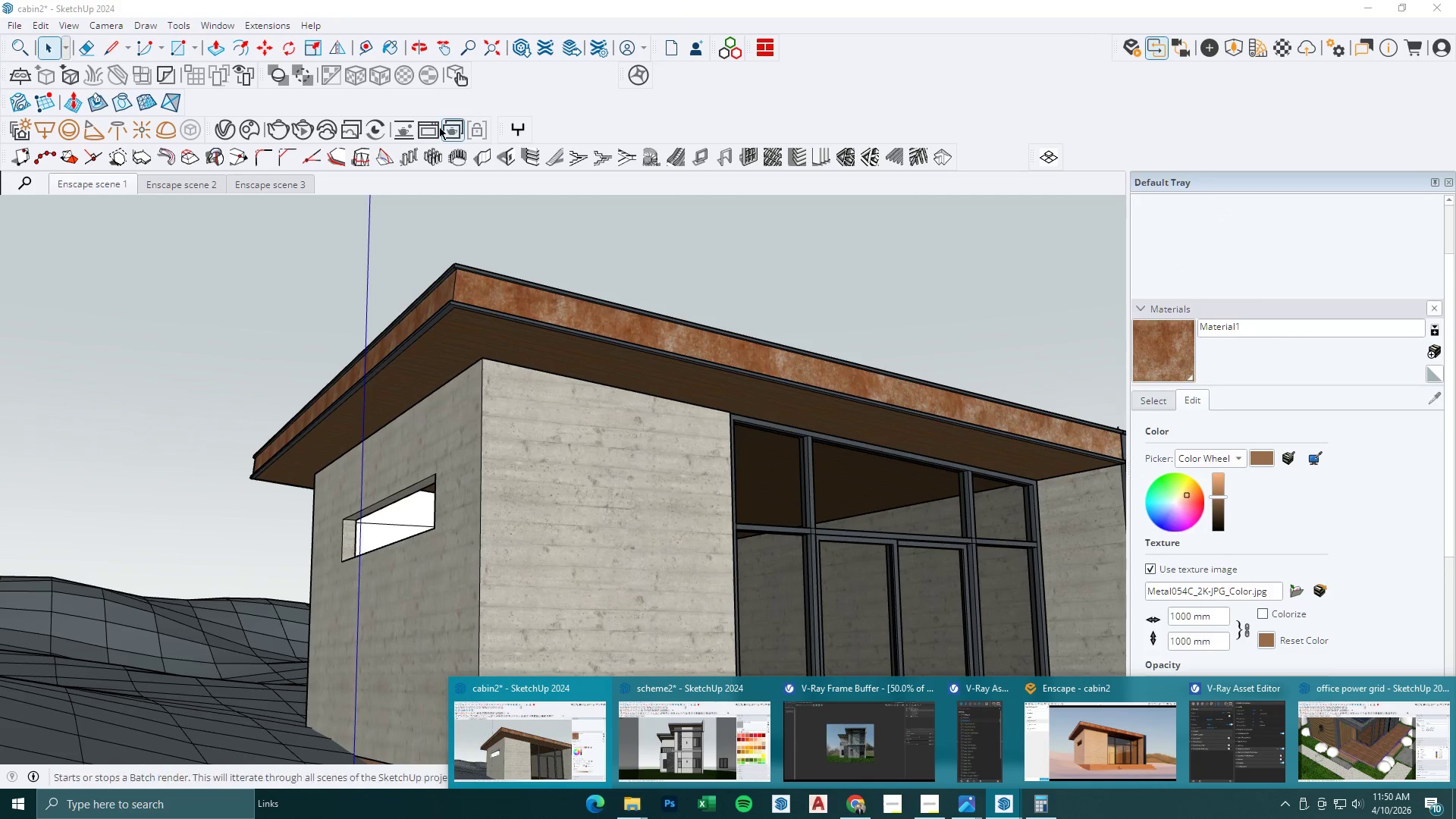 
left_click([416, 215])
 